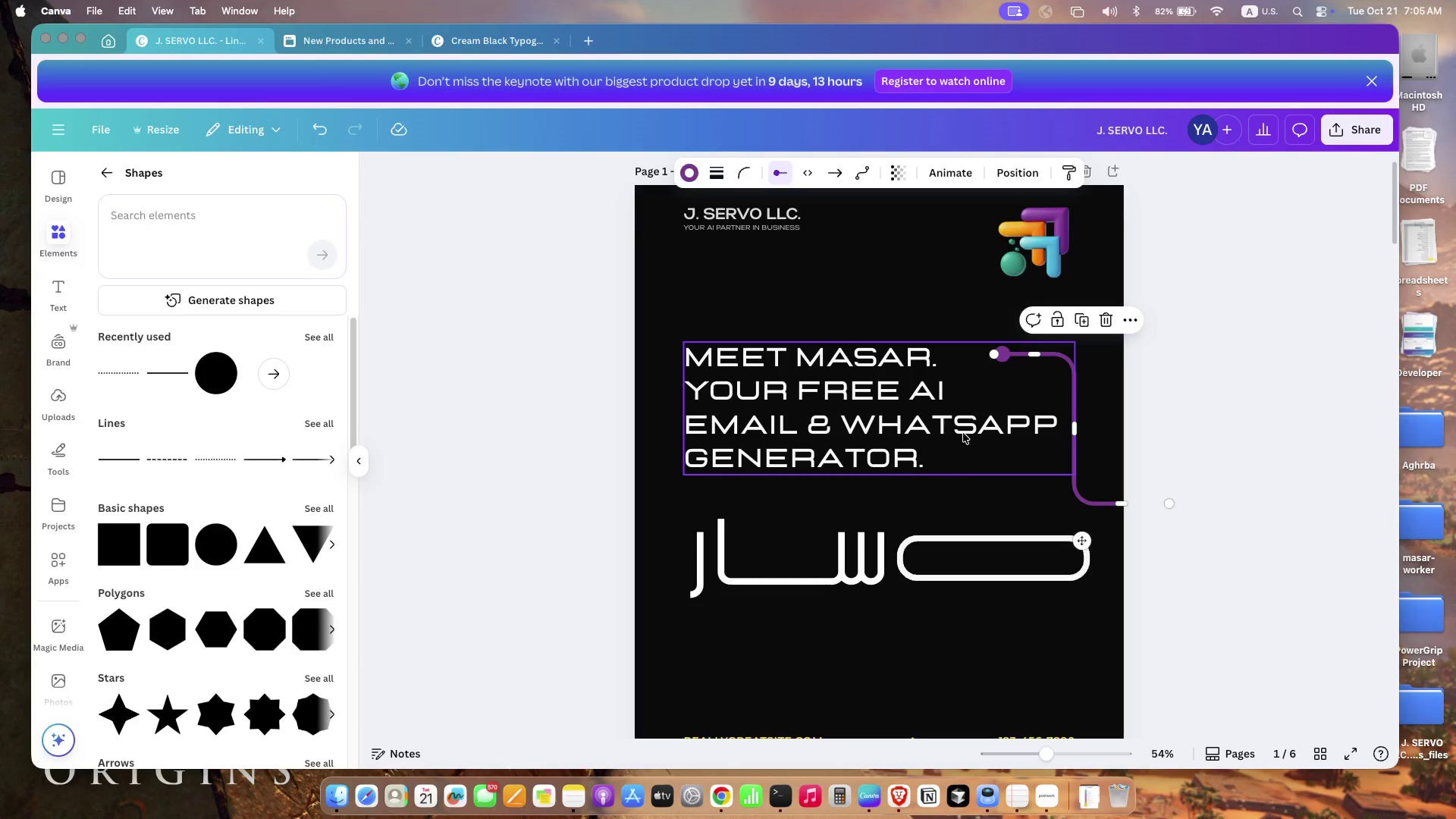 
left_click_drag(start_coordinate=[997, 356], to_coordinate=[961, 360])
 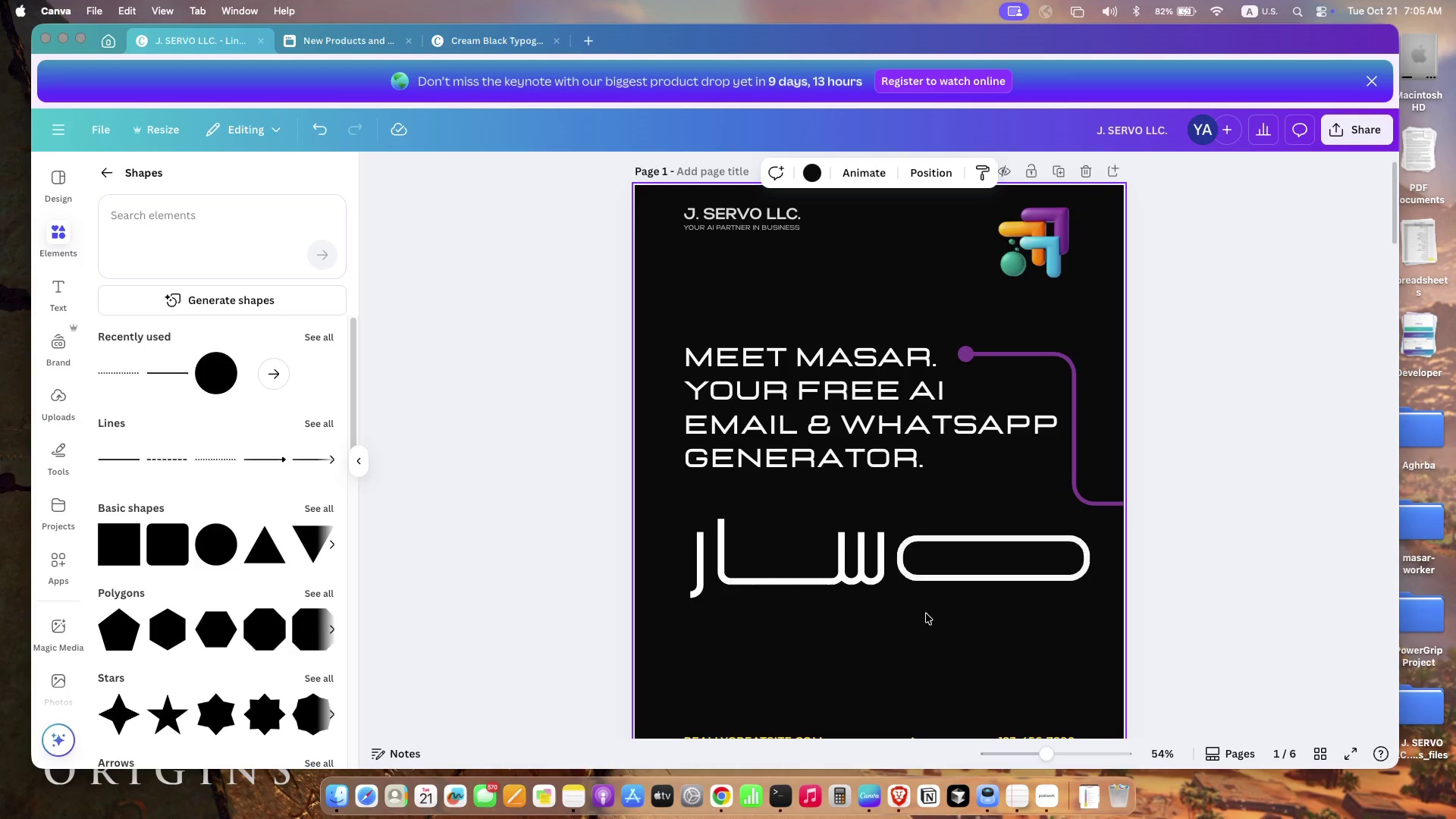 
left_click([924, 573])
 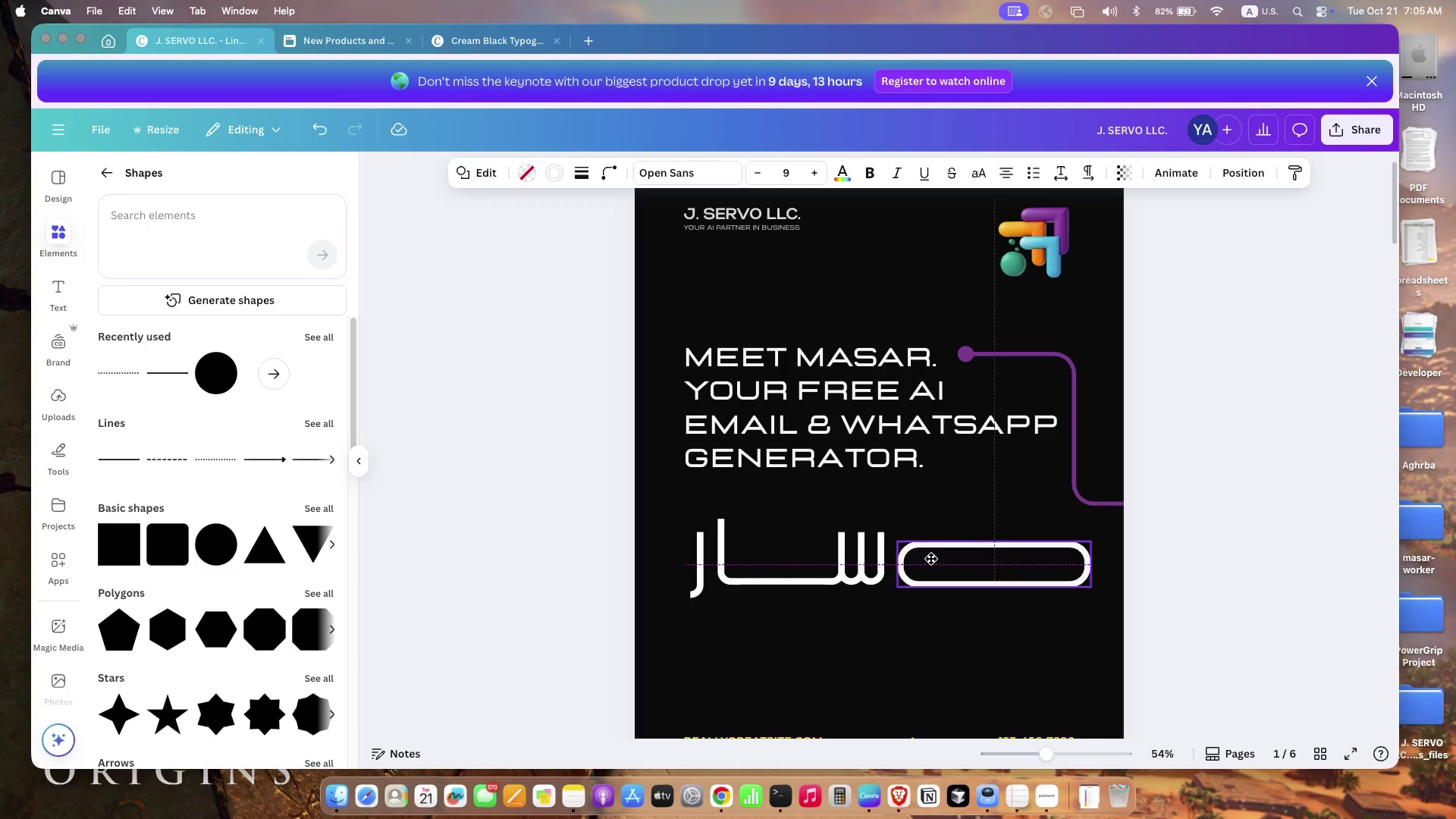 
left_click_drag(start_coordinate=[929, 553], to_coordinate=[931, 557])
 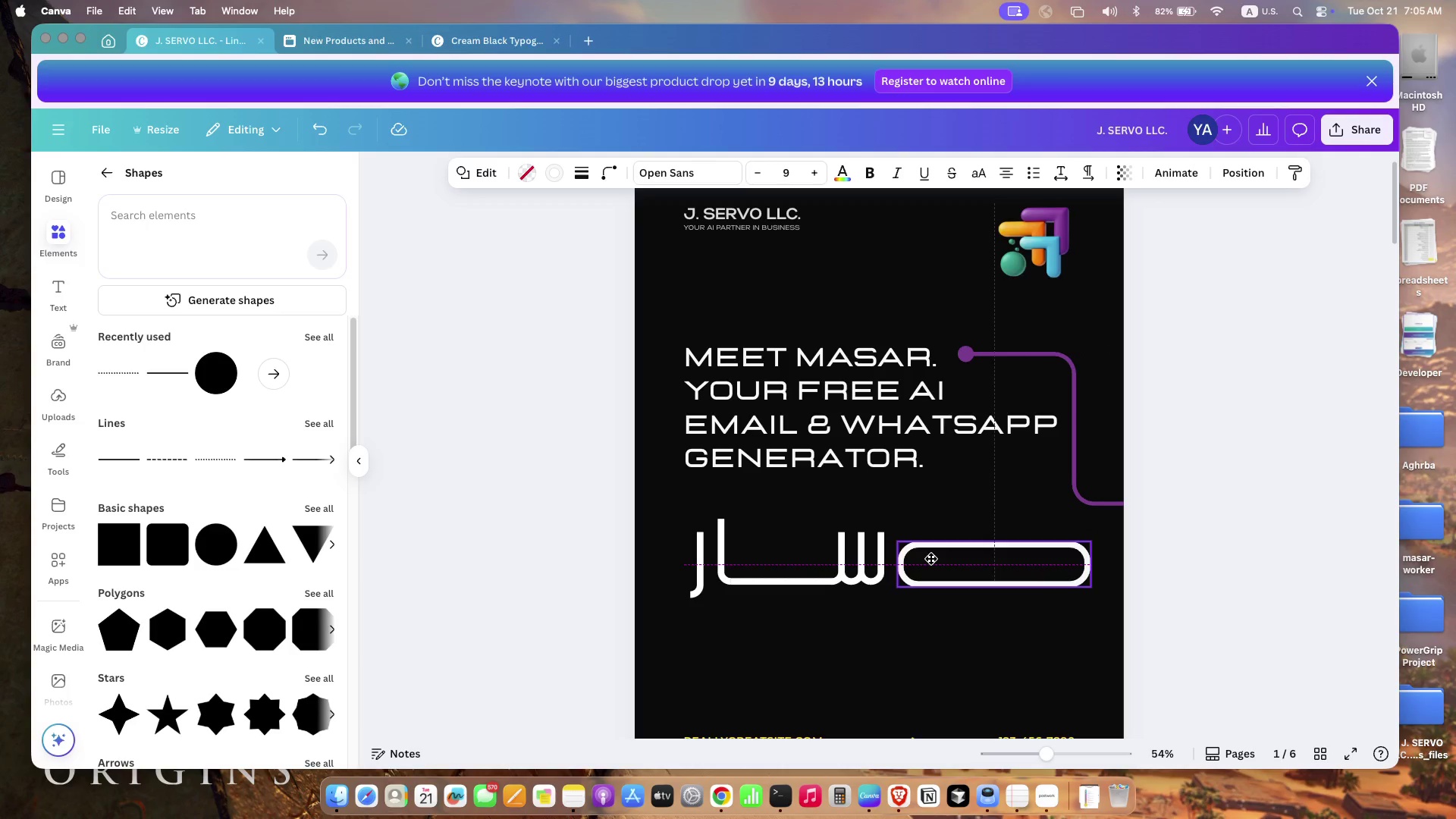 
left_click_drag(start_coordinate=[997, 546], to_coordinate=[993, 546])
 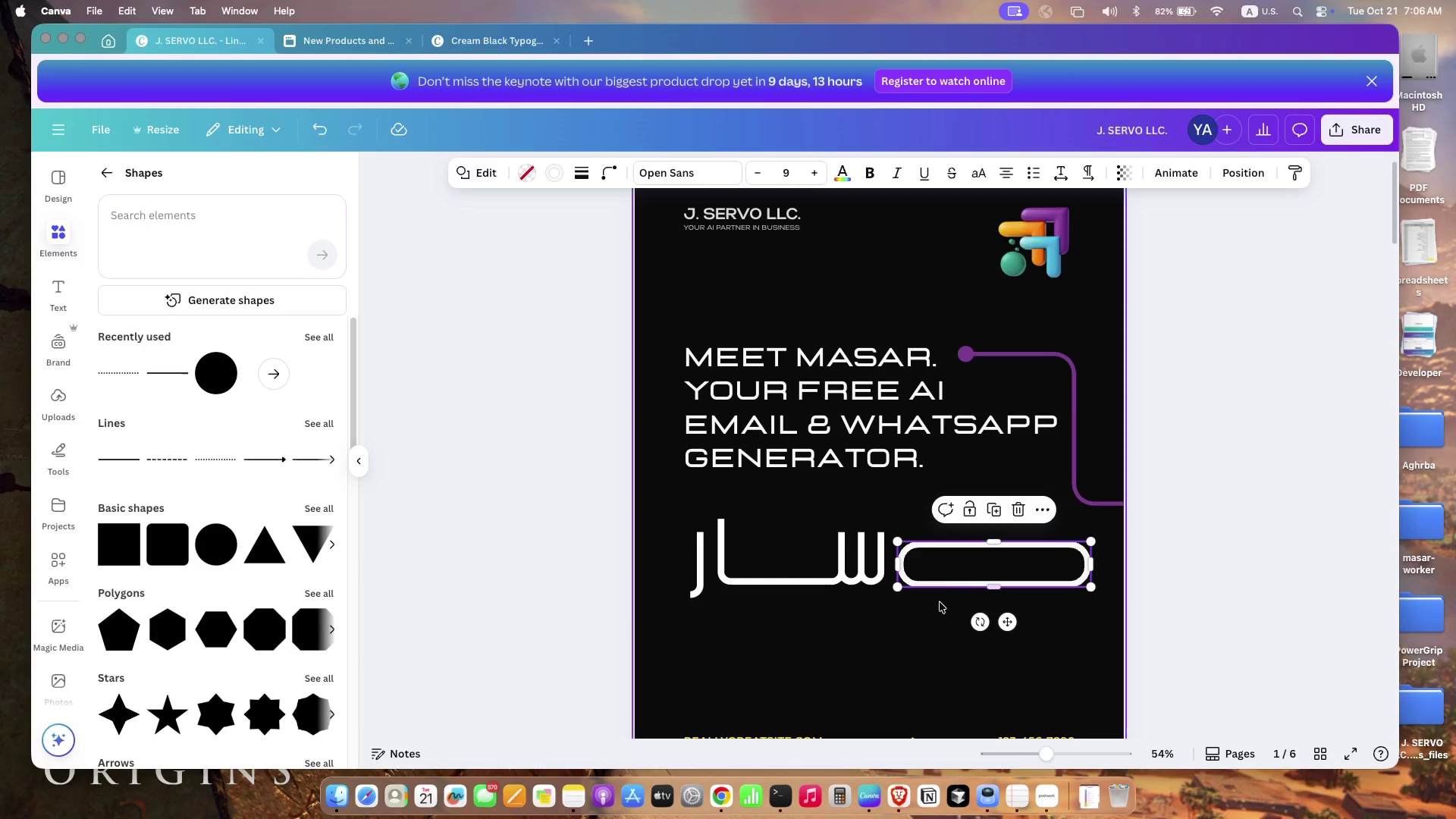 
left_click([892, 612])
 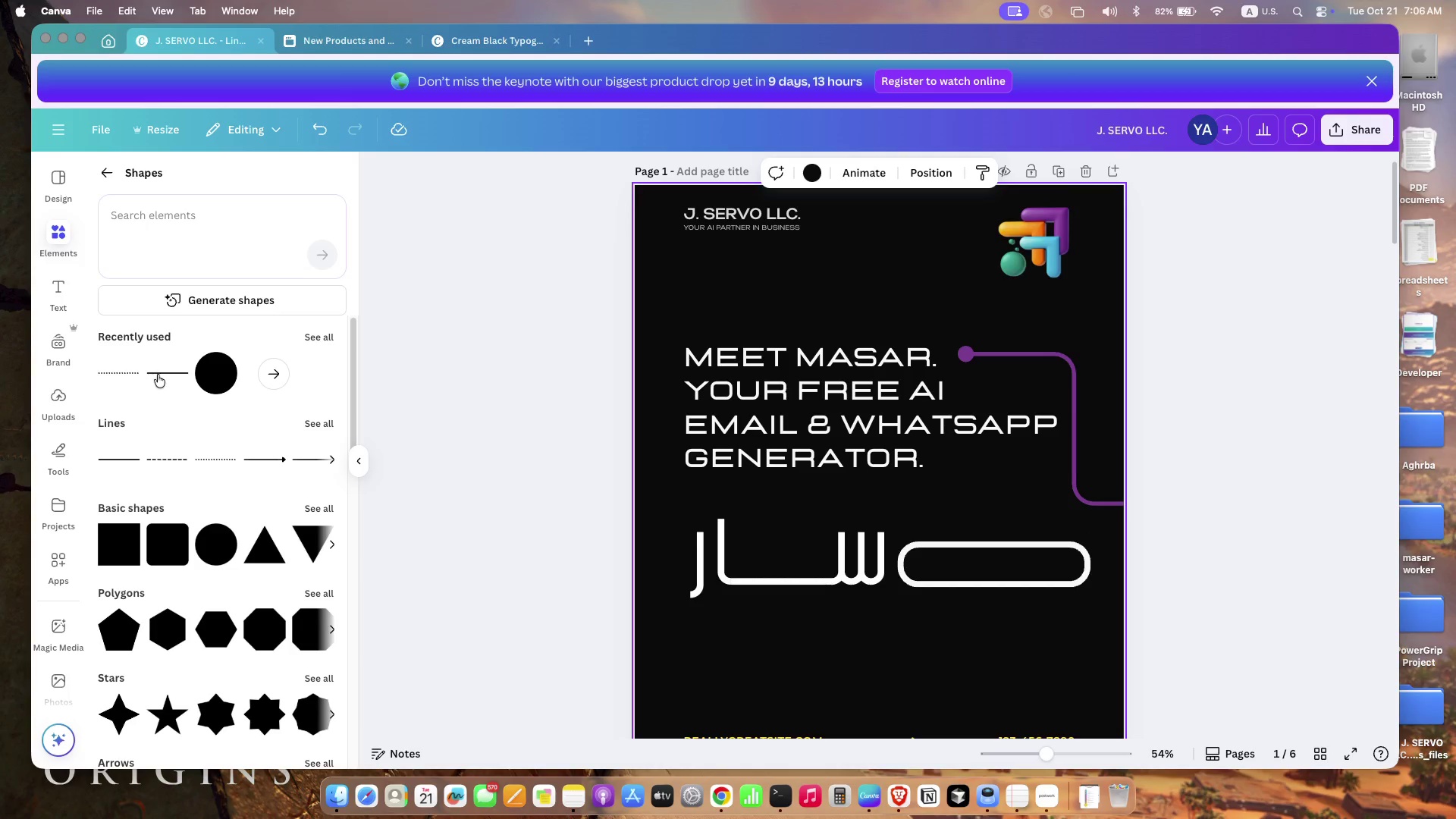 
left_click([163, 375])
 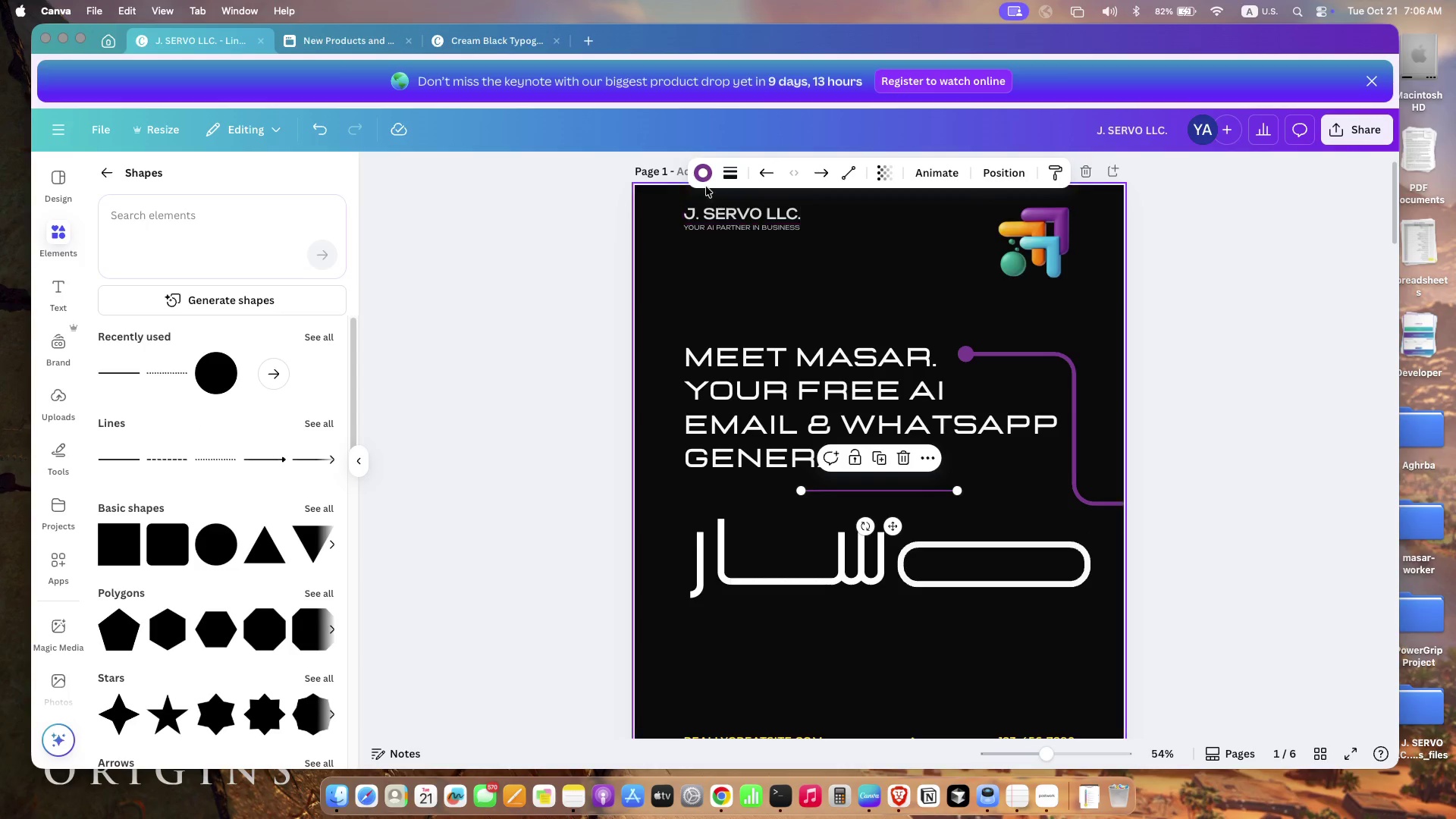 
left_click([708, 174])
 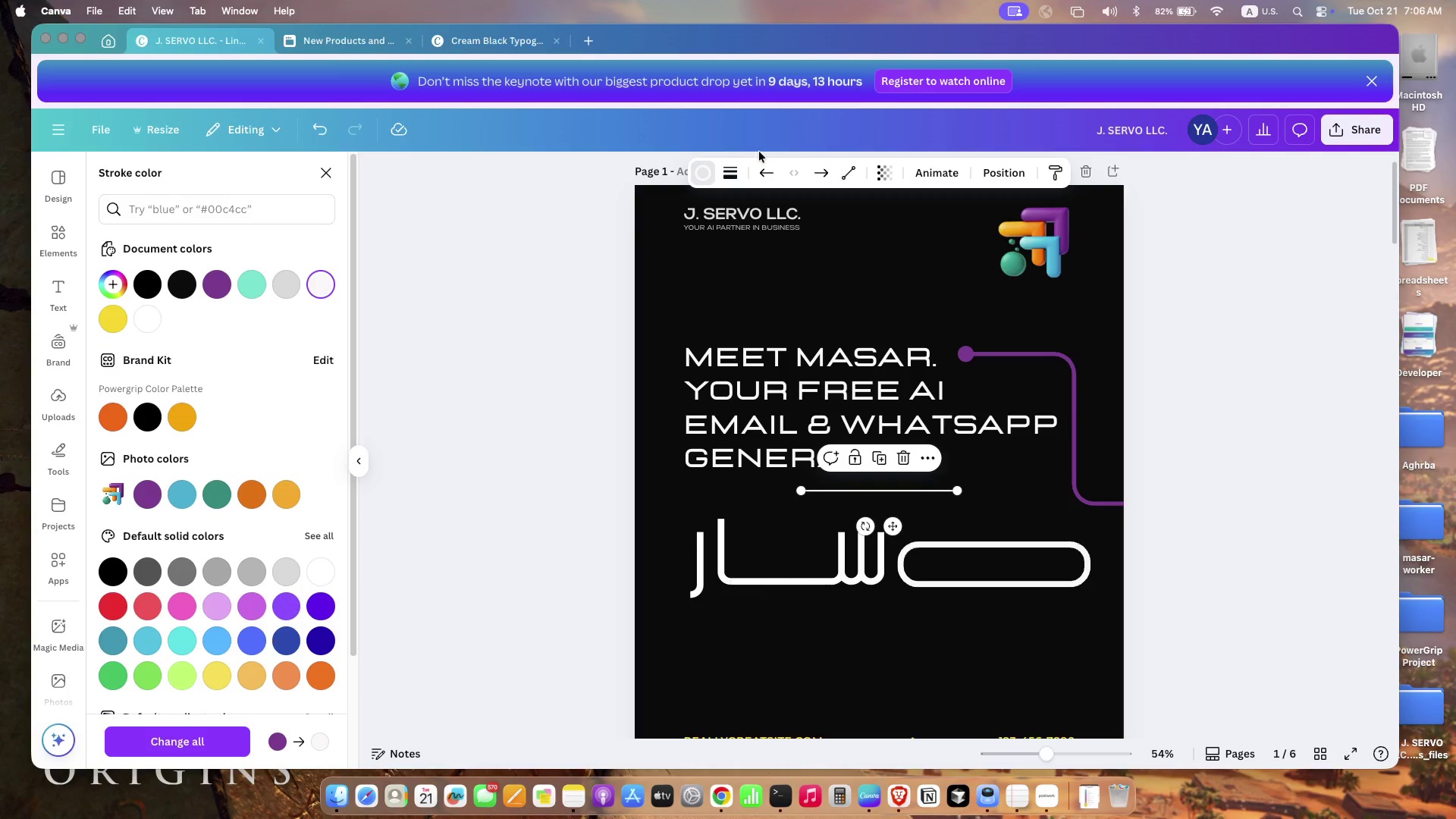 
left_click([723, 177])
 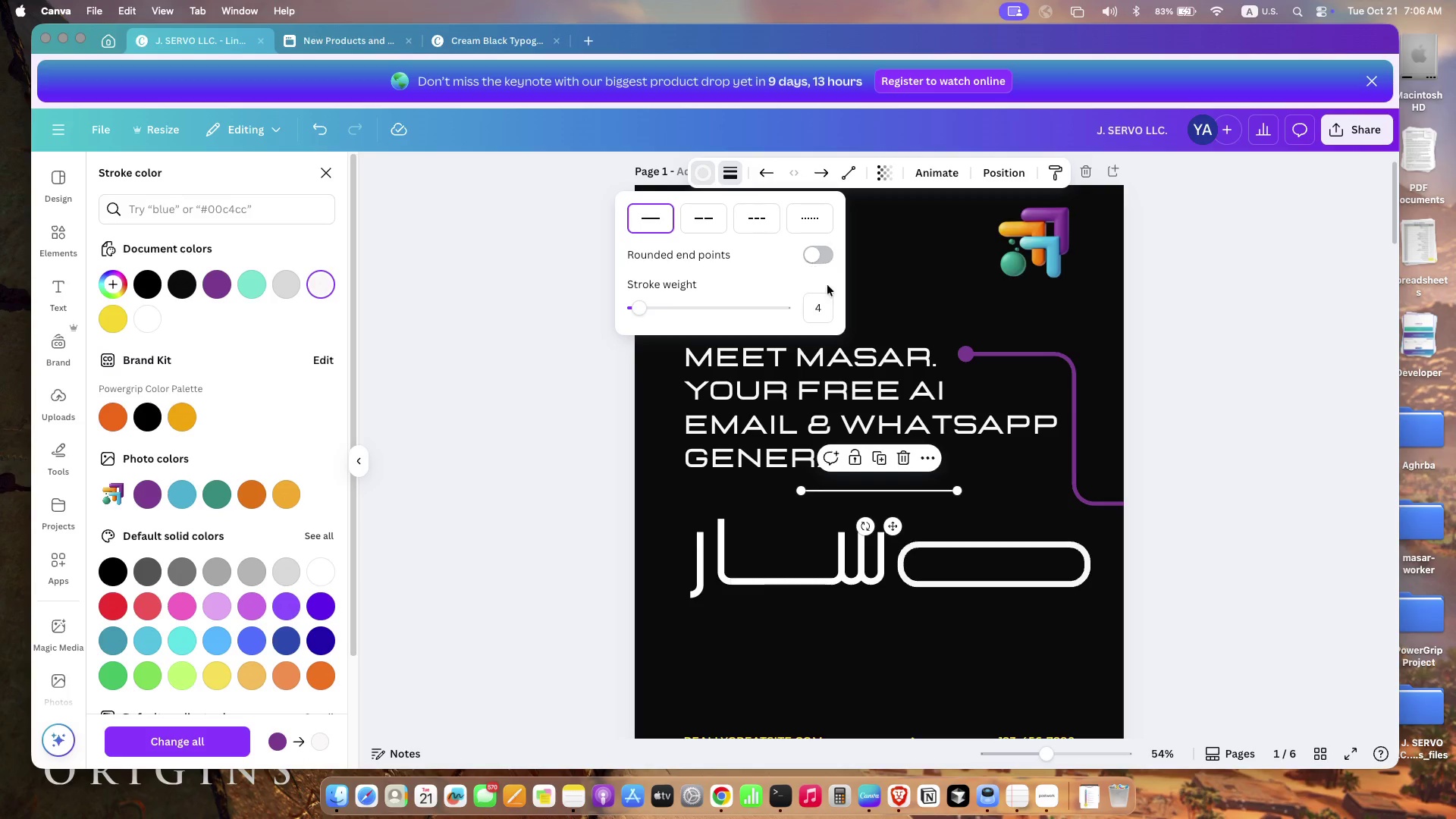 
left_click([822, 306])
 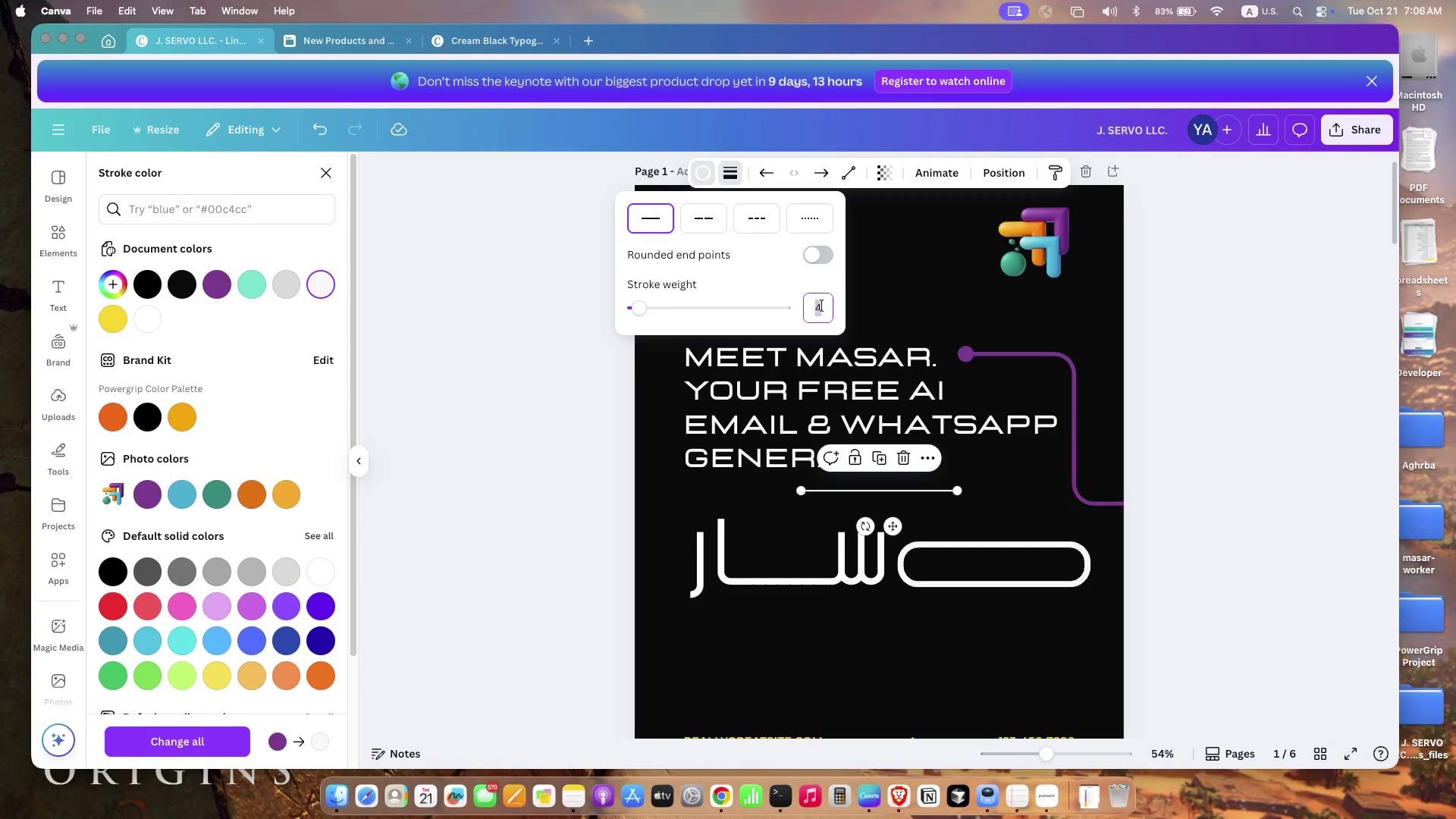 
left_click([822, 306])
 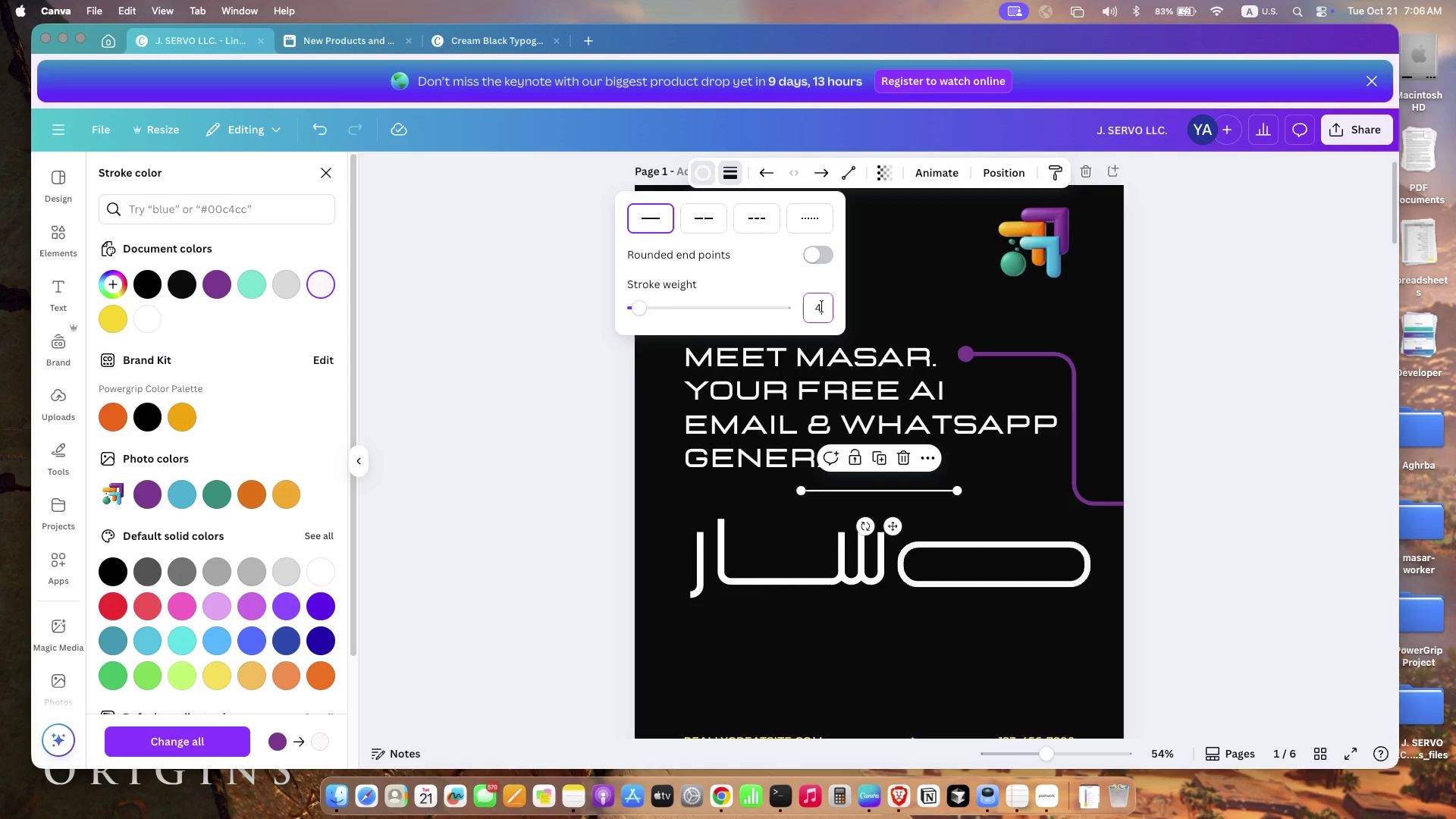 
left_click([822, 306])
 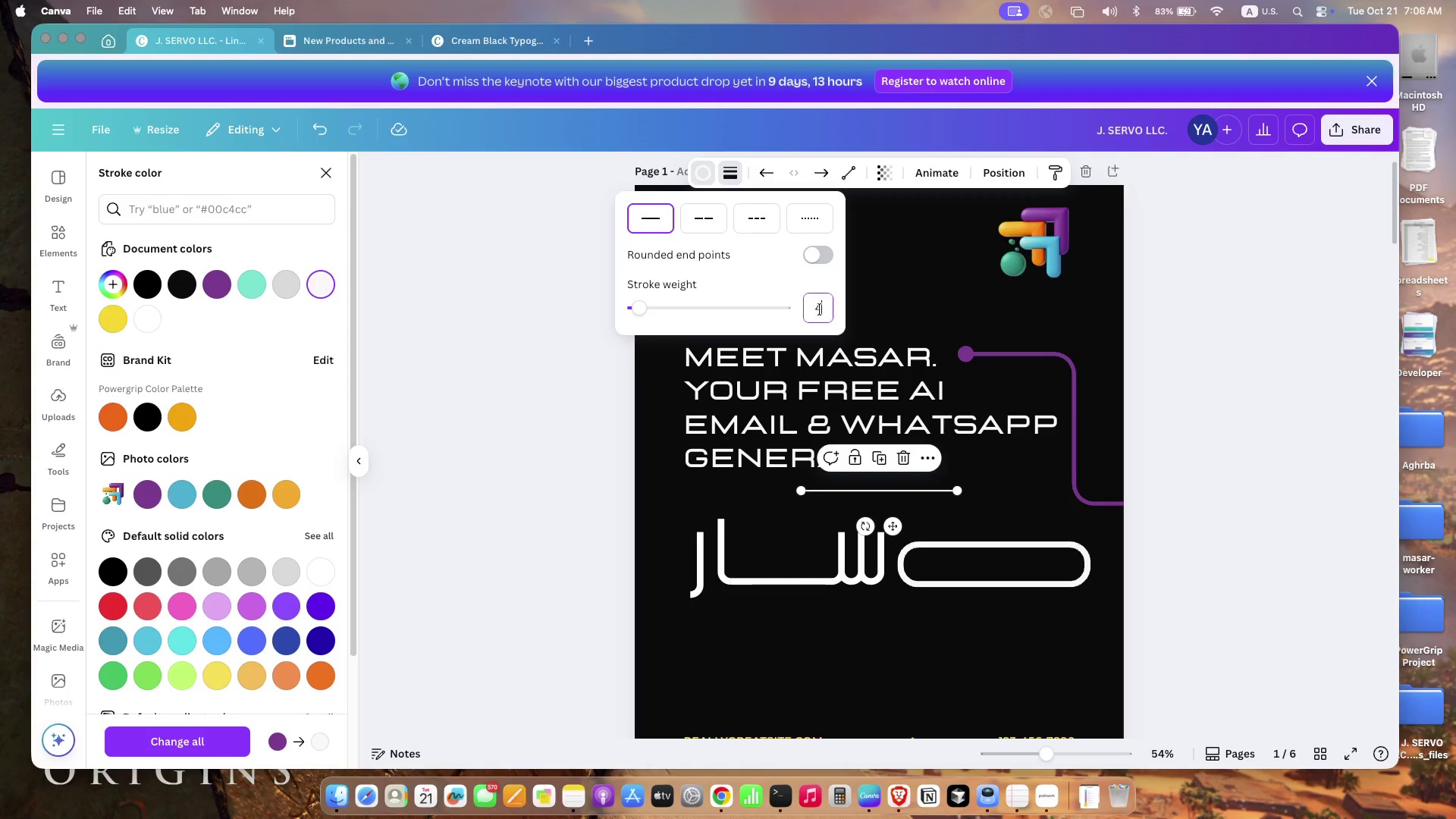 
left_click([819, 309])
 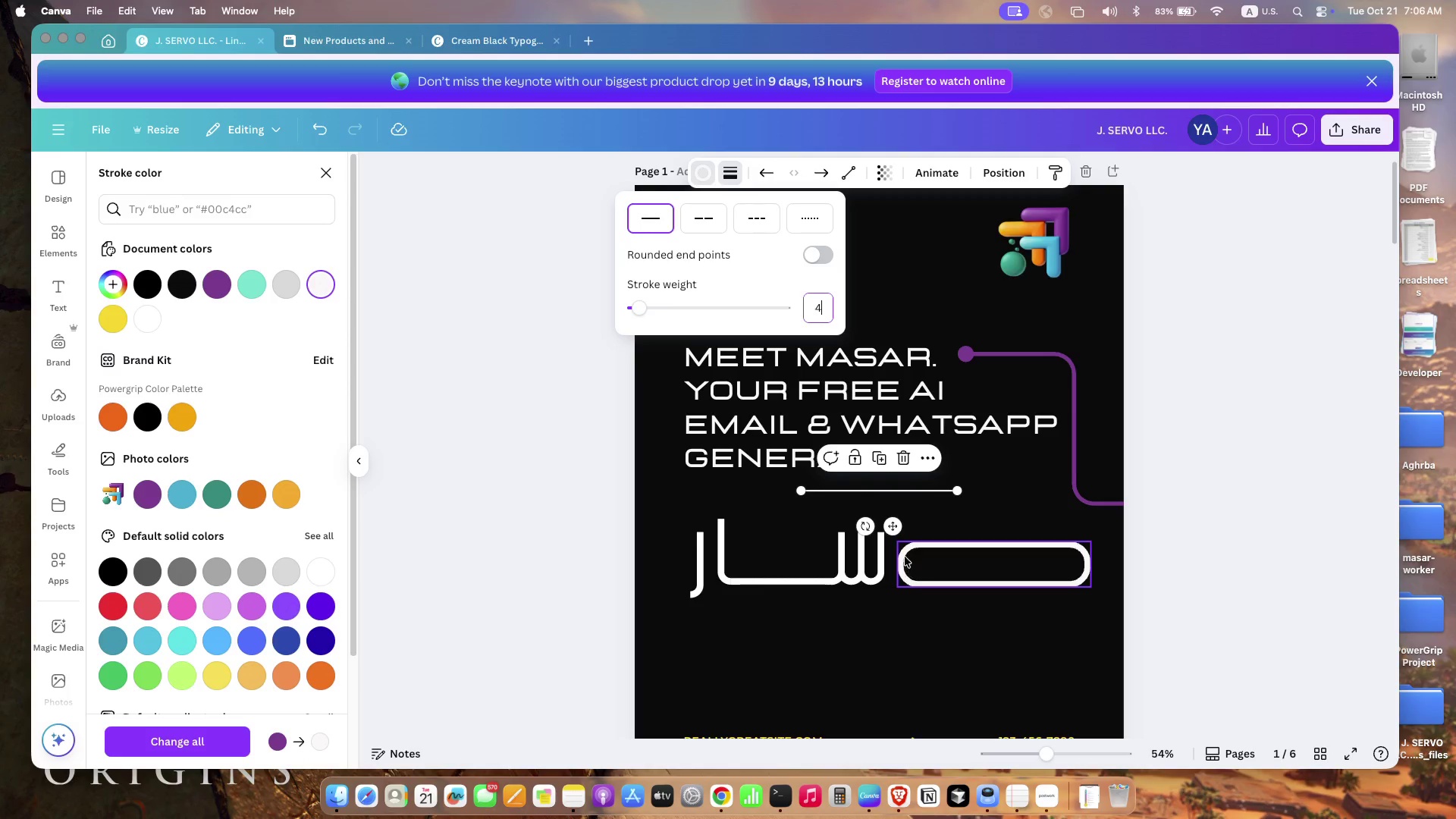 
left_click([906, 557])
 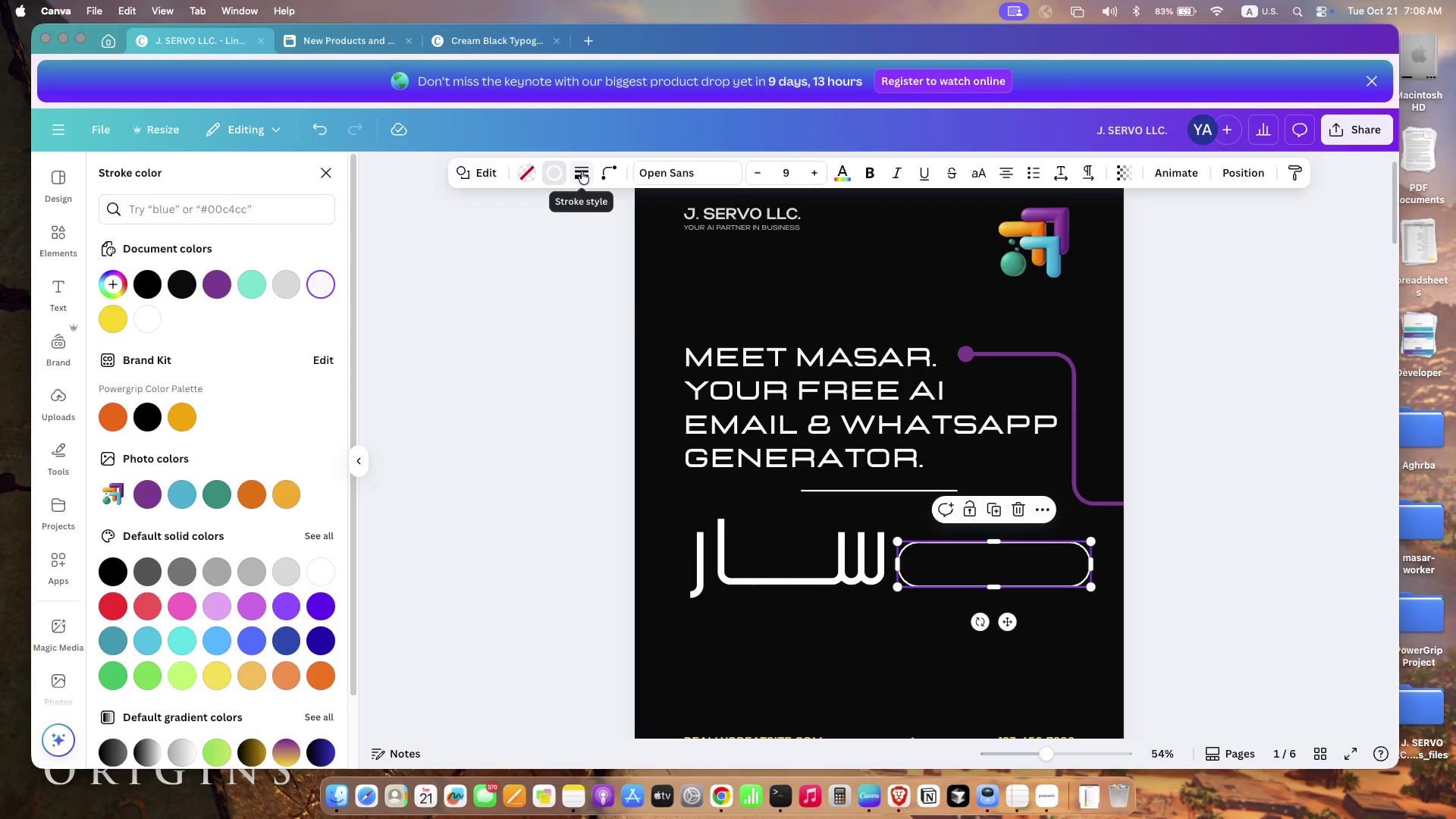 
left_click([581, 173])
 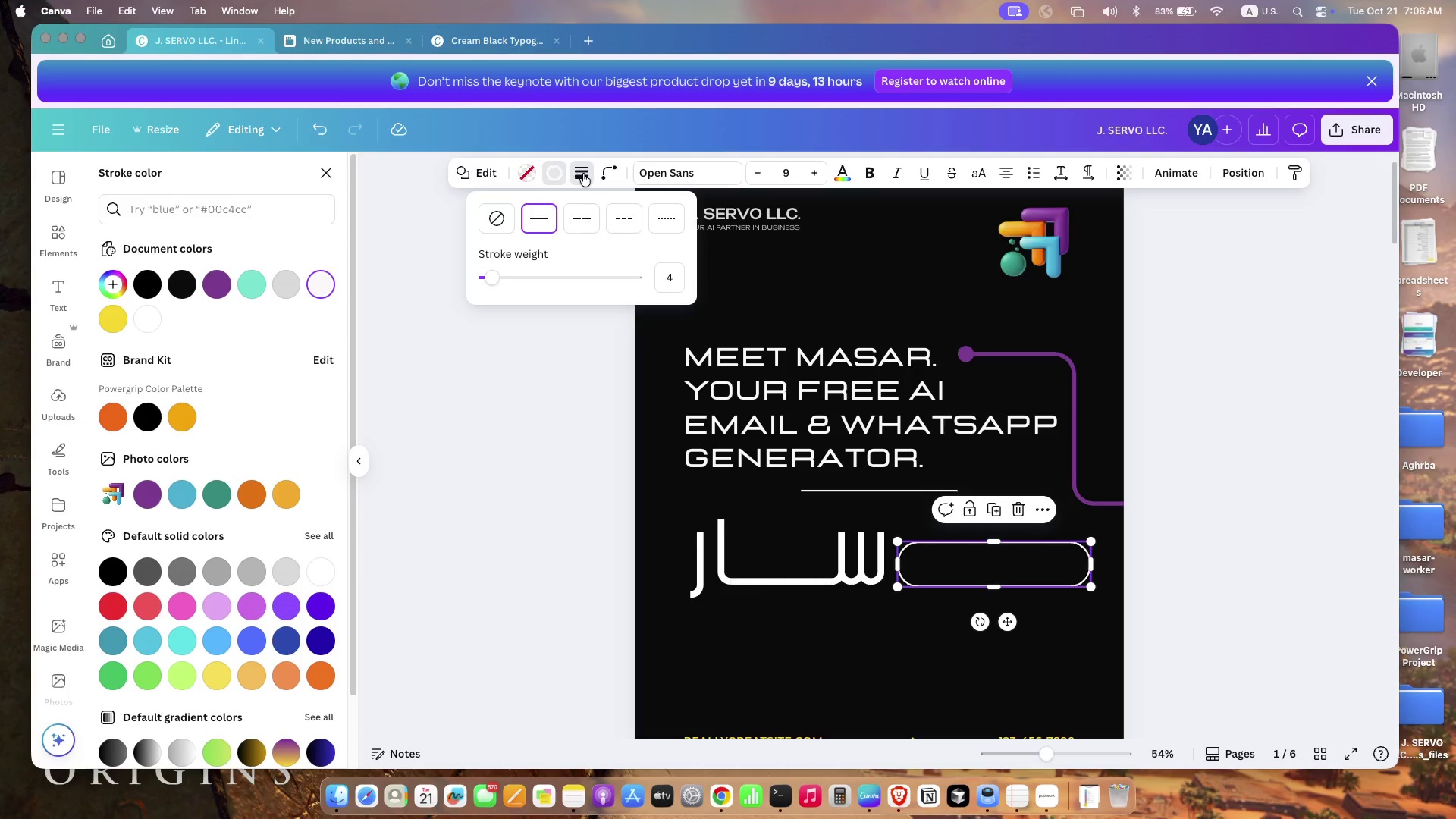 
left_click([583, 174])
 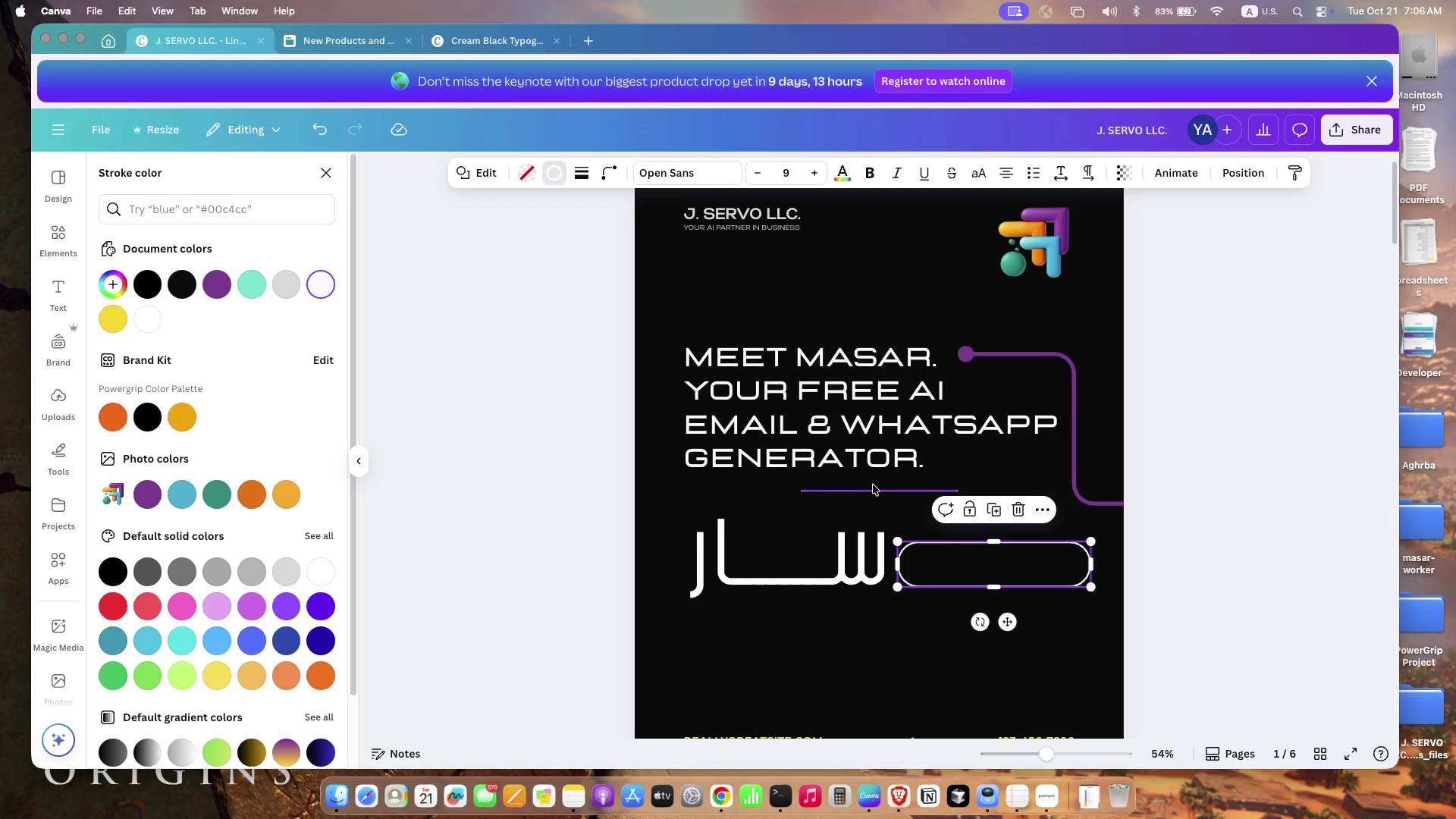 
left_click([875, 491])
 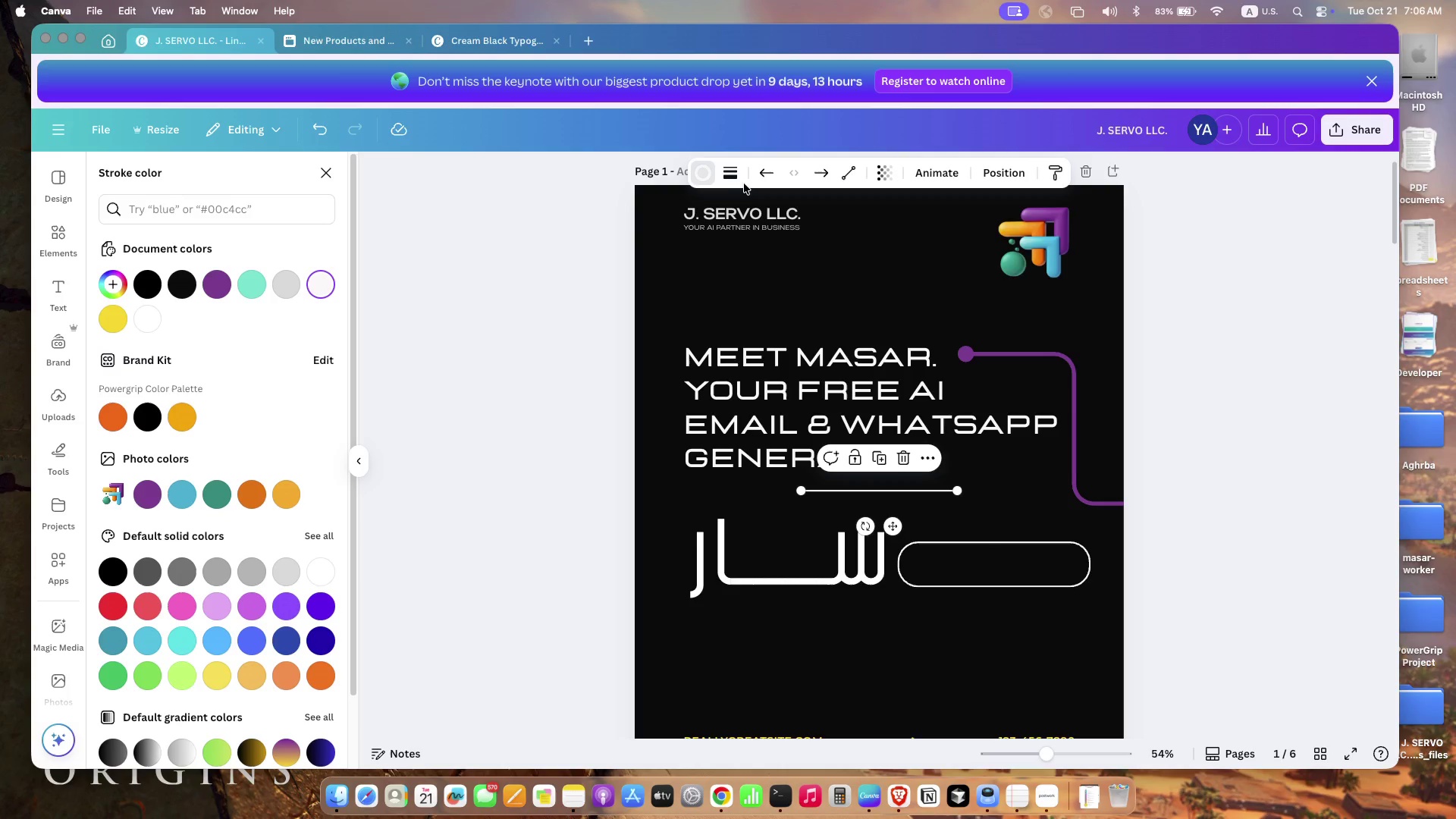 
left_click([739, 181])
 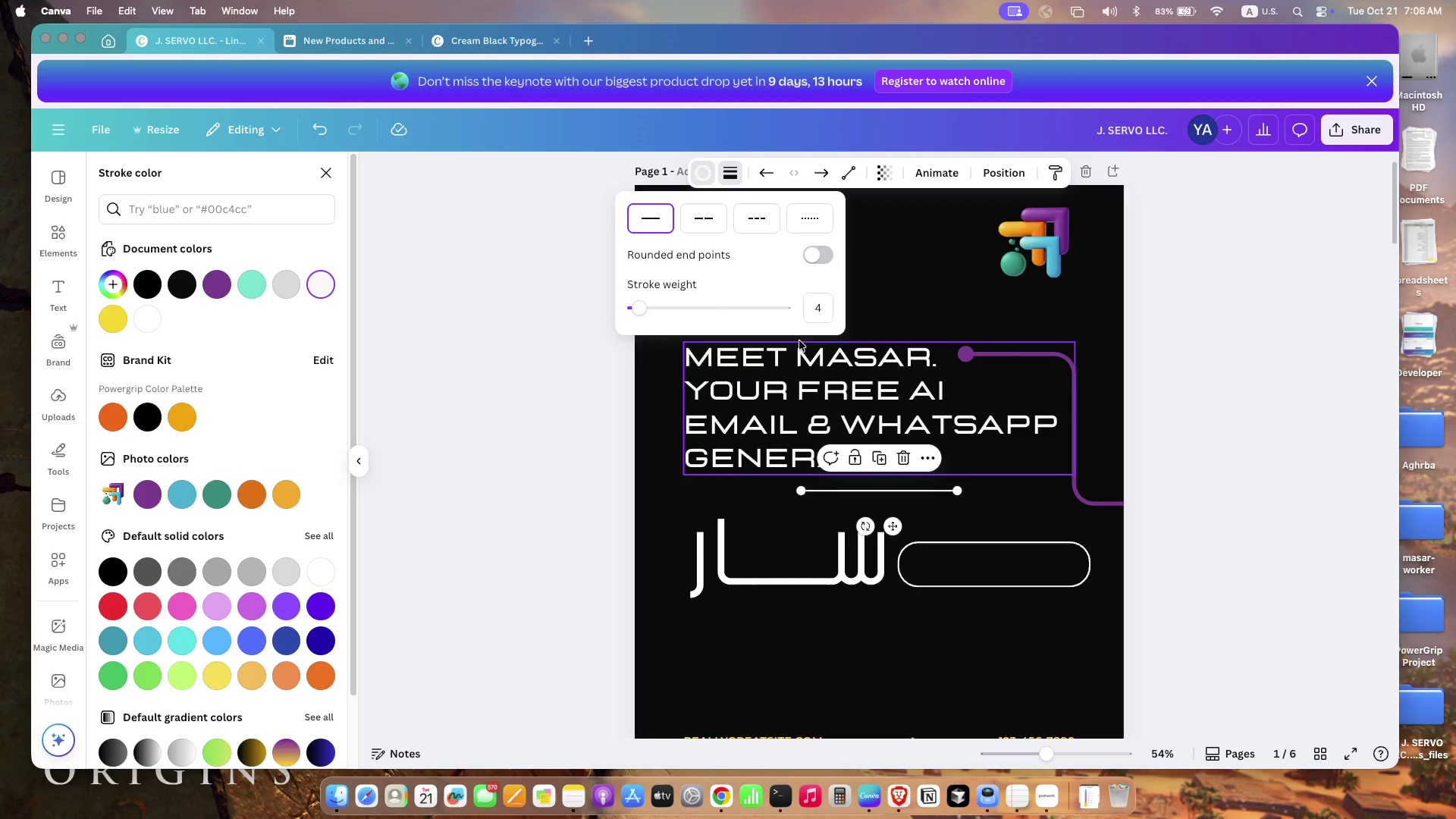 
left_click([815, 315])
 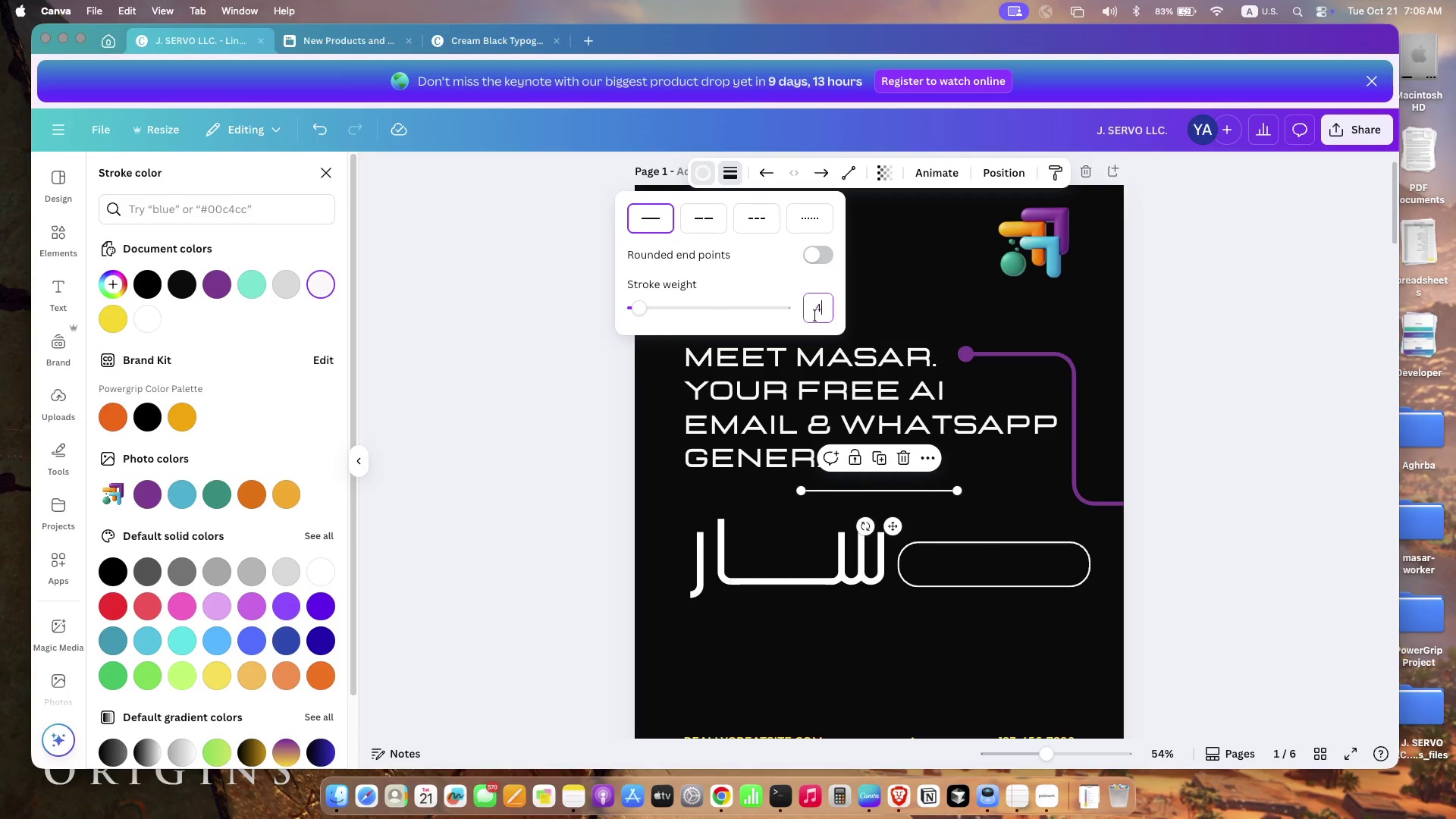 
left_click([815, 315])
 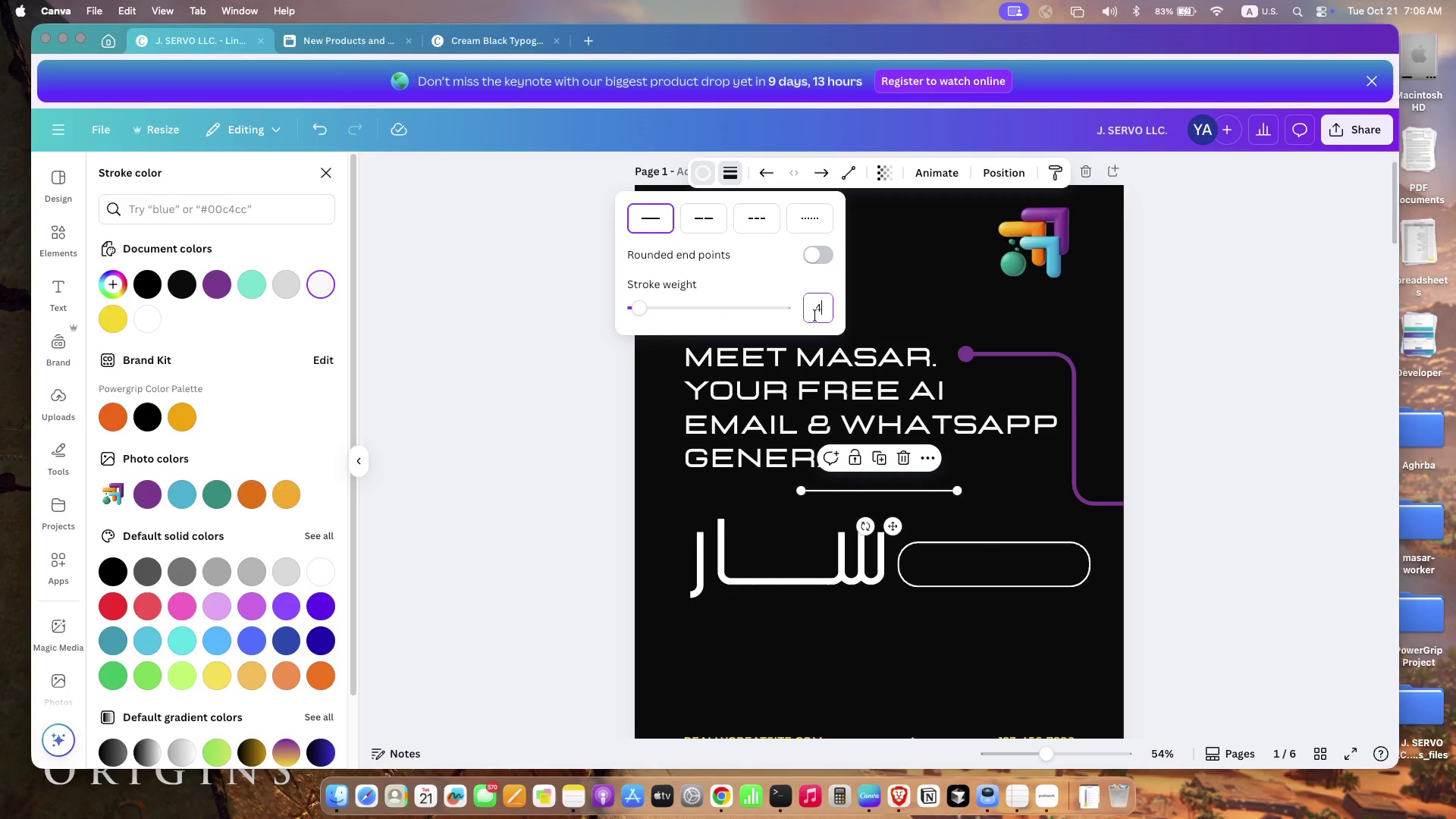 
left_click([815, 315])
 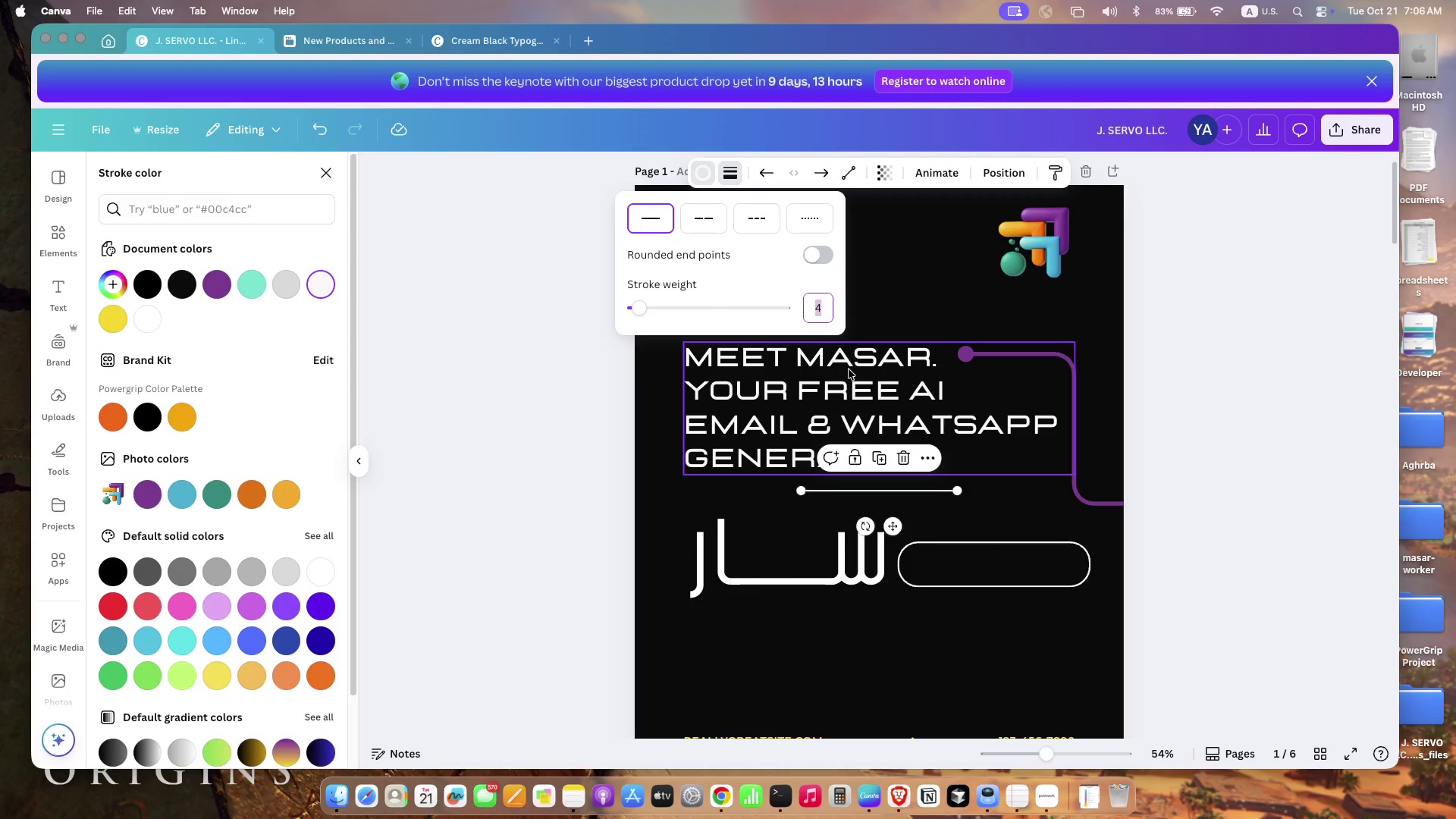 
left_click_drag(start_coordinate=[811, 312], to_coordinate=[848, 309])
 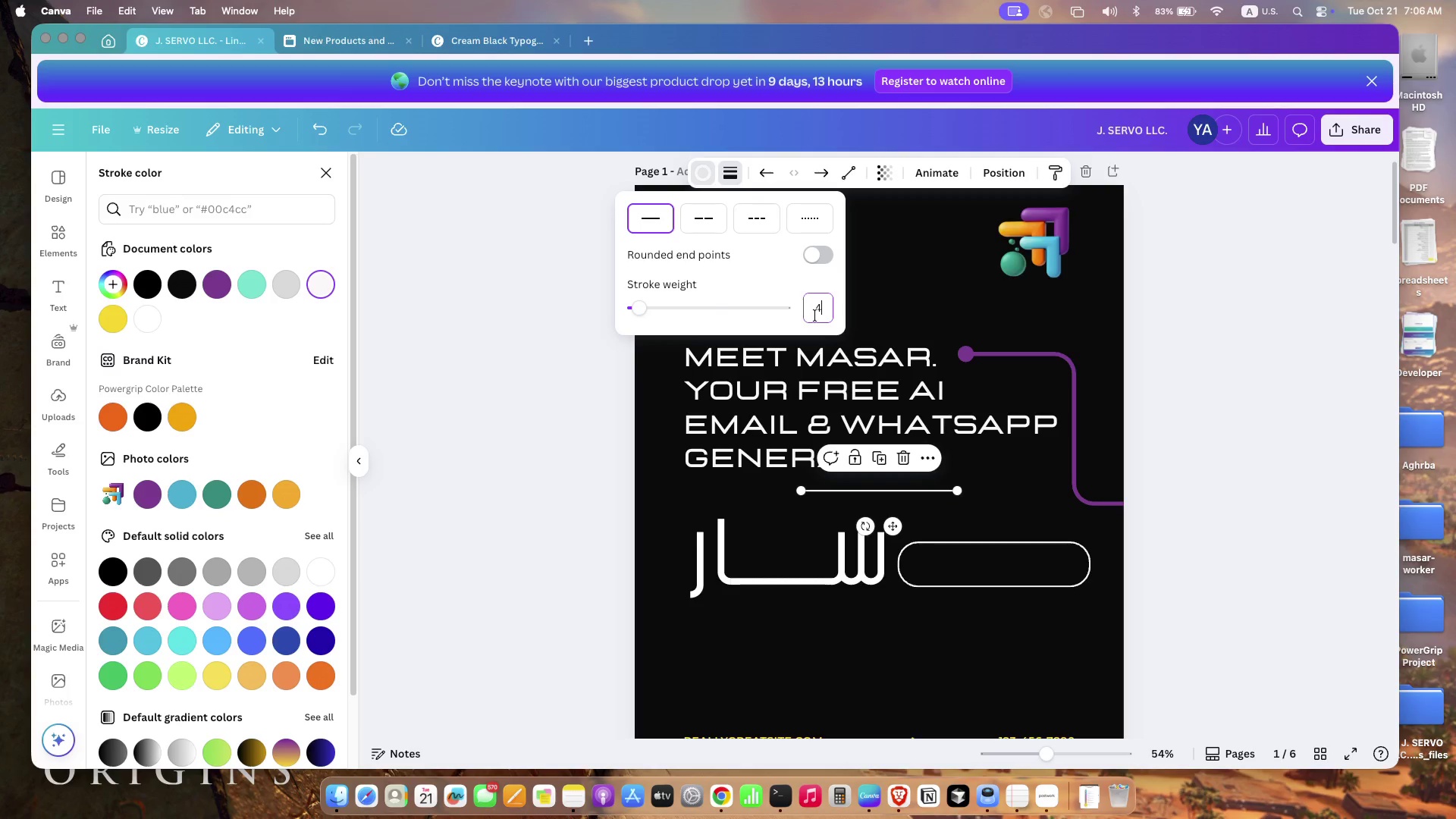 
key(8)
 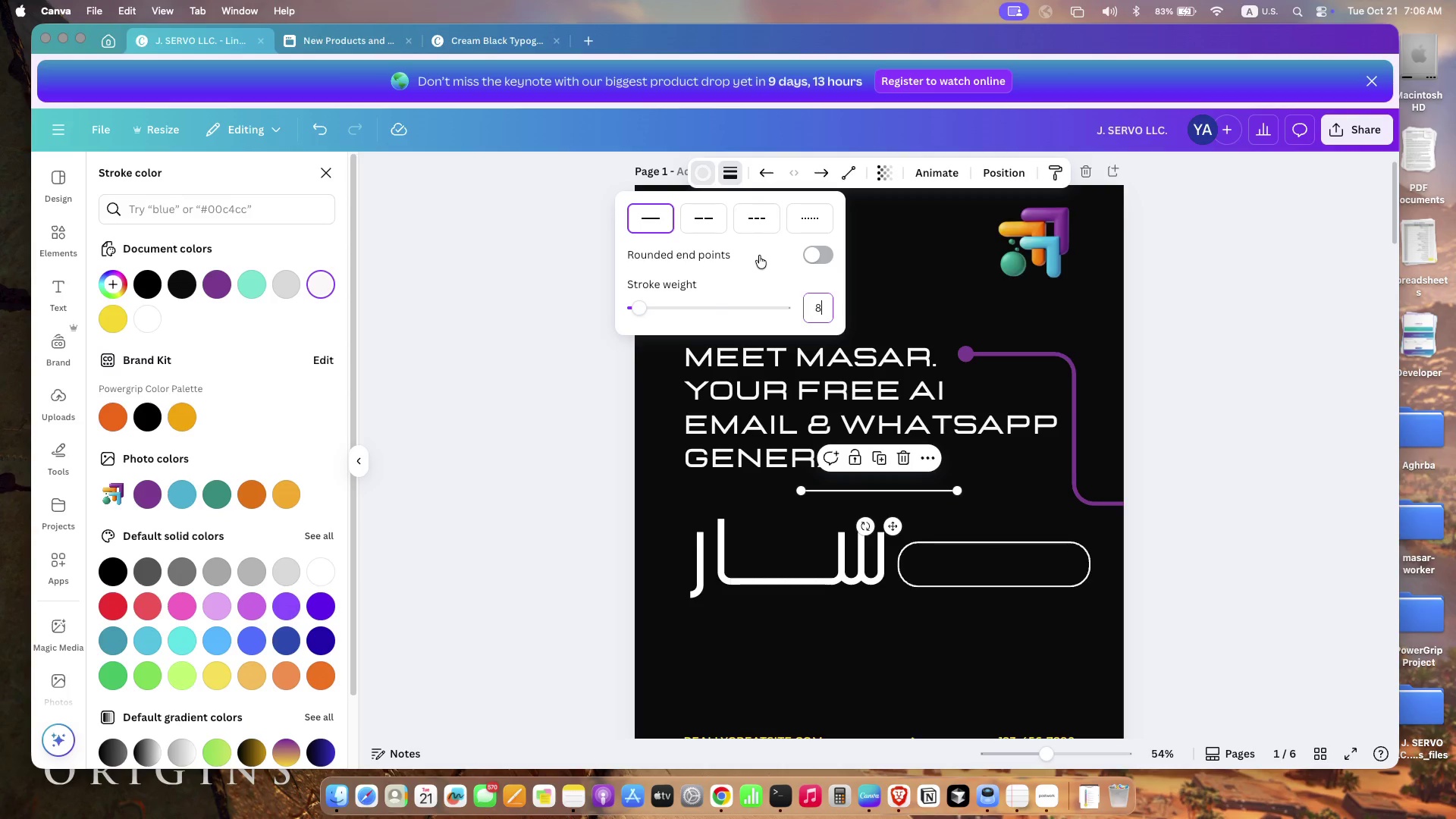 
left_click([777, 285])
 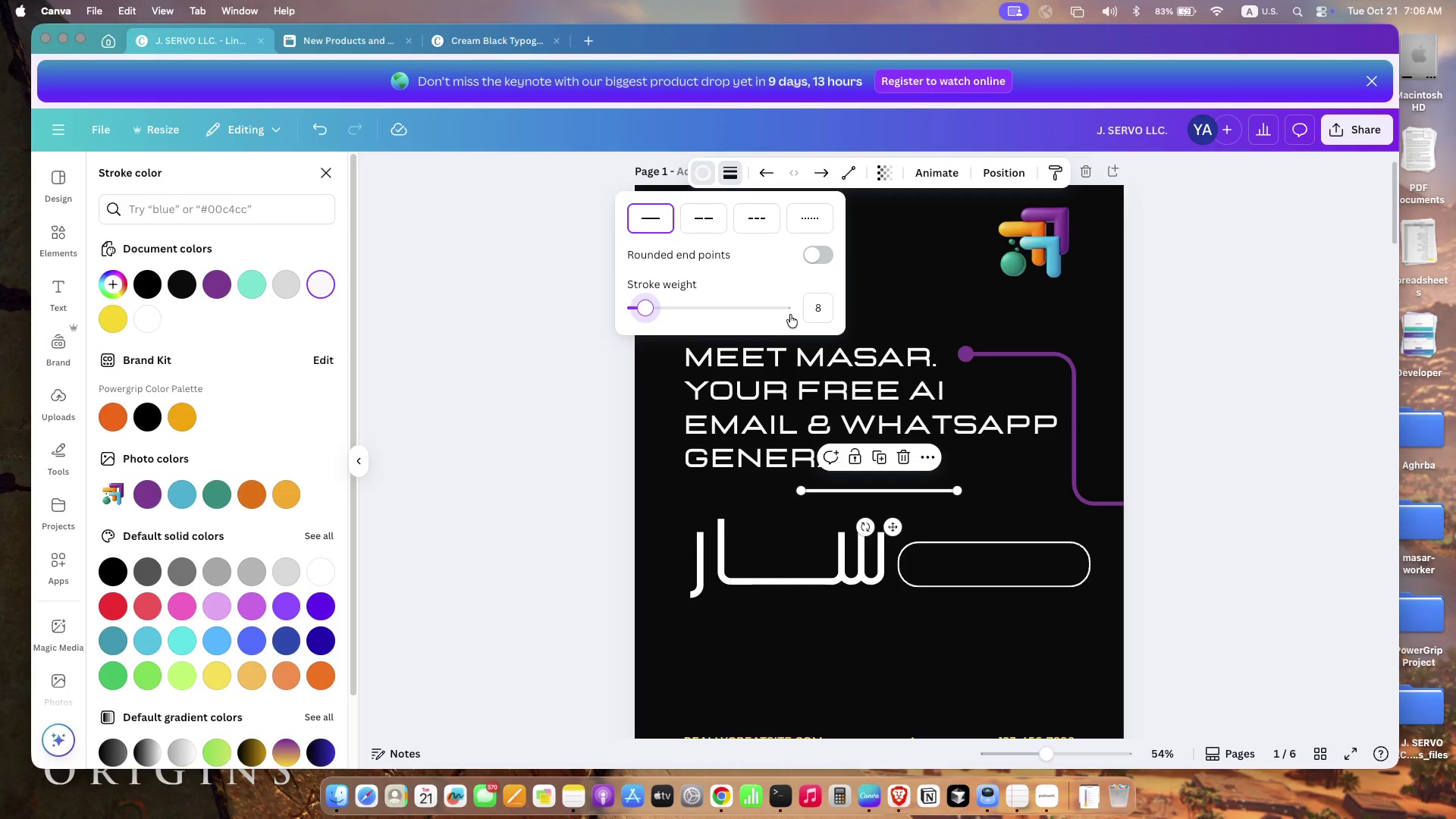 
left_click([810, 311])
 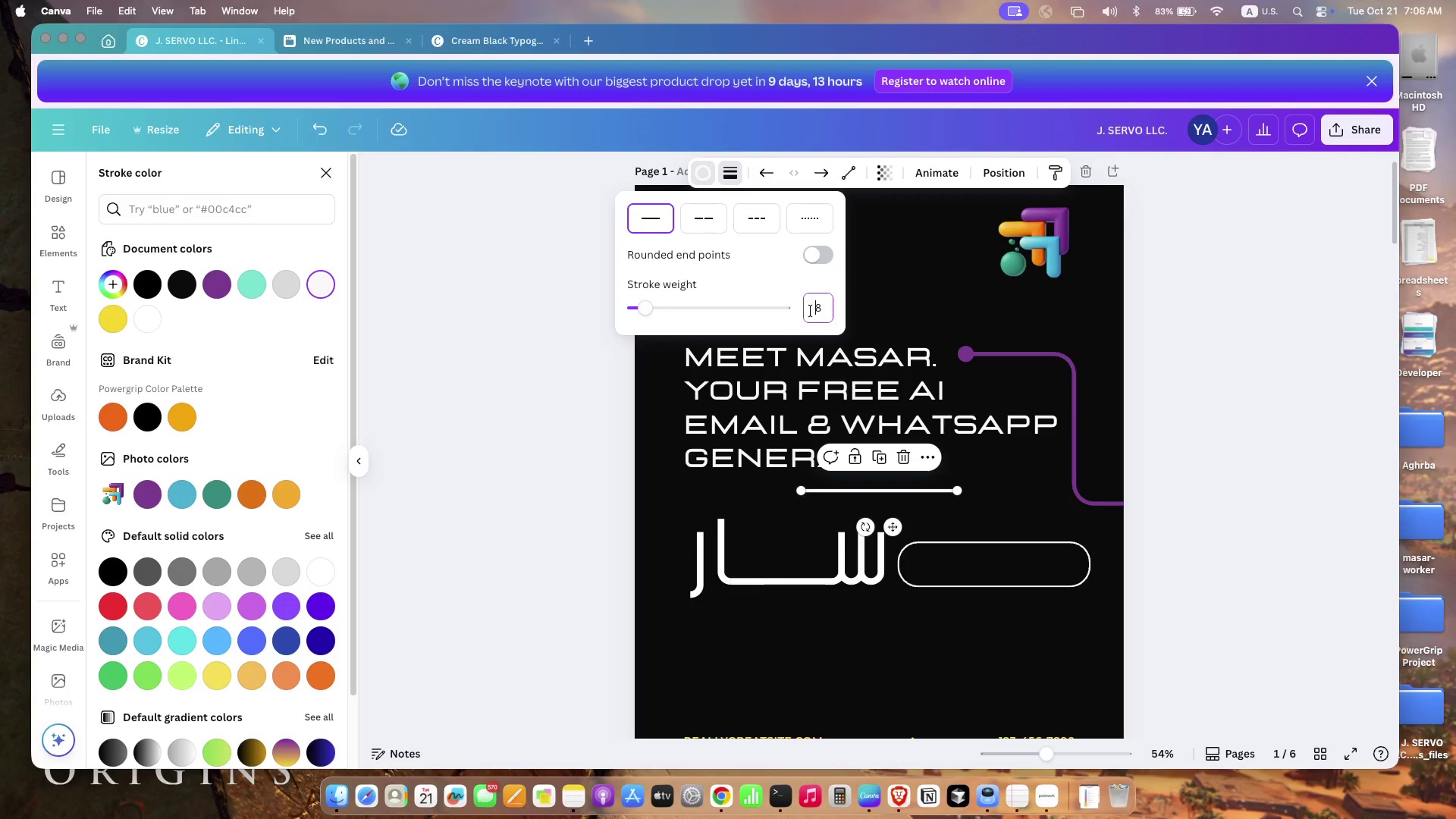 
left_click_drag(start_coordinate=[811, 314], to_coordinate=[831, 316])
 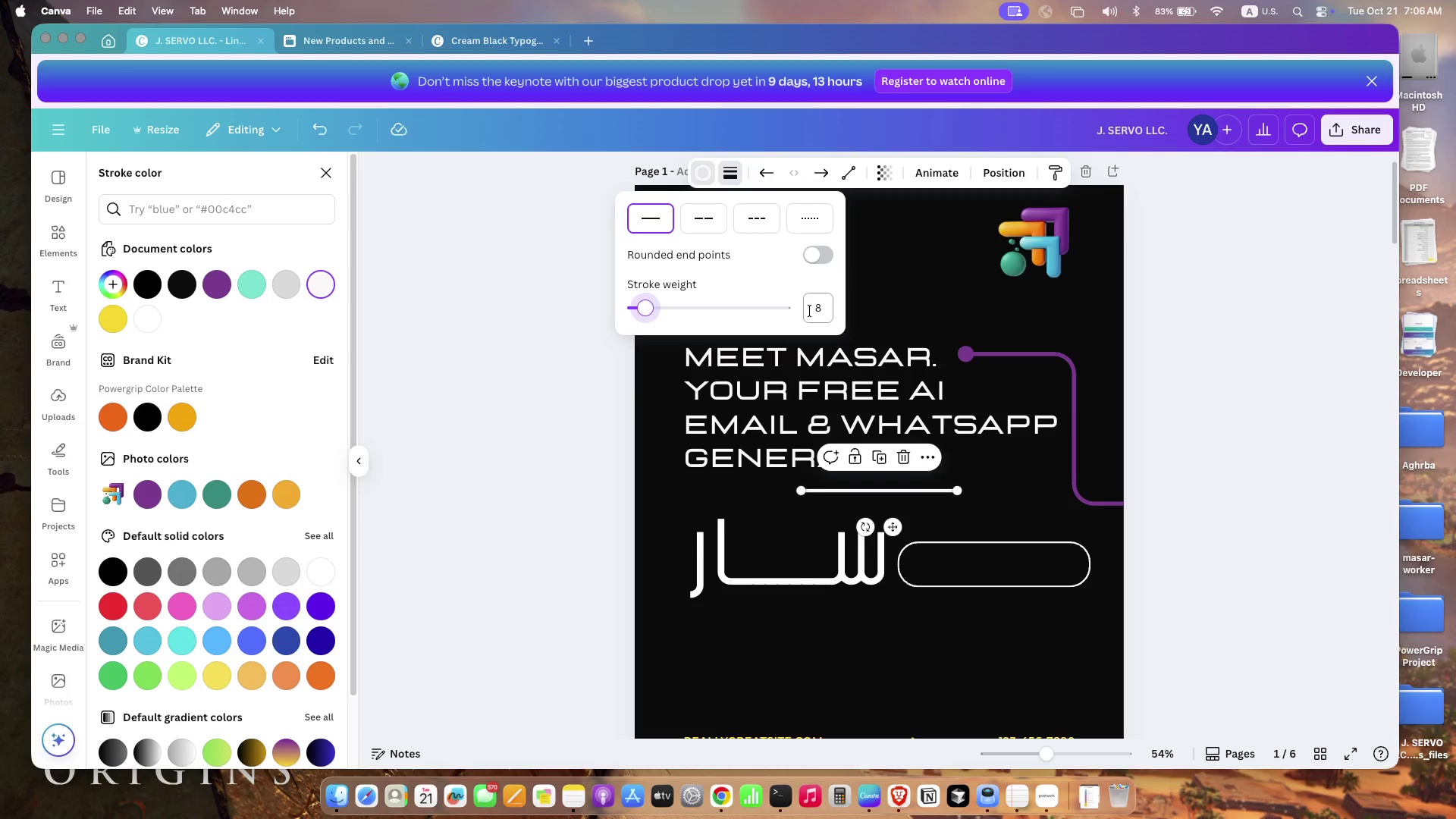 
type(20)
 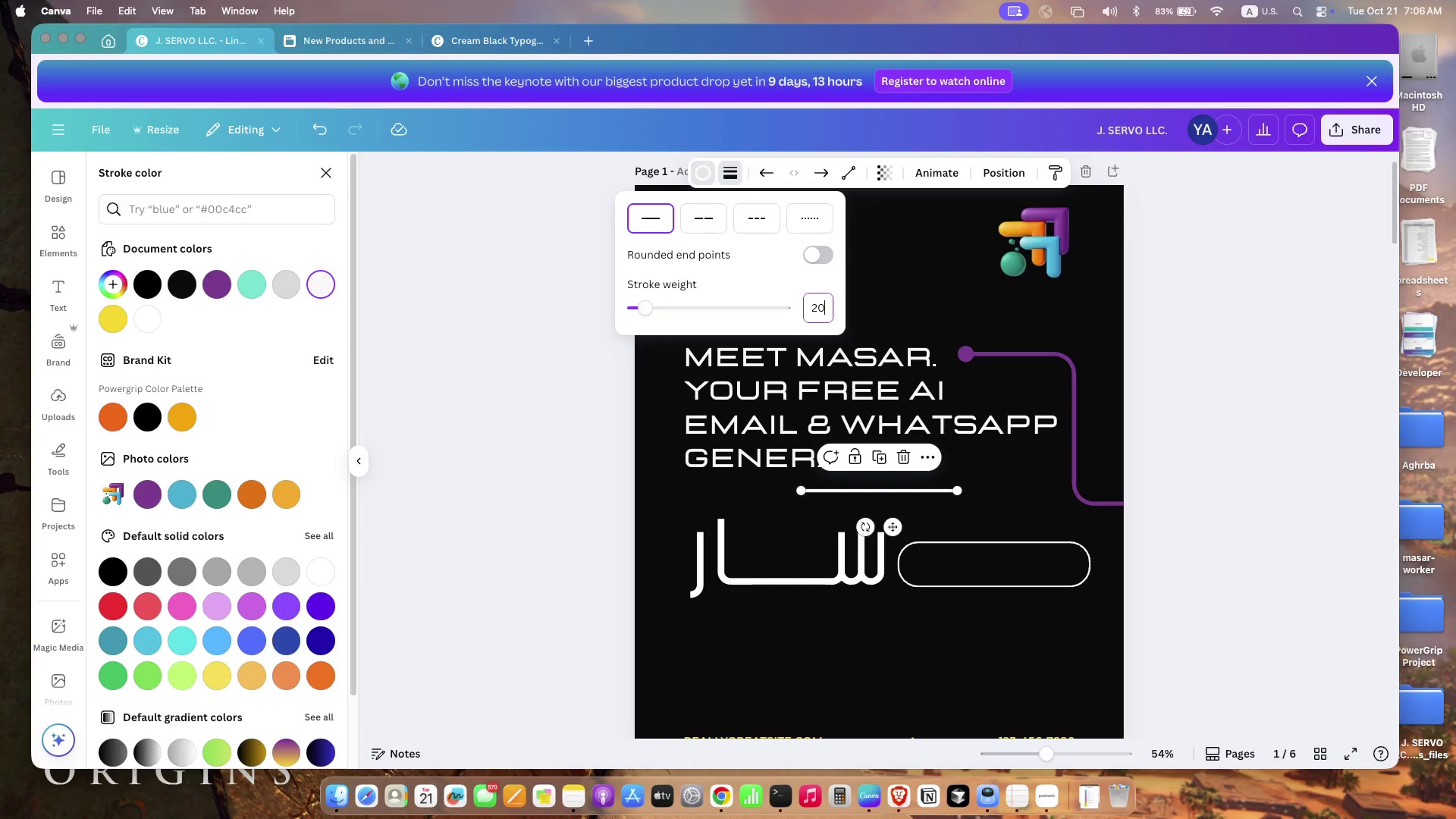 
key(Enter)
 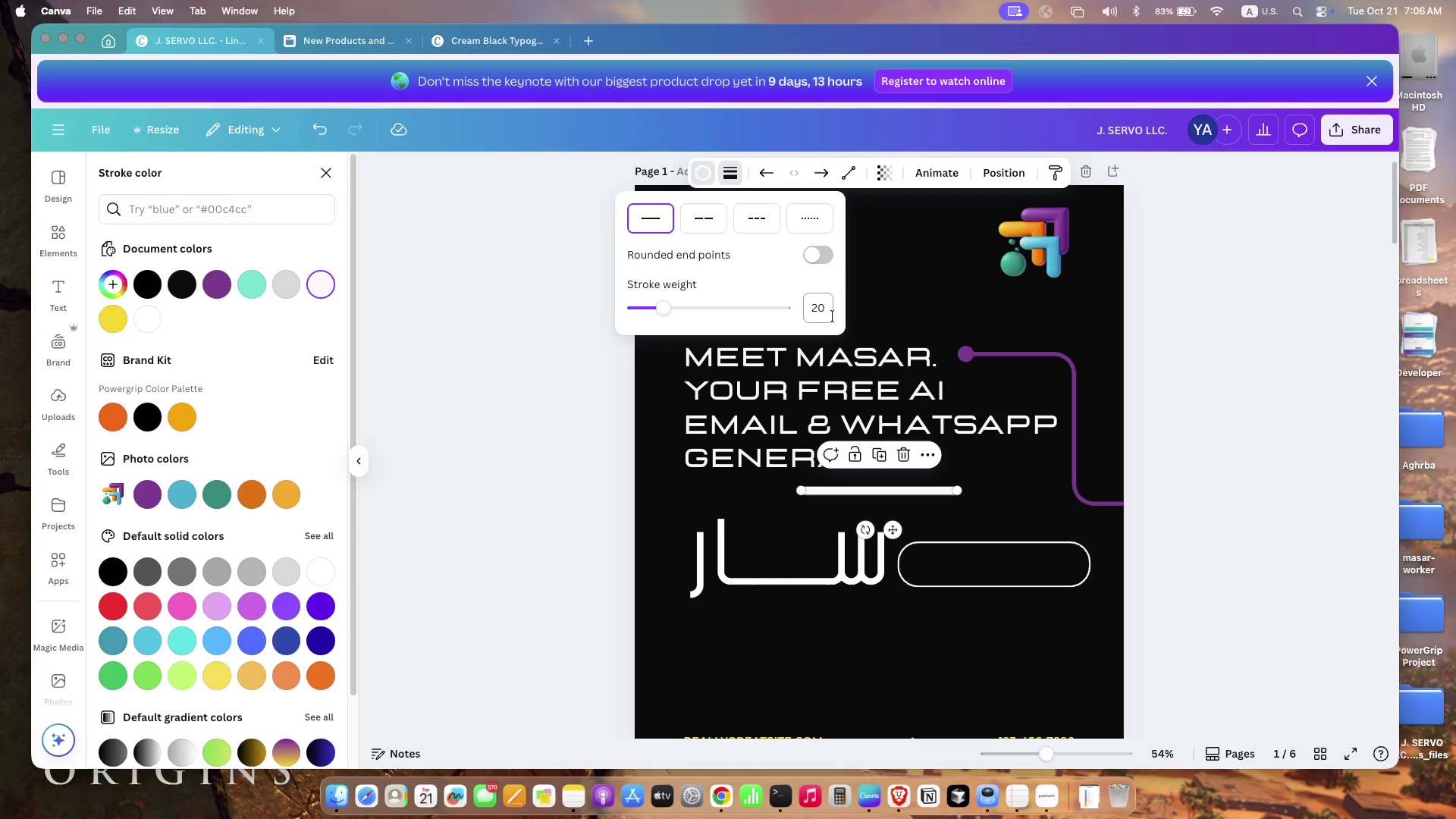 
left_click([824, 307])
 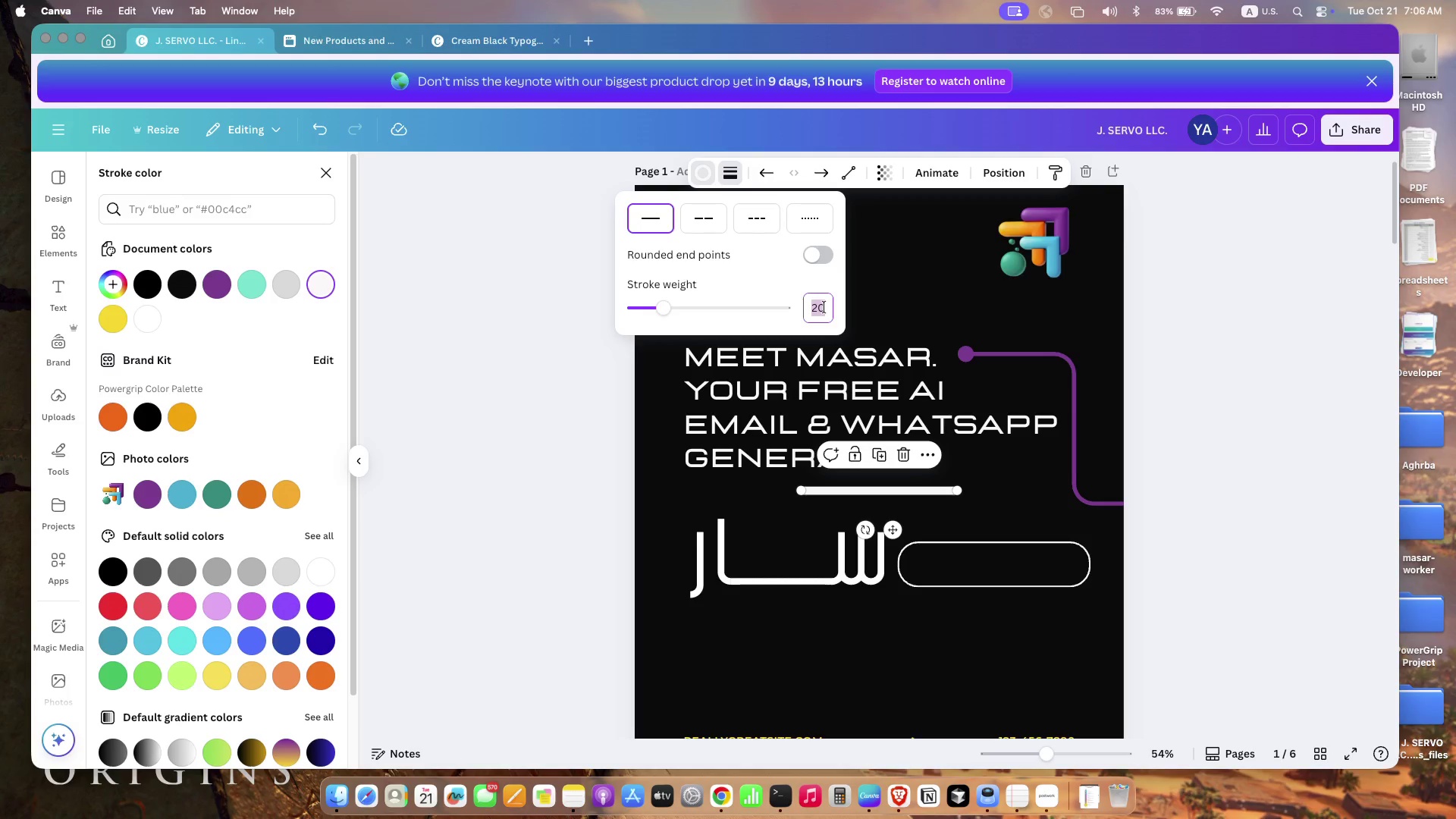 
left_click([824, 307])
 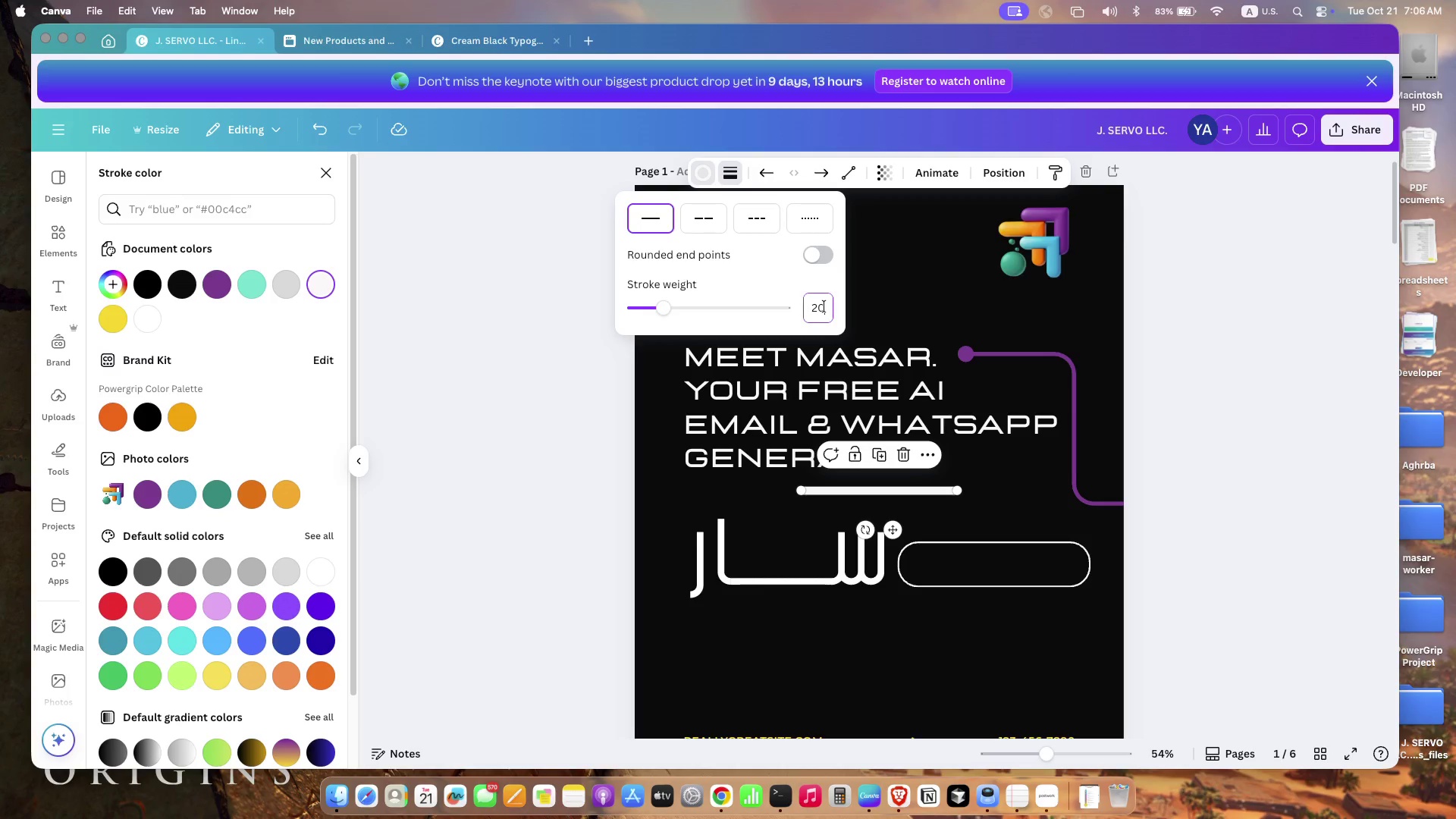 
left_click([824, 306])
 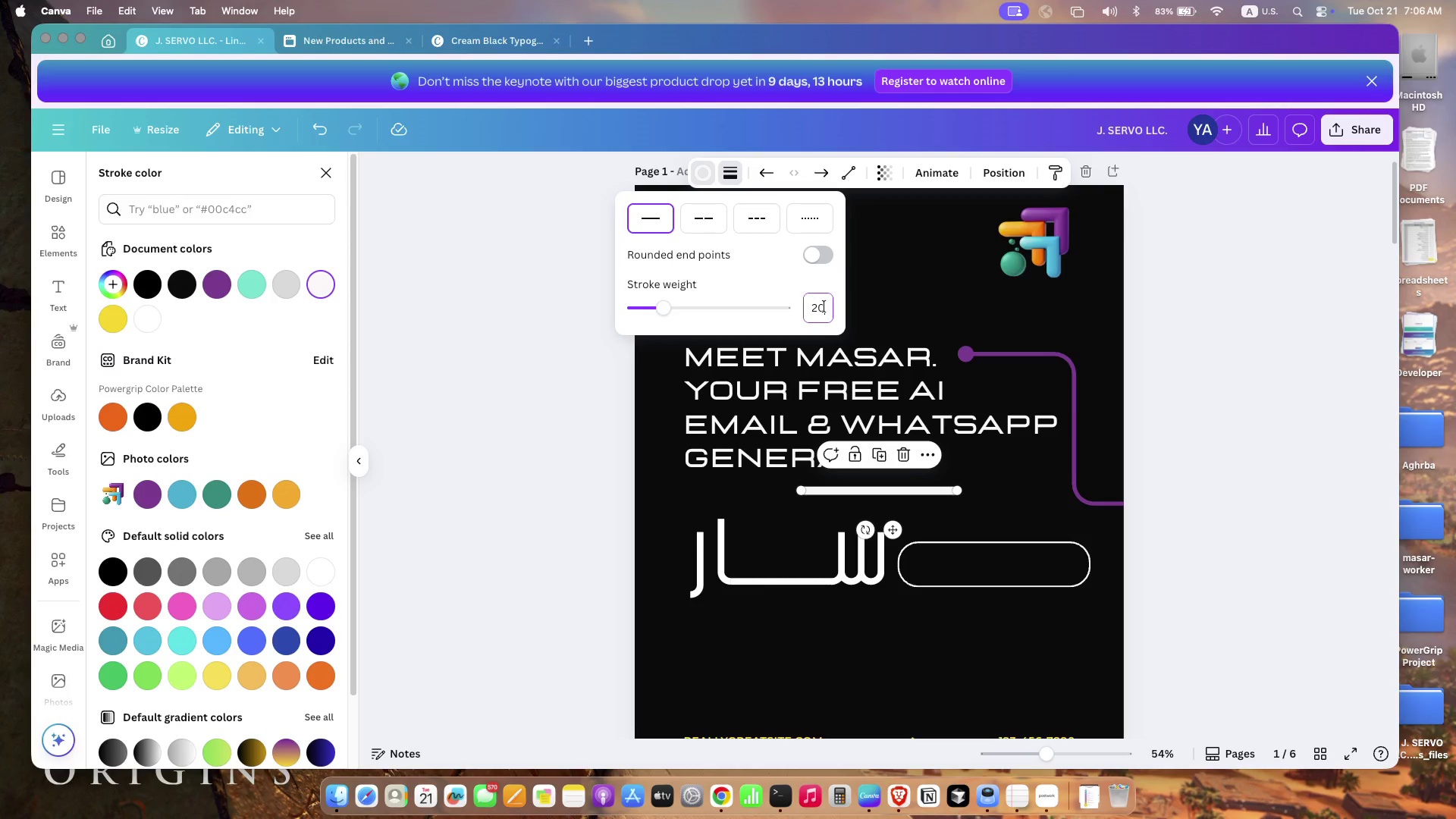 
left_click_drag(start_coordinate=[824, 306], to_coordinate=[787, 307])
 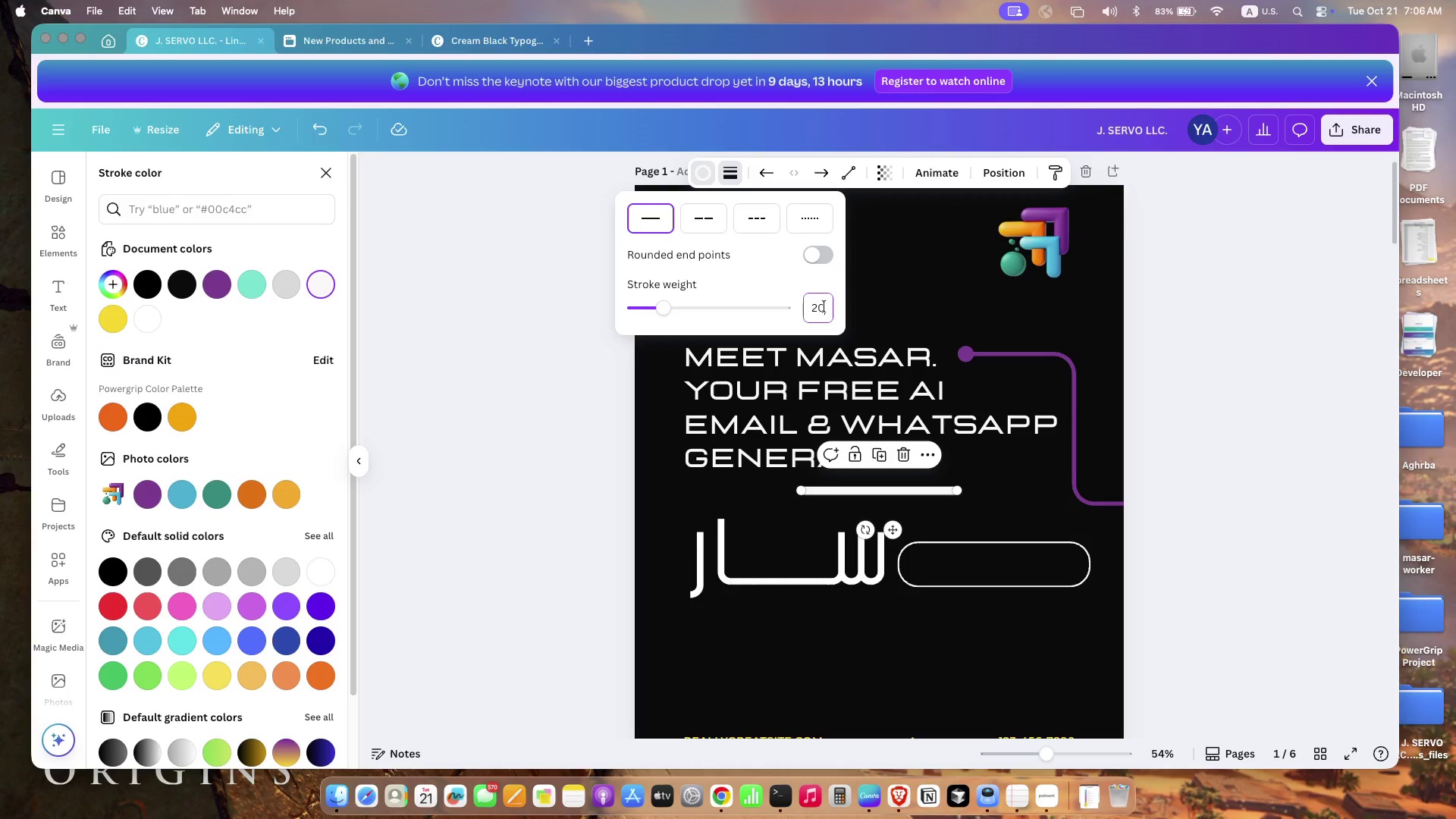 
type(16)
 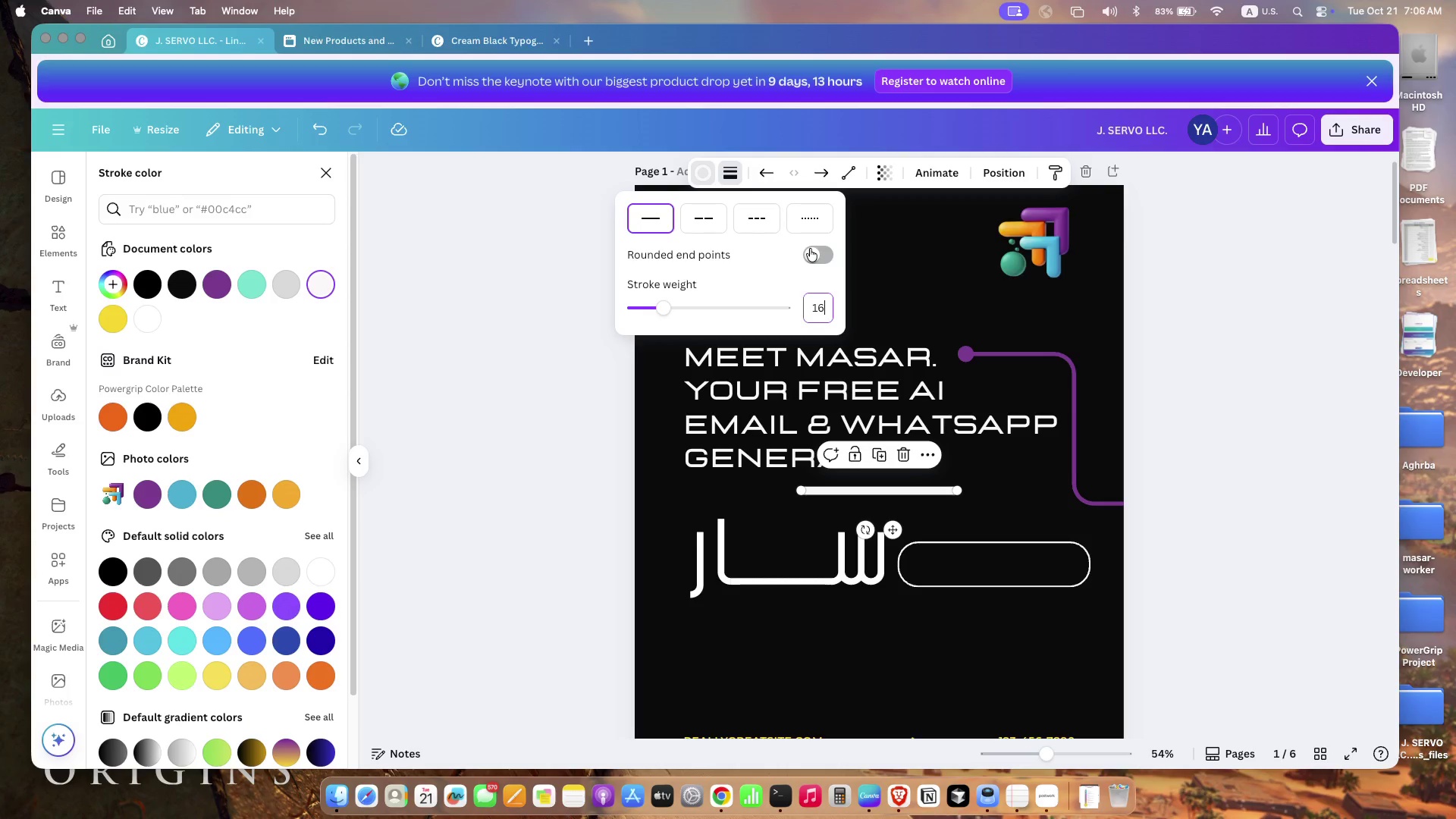 
left_click([810, 249])
 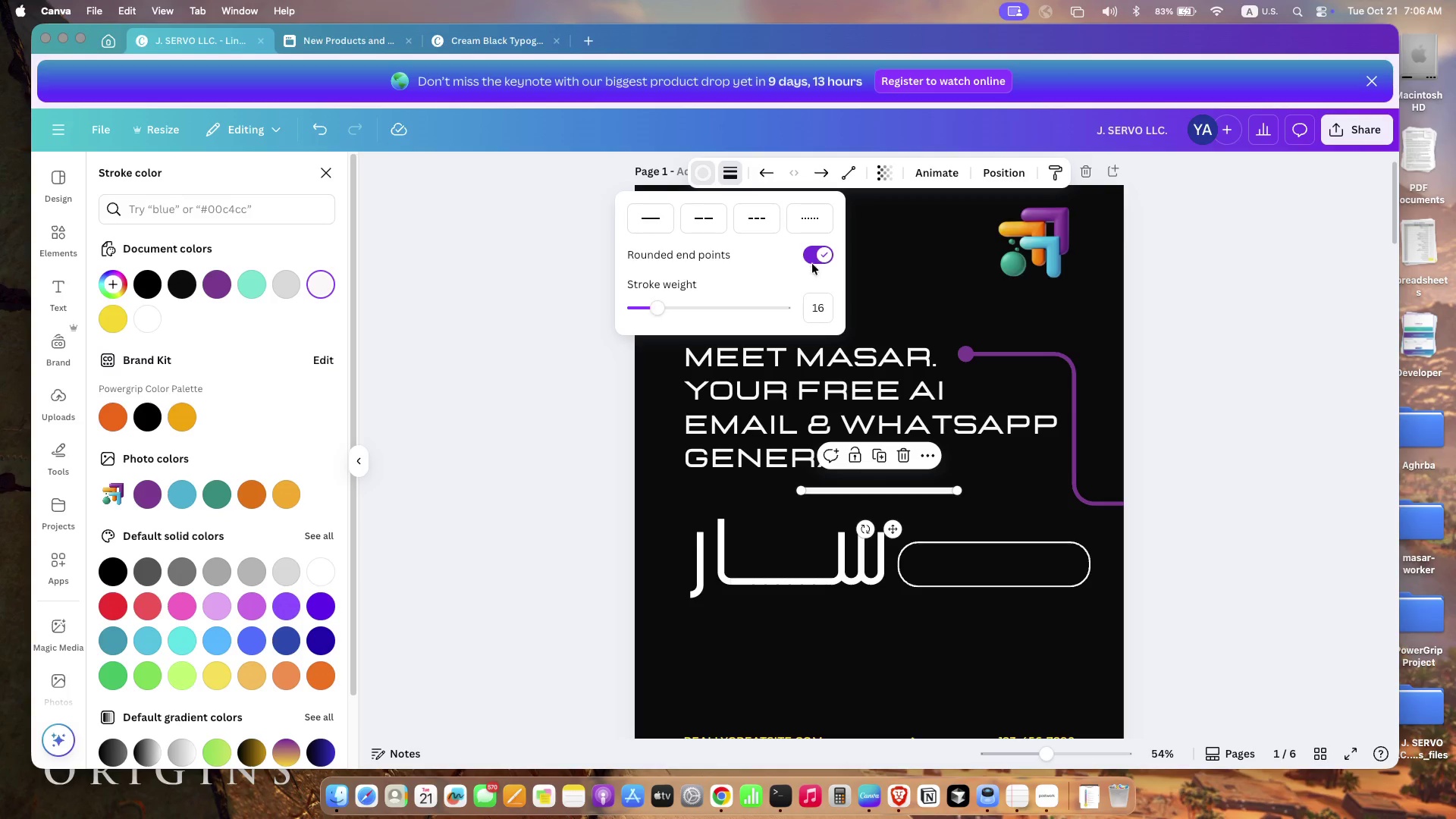 
left_click([790, 506])
 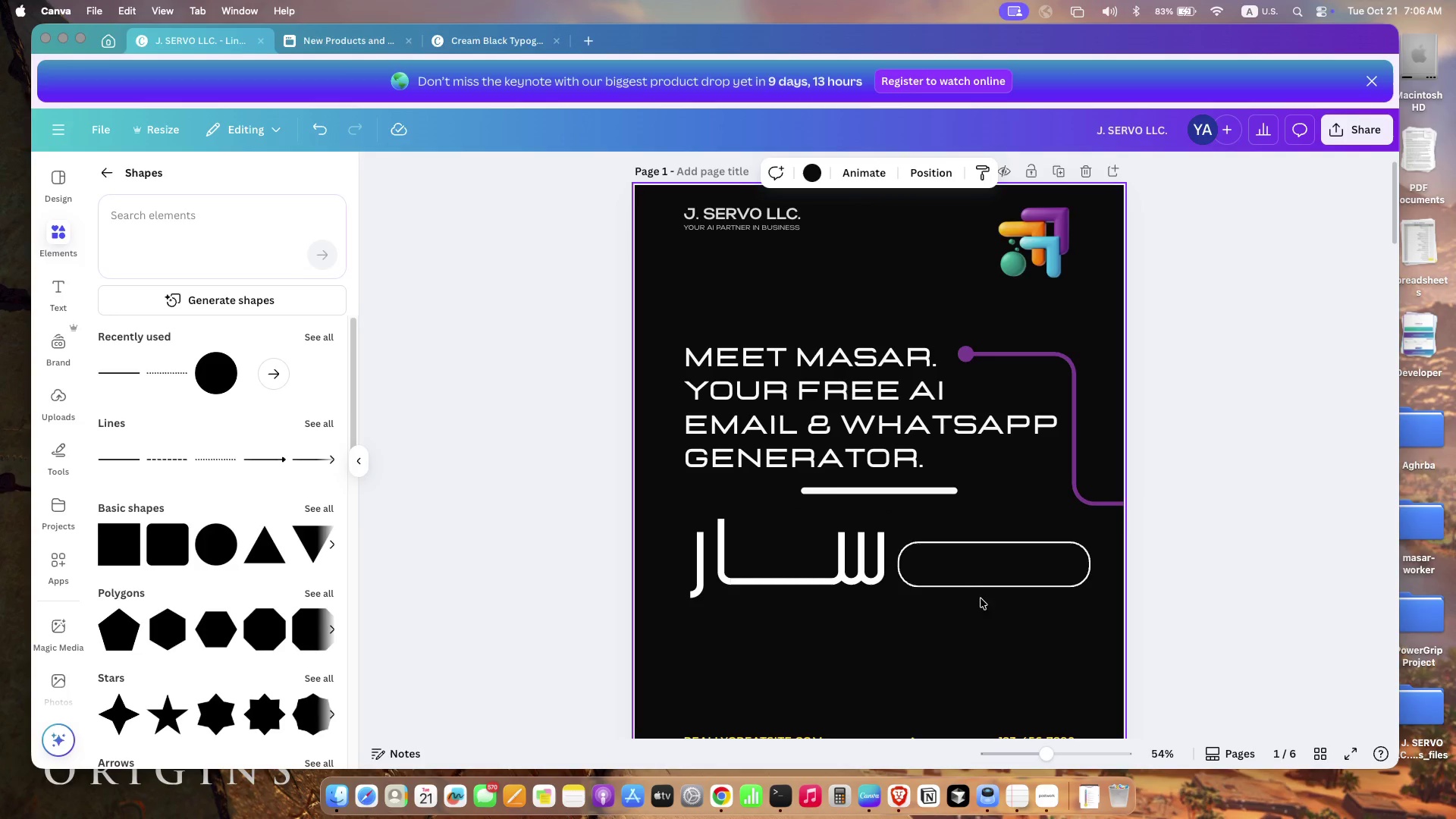 
left_click([970, 571])
 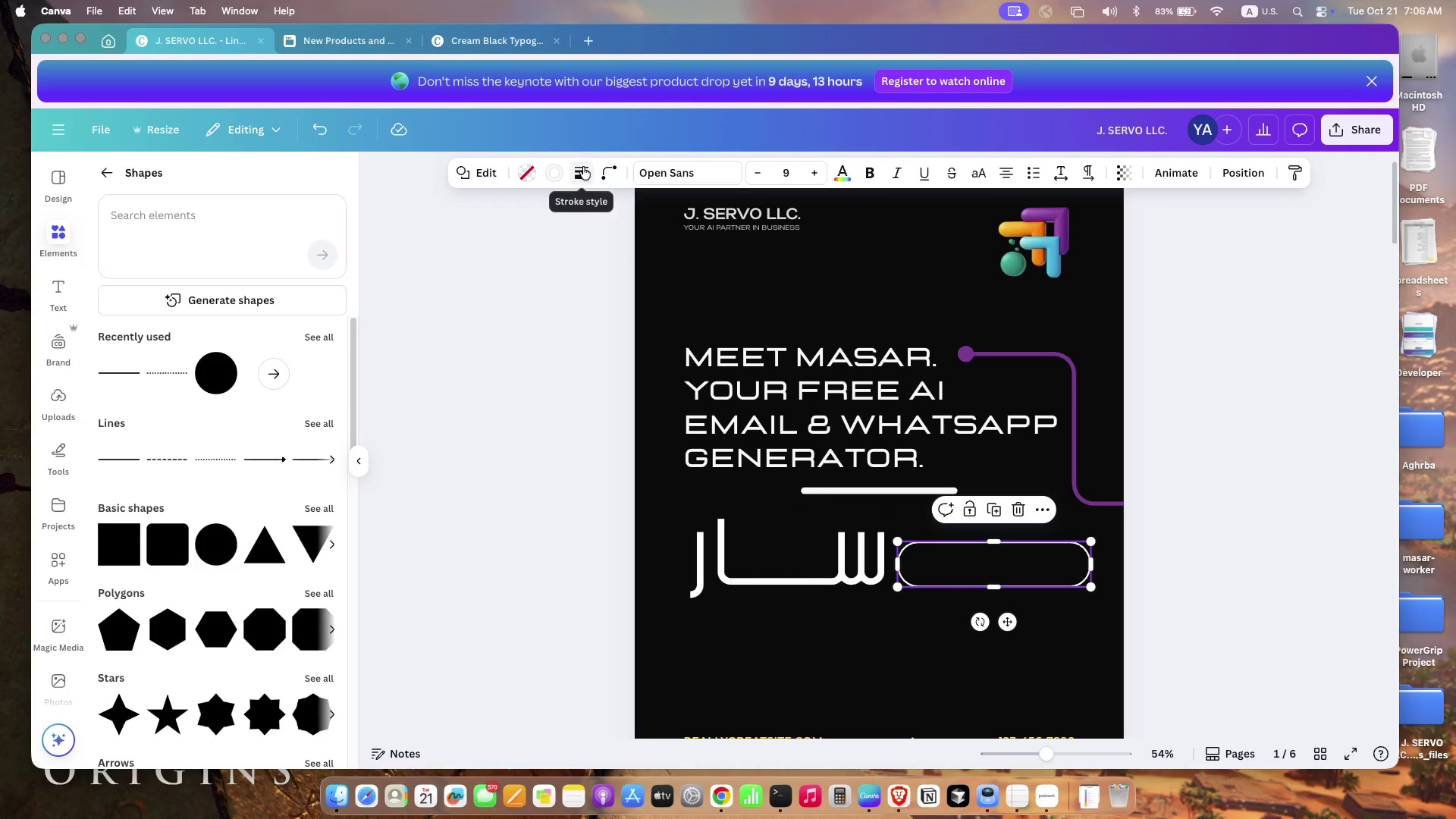 
left_click([583, 168])
 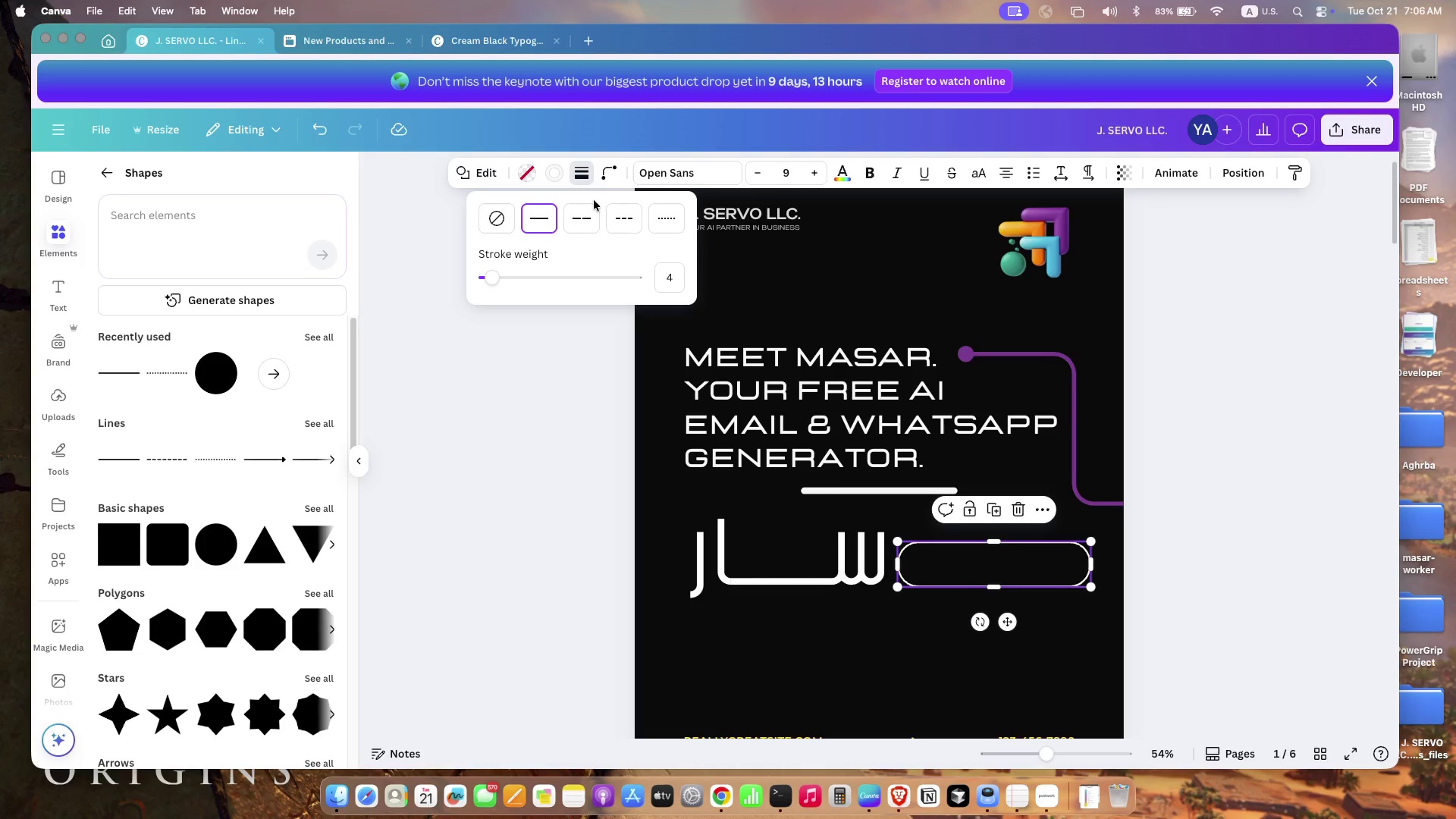 
left_click([665, 279])
 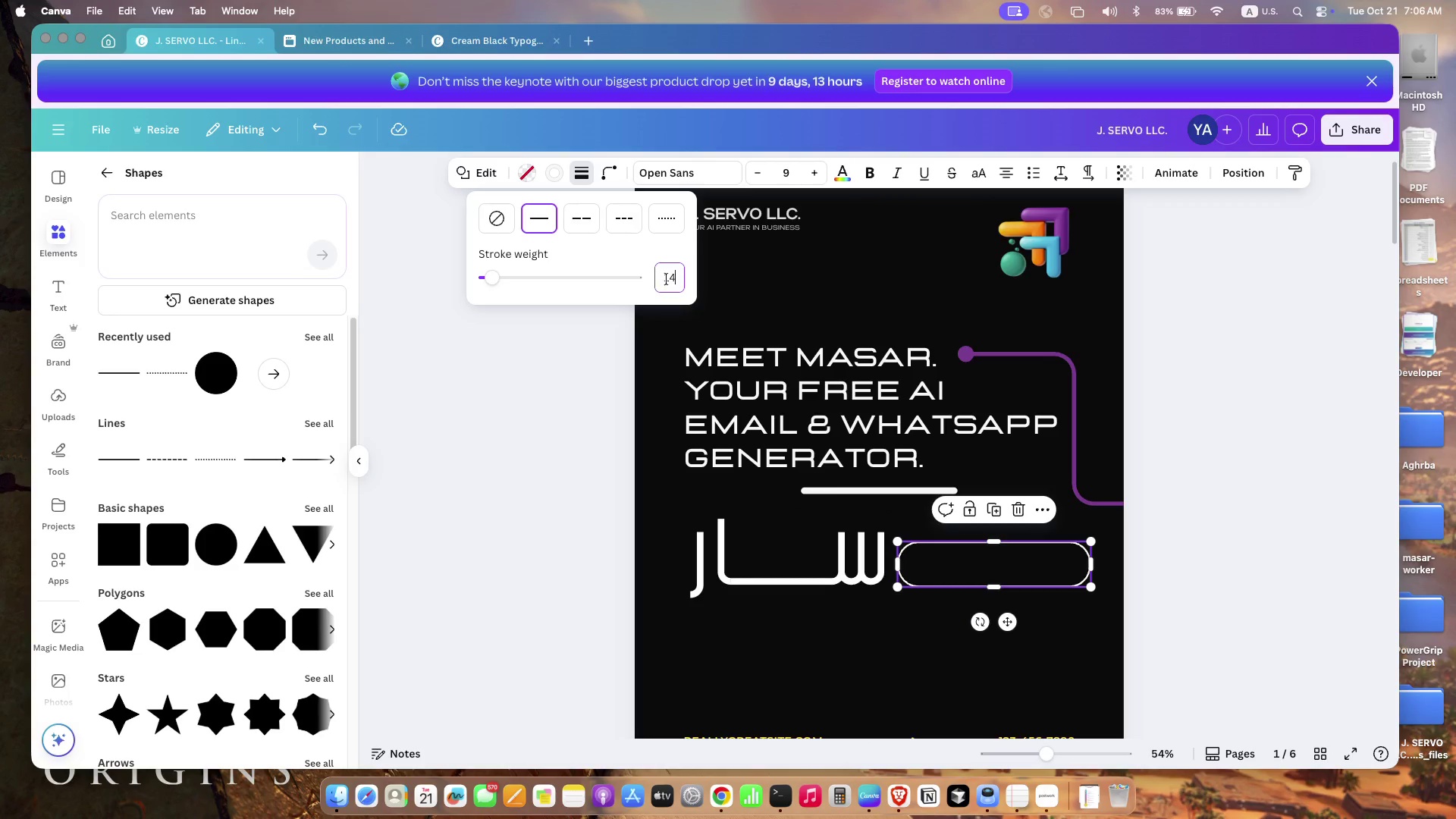 
type(14)
 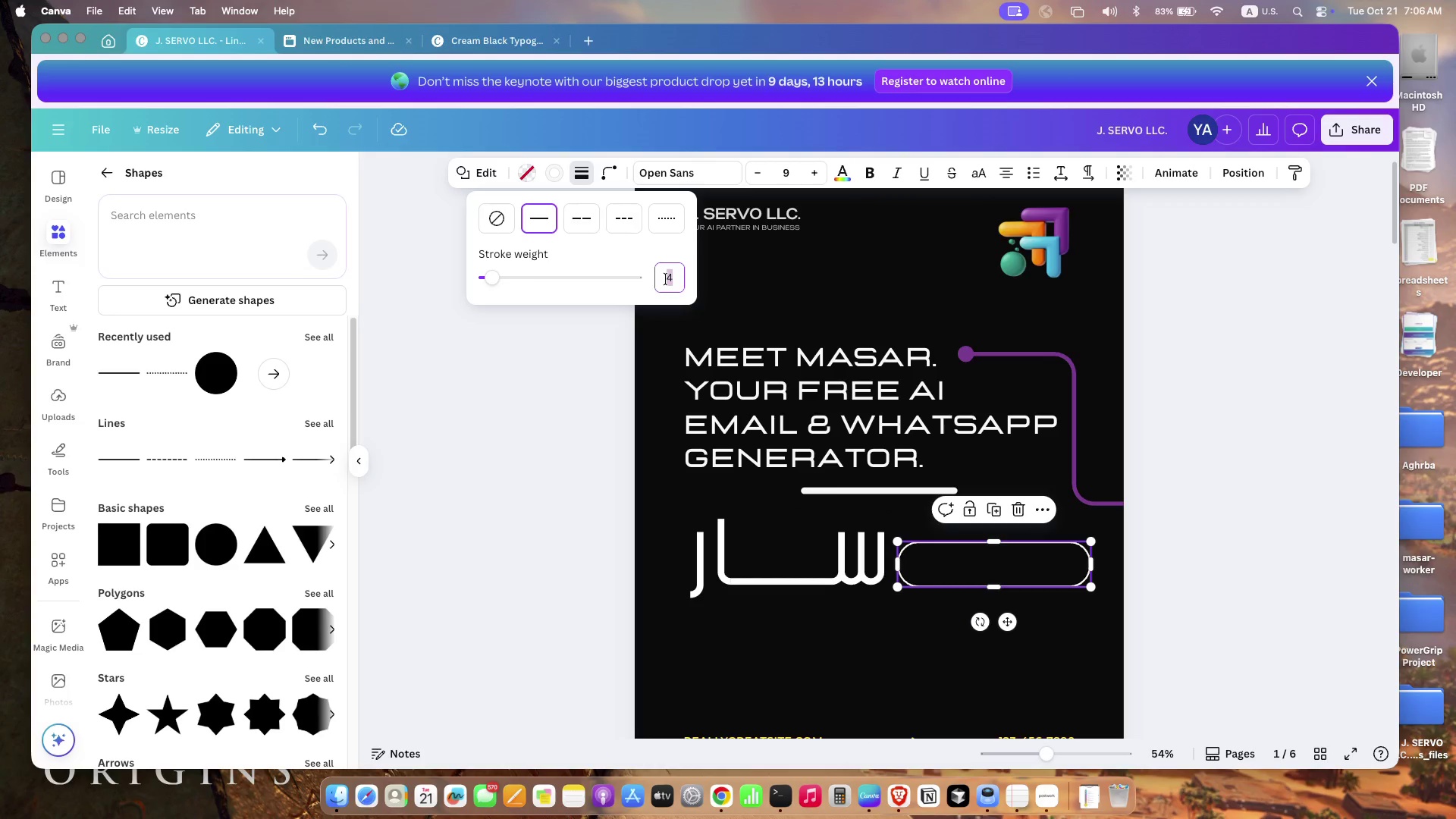 
key(Enter)
 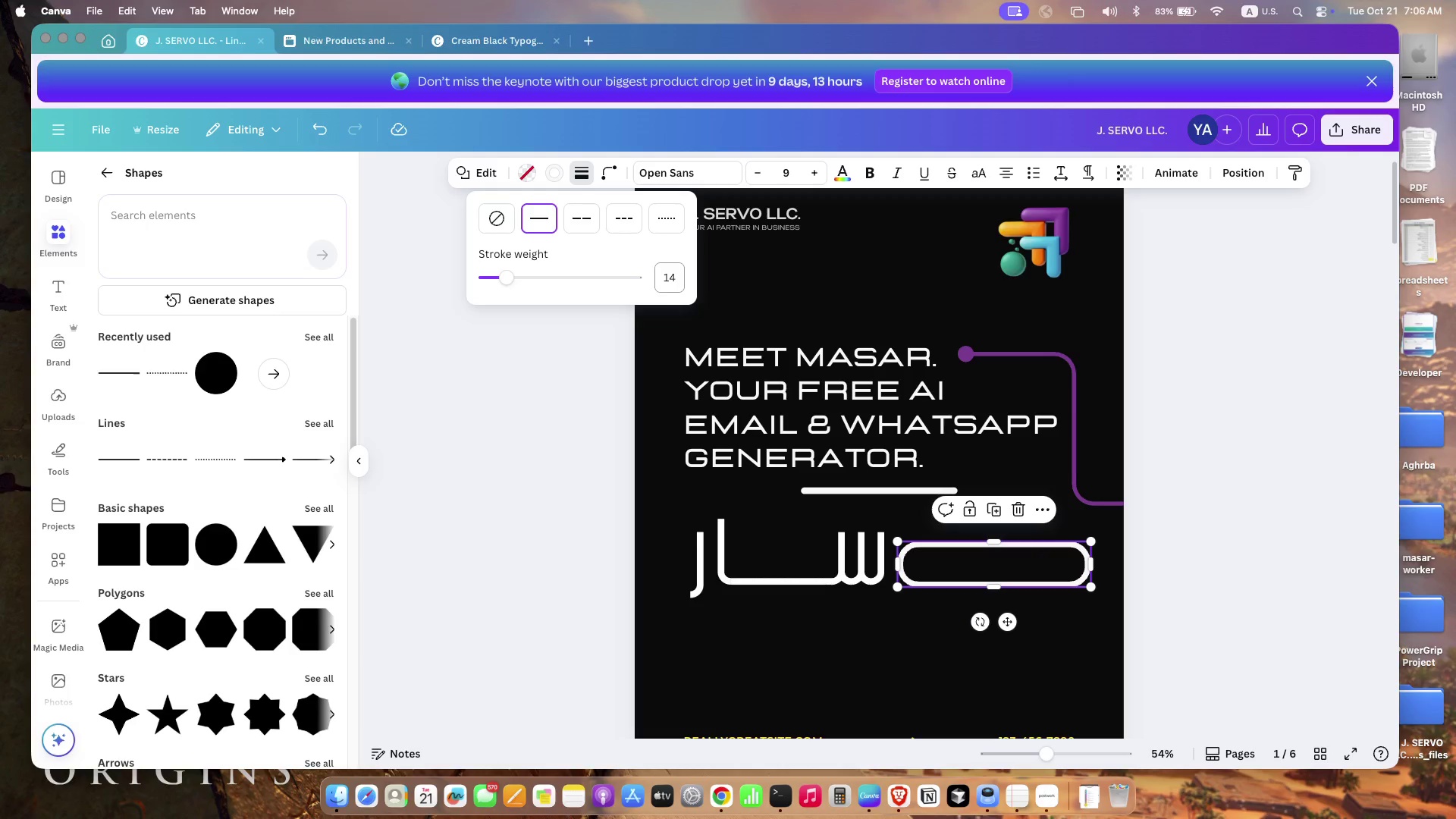 
left_click_drag(start_coordinate=[672, 276], to_coordinate=[679, 281])
 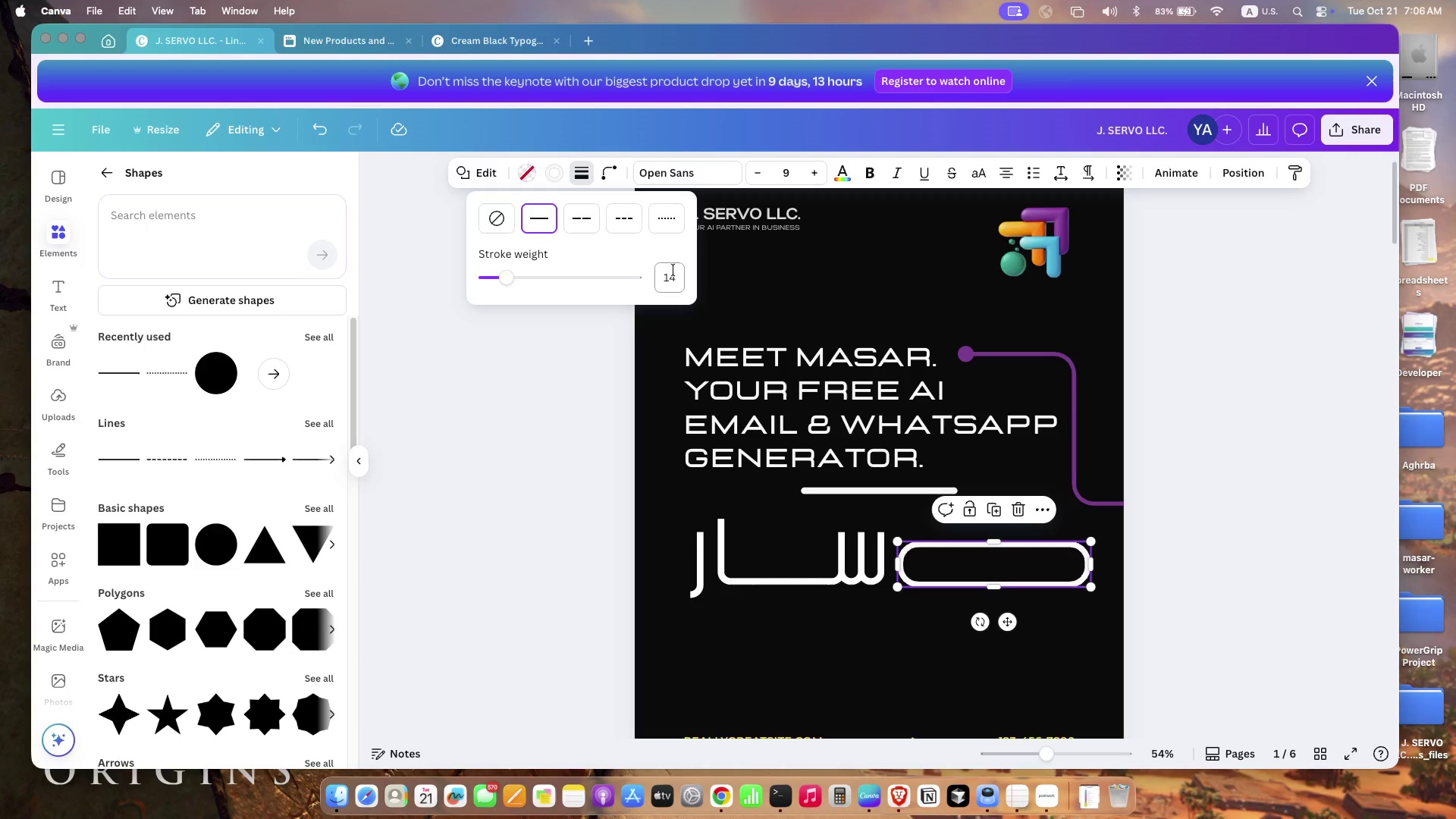 
type(16)
 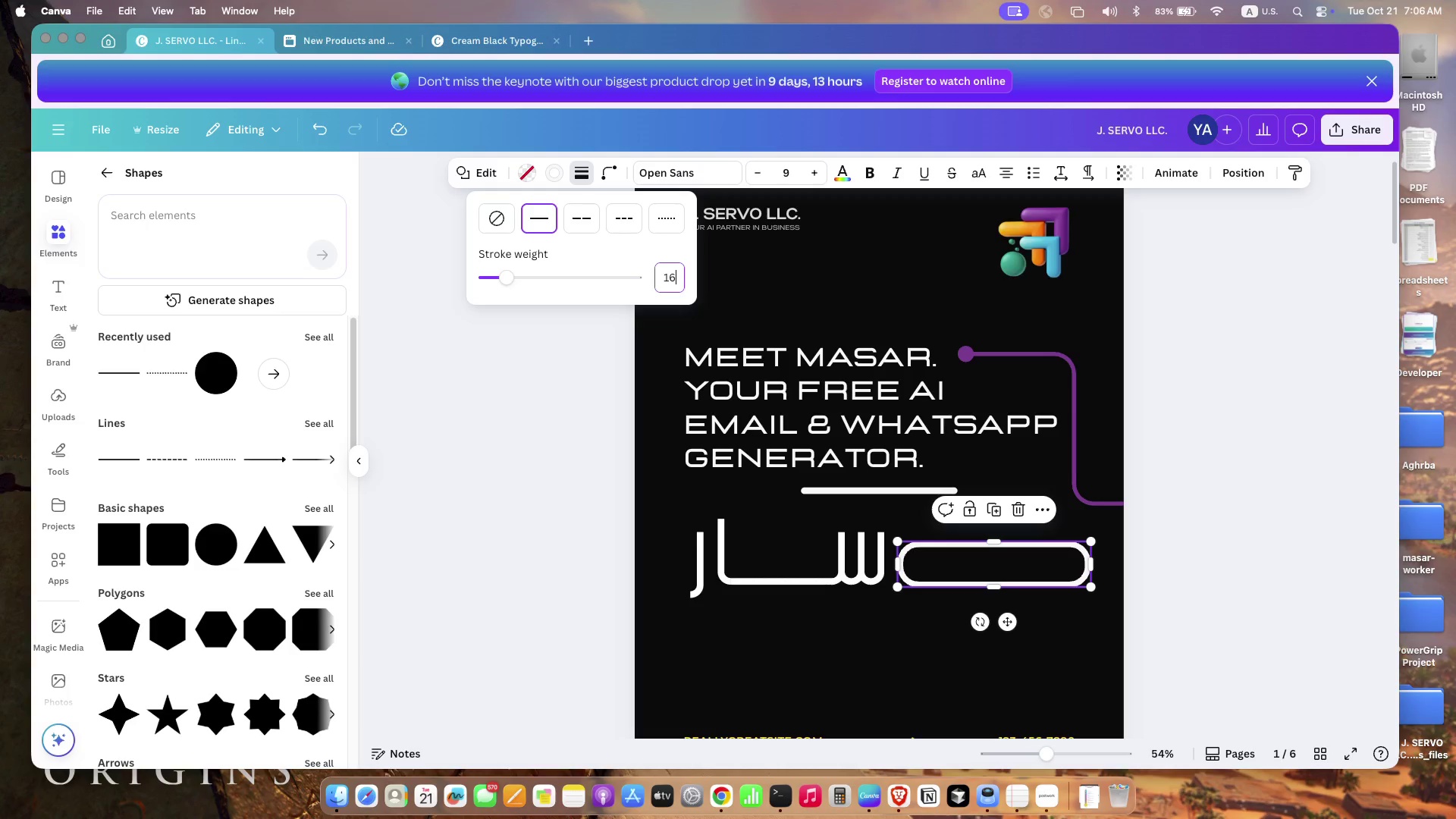 
key(Enter)
 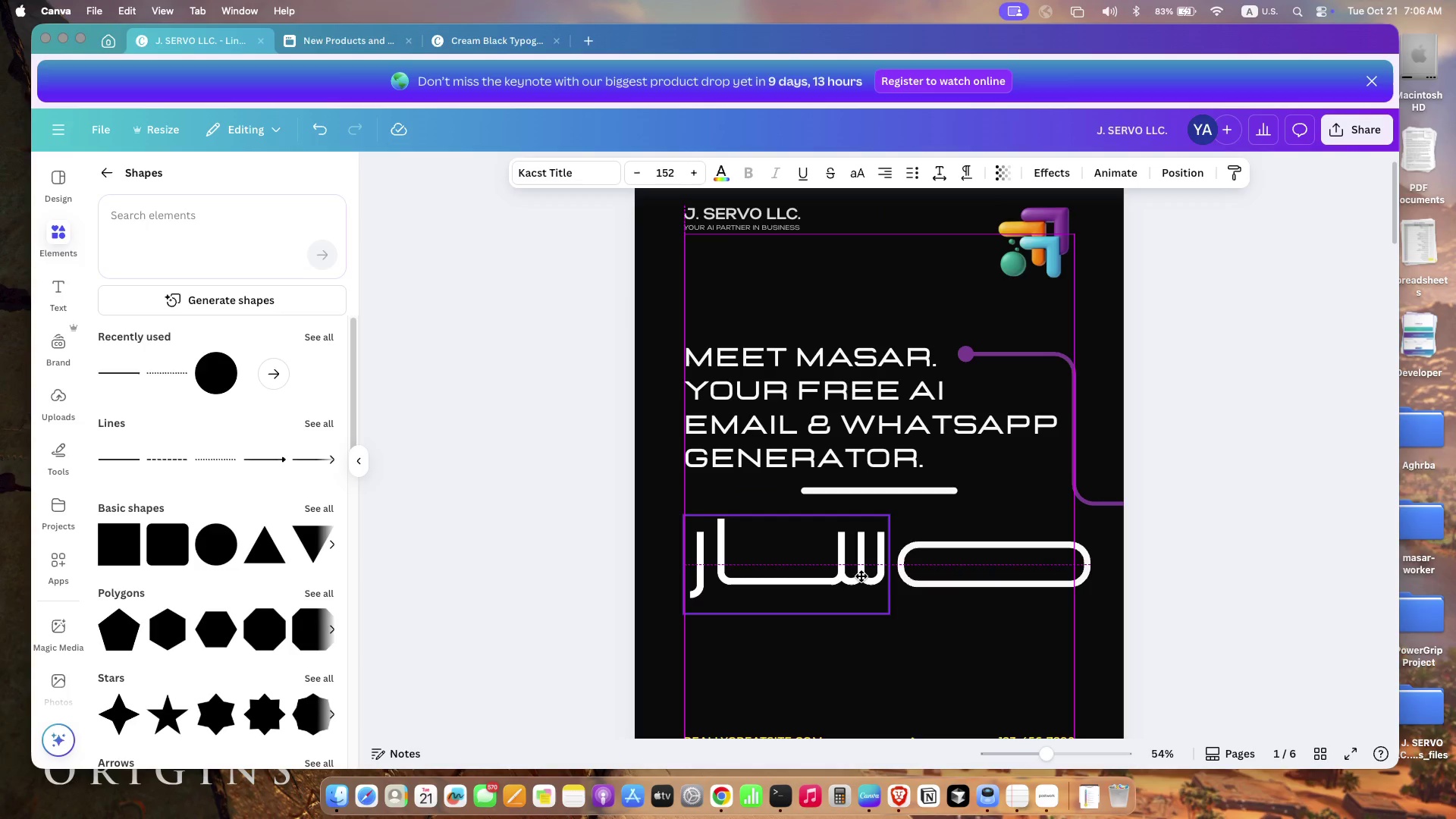 
wait(5.88)
 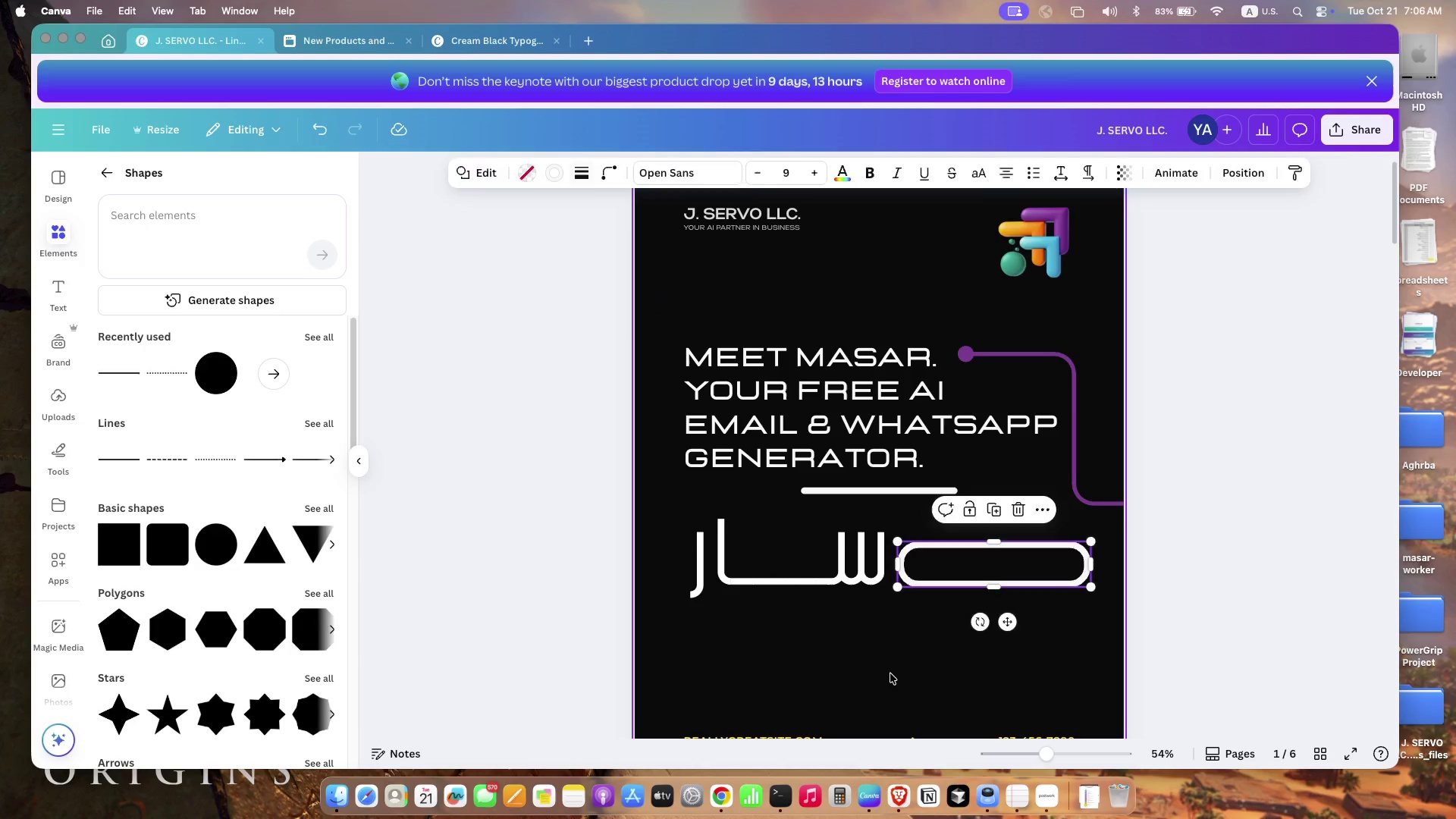 
left_click_drag(start_coordinate=[907, 497], to_coordinate=[971, 617])
 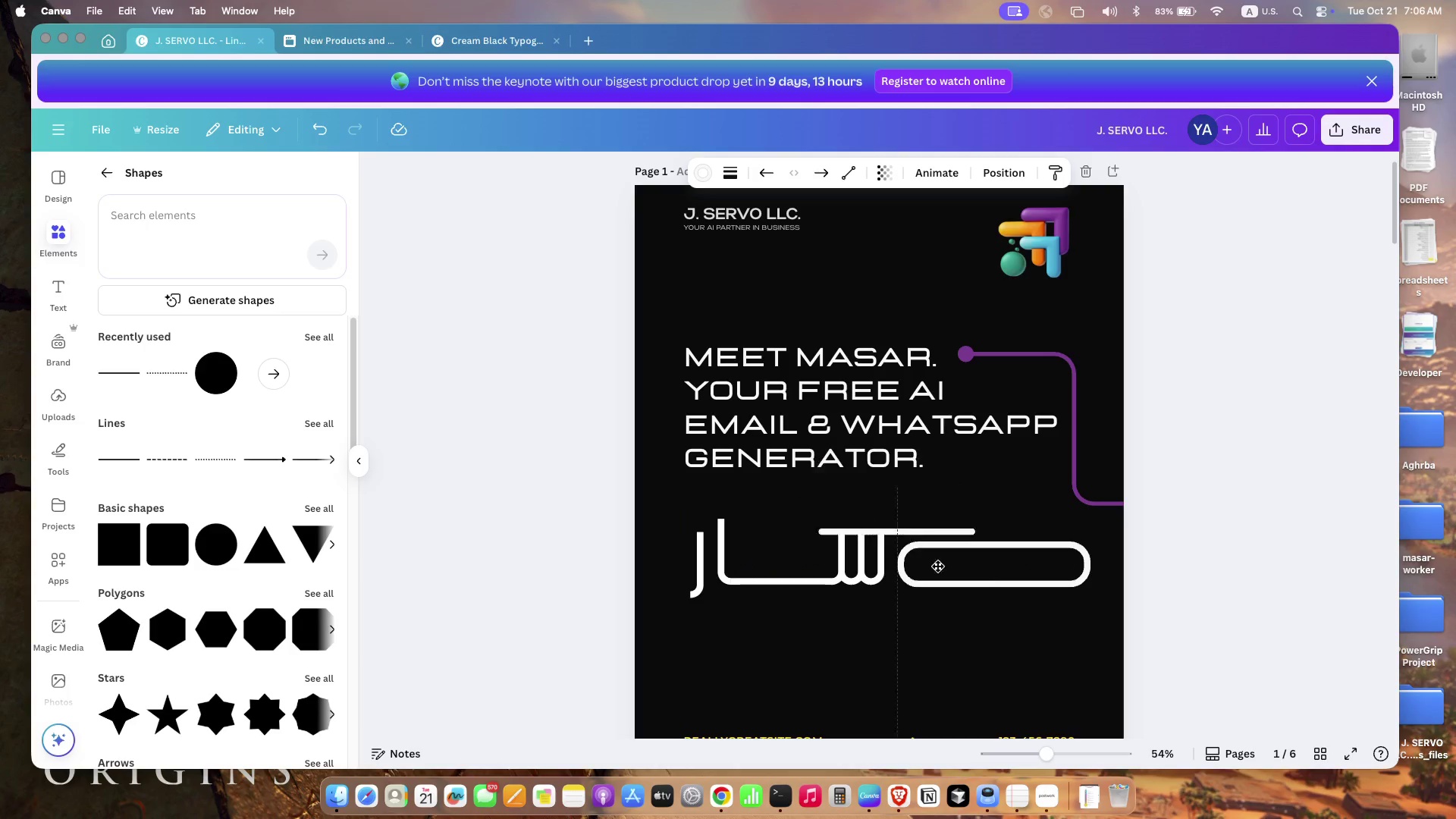 
left_click_drag(start_coordinate=[1019, 611], to_coordinate=[895, 610])
 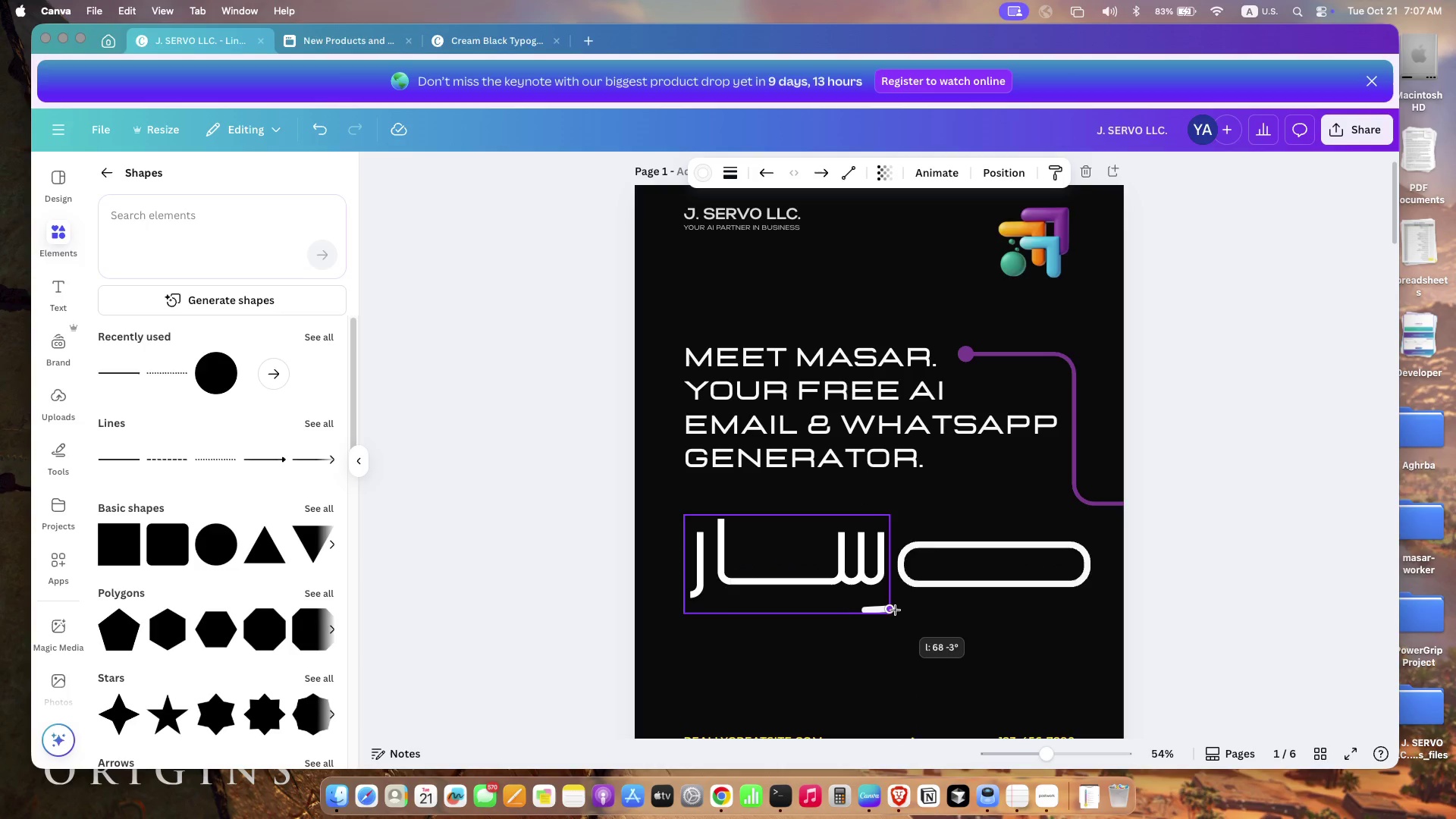 
left_click([898, 626])
 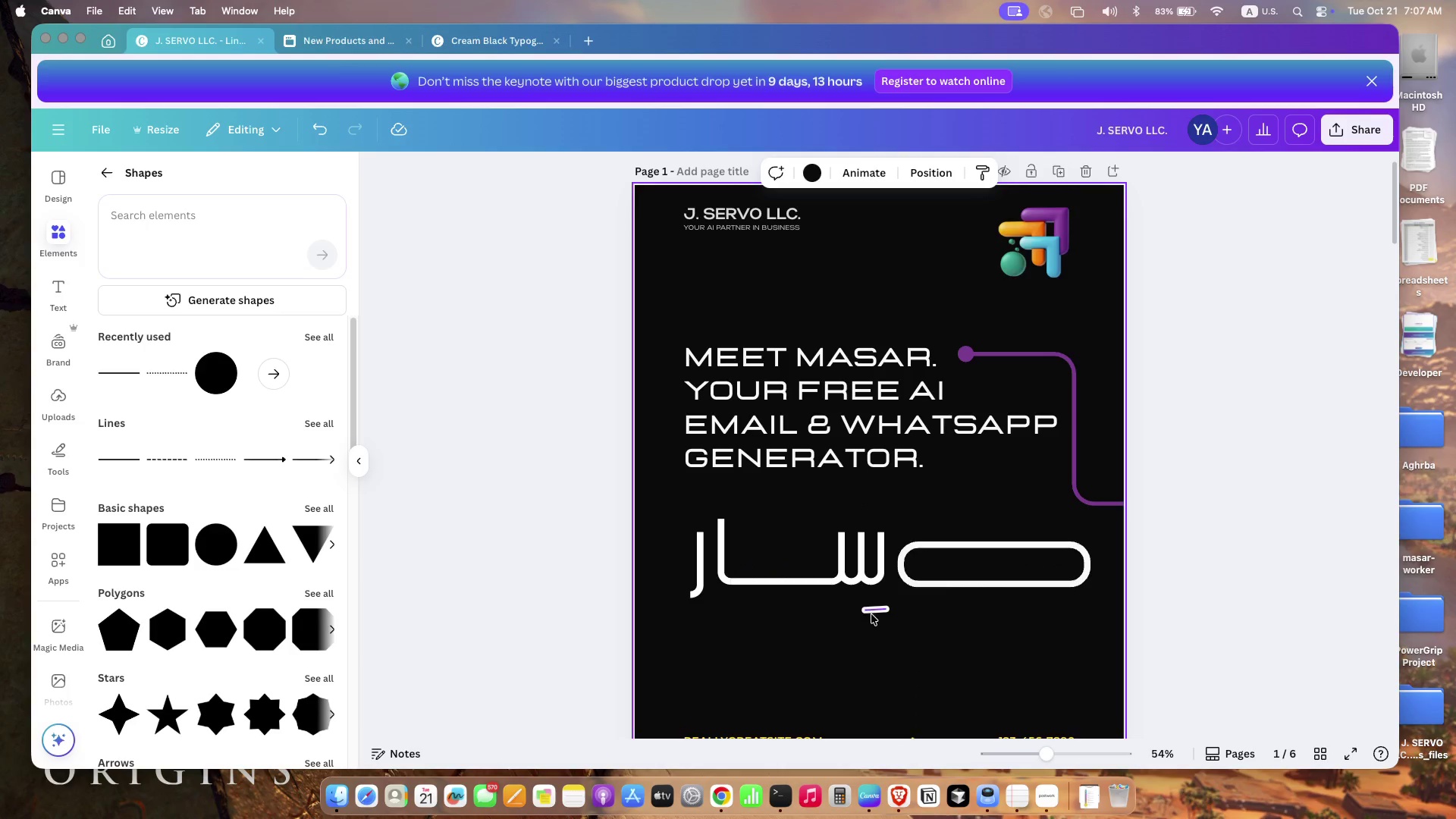 
left_click_drag(start_coordinate=[873, 610], to_coordinate=[908, 600])
 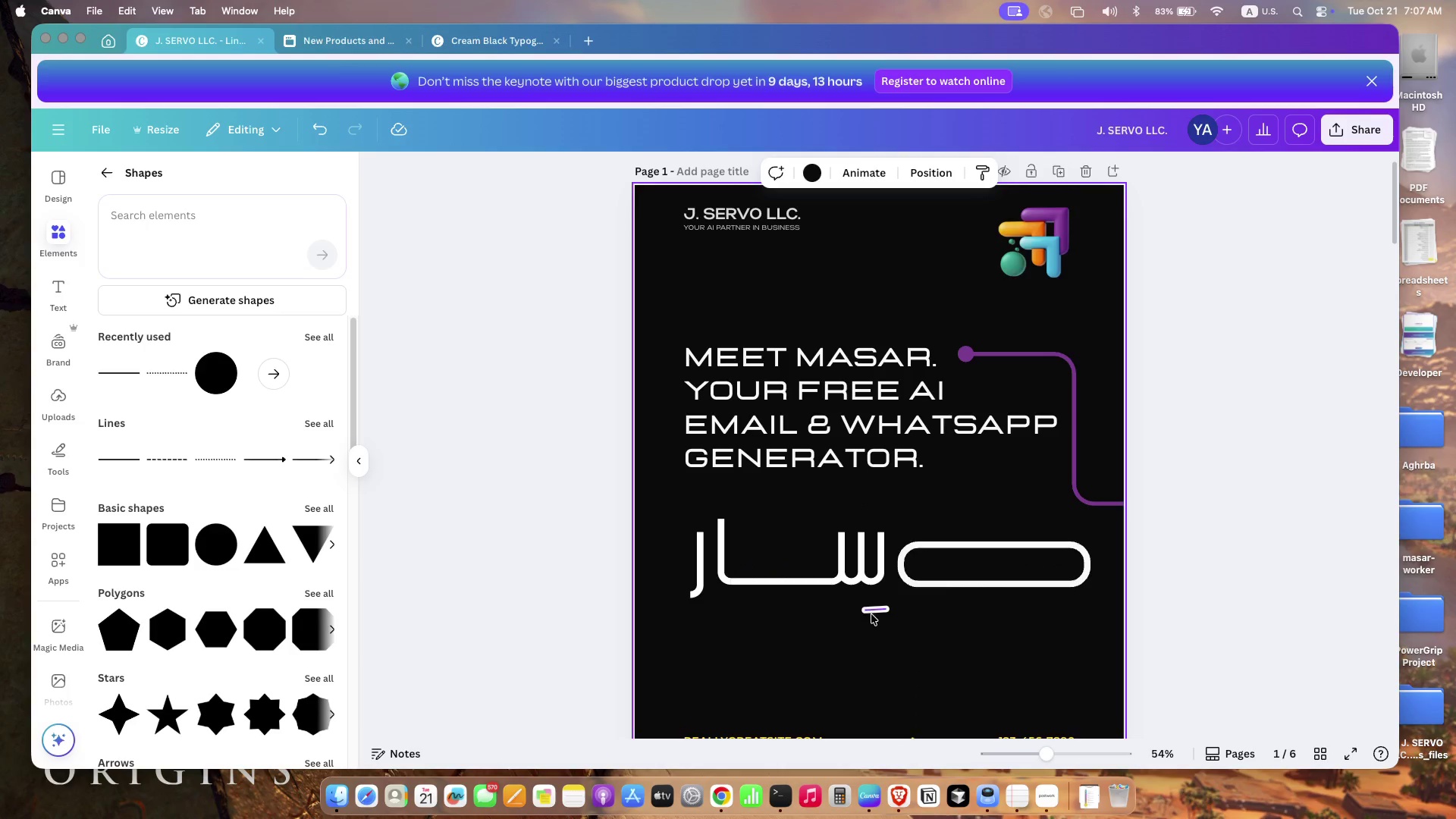 
left_click_drag(start_coordinate=[817, 527], to_coordinate=[747, 548])
 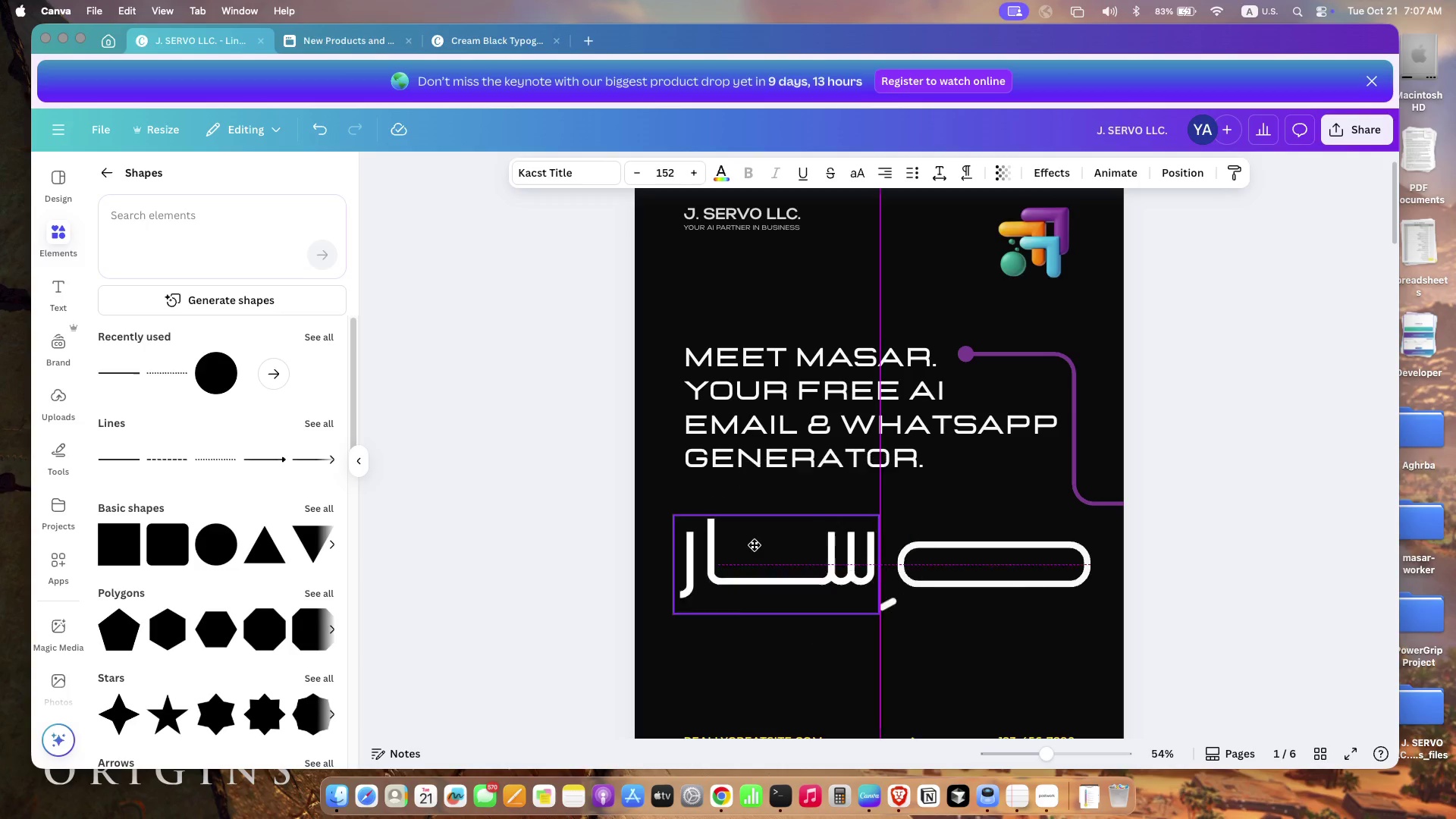 
left_click_drag(start_coordinate=[877, 601], to_coordinate=[883, 615])
 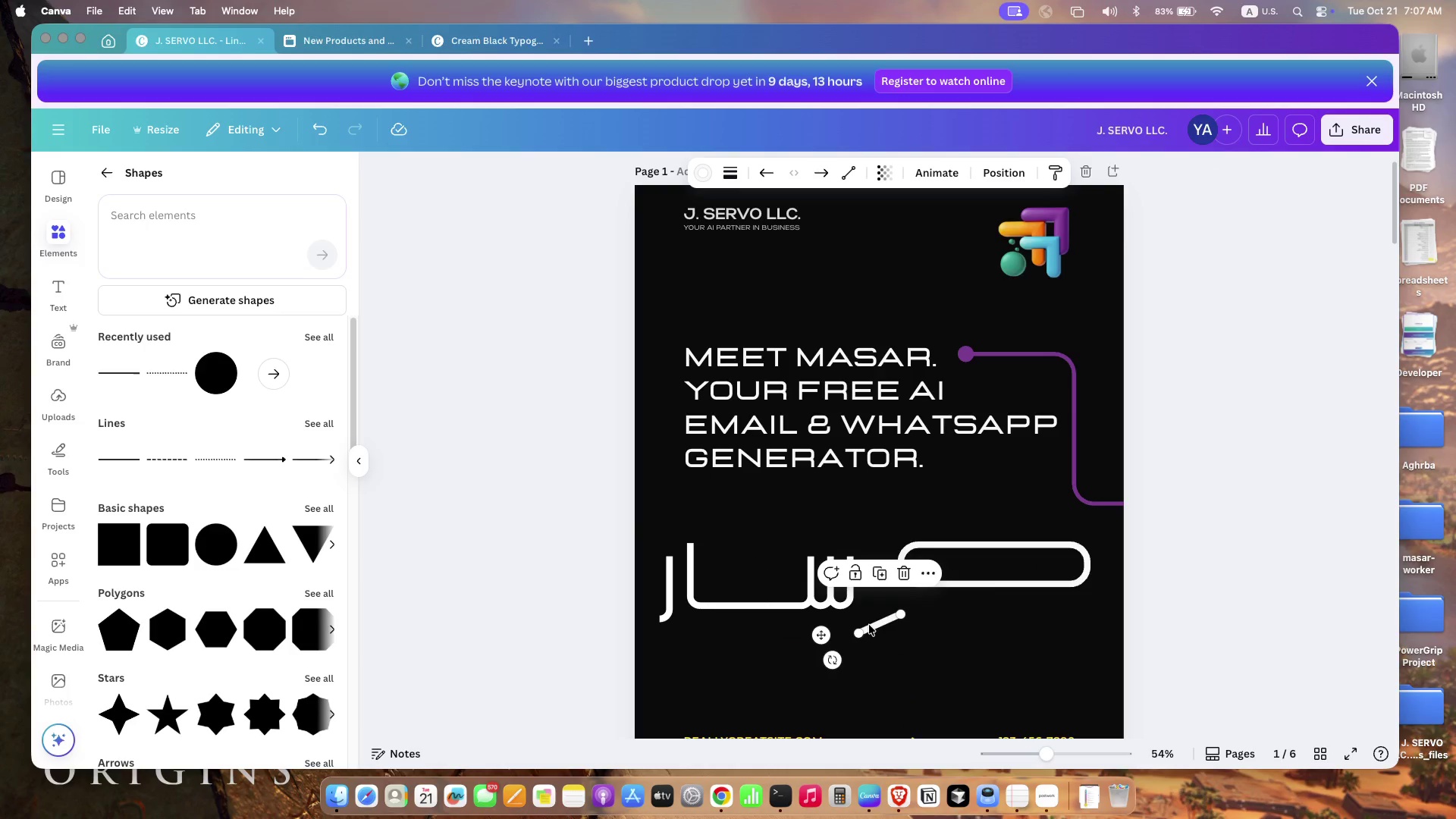 
right_click([871, 627])
 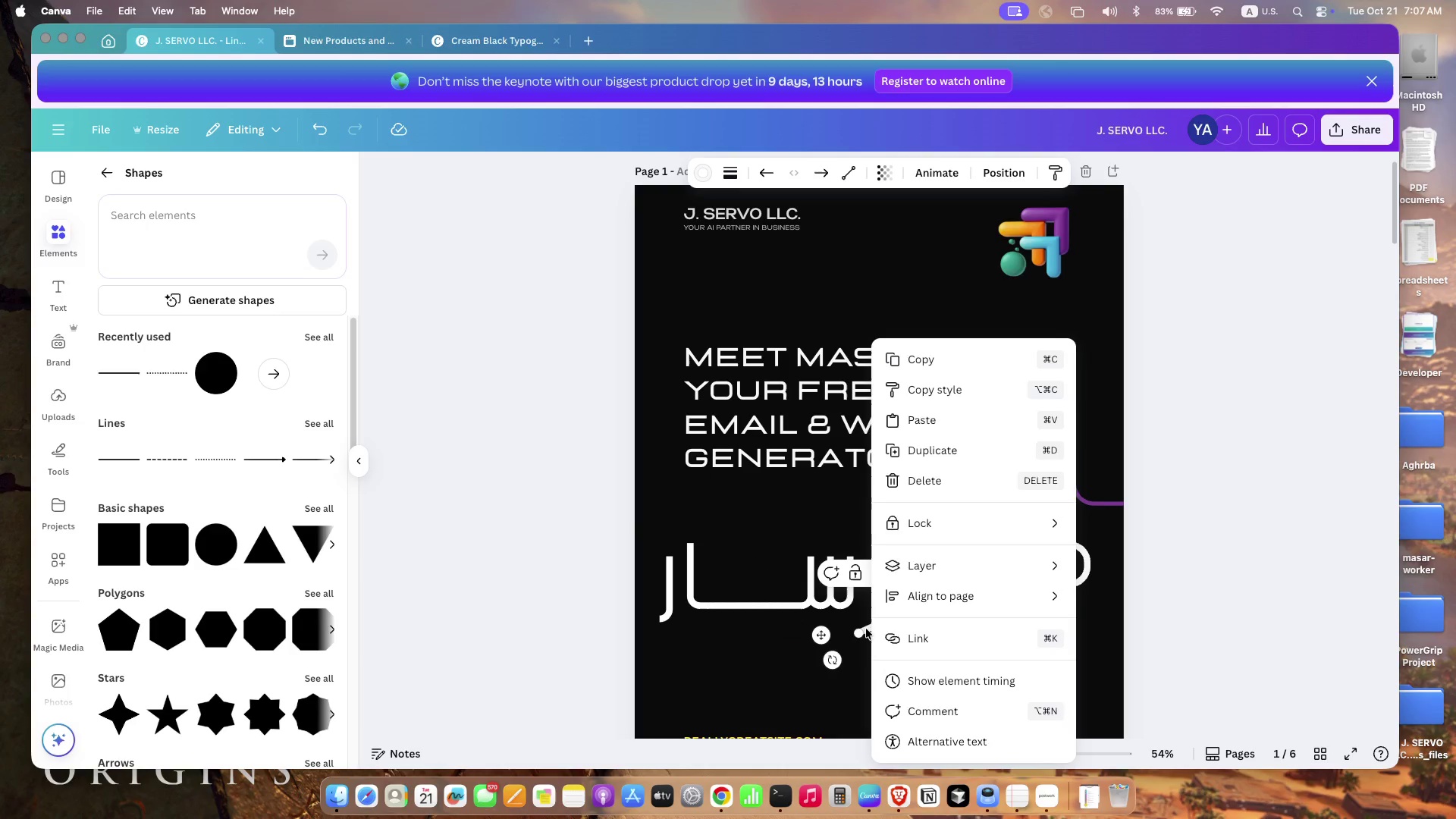 
left_click([866, 629])
 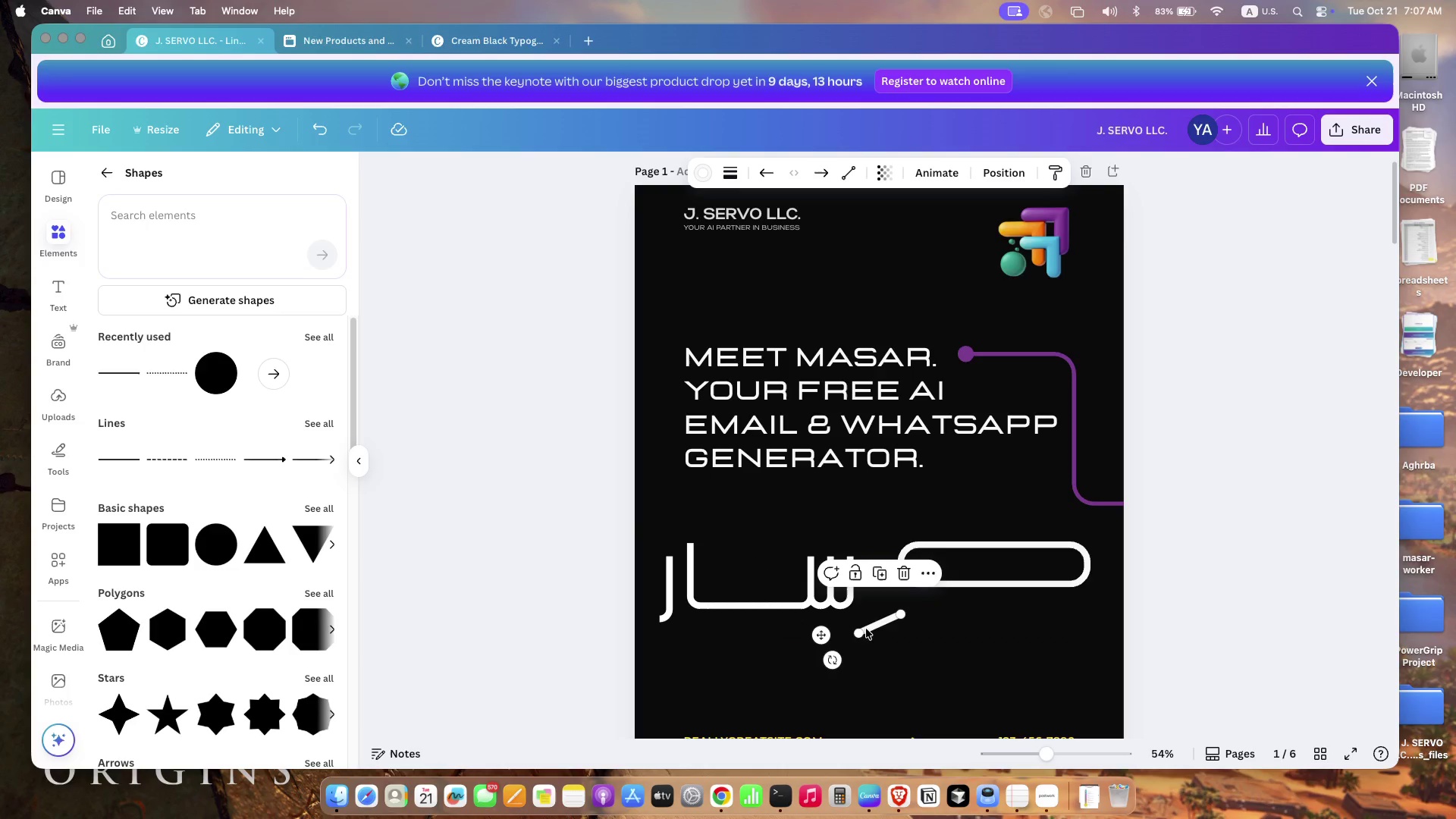 
left_click_drag(start_coordinate=[859, 637], to_coordinate=[979, 656])
 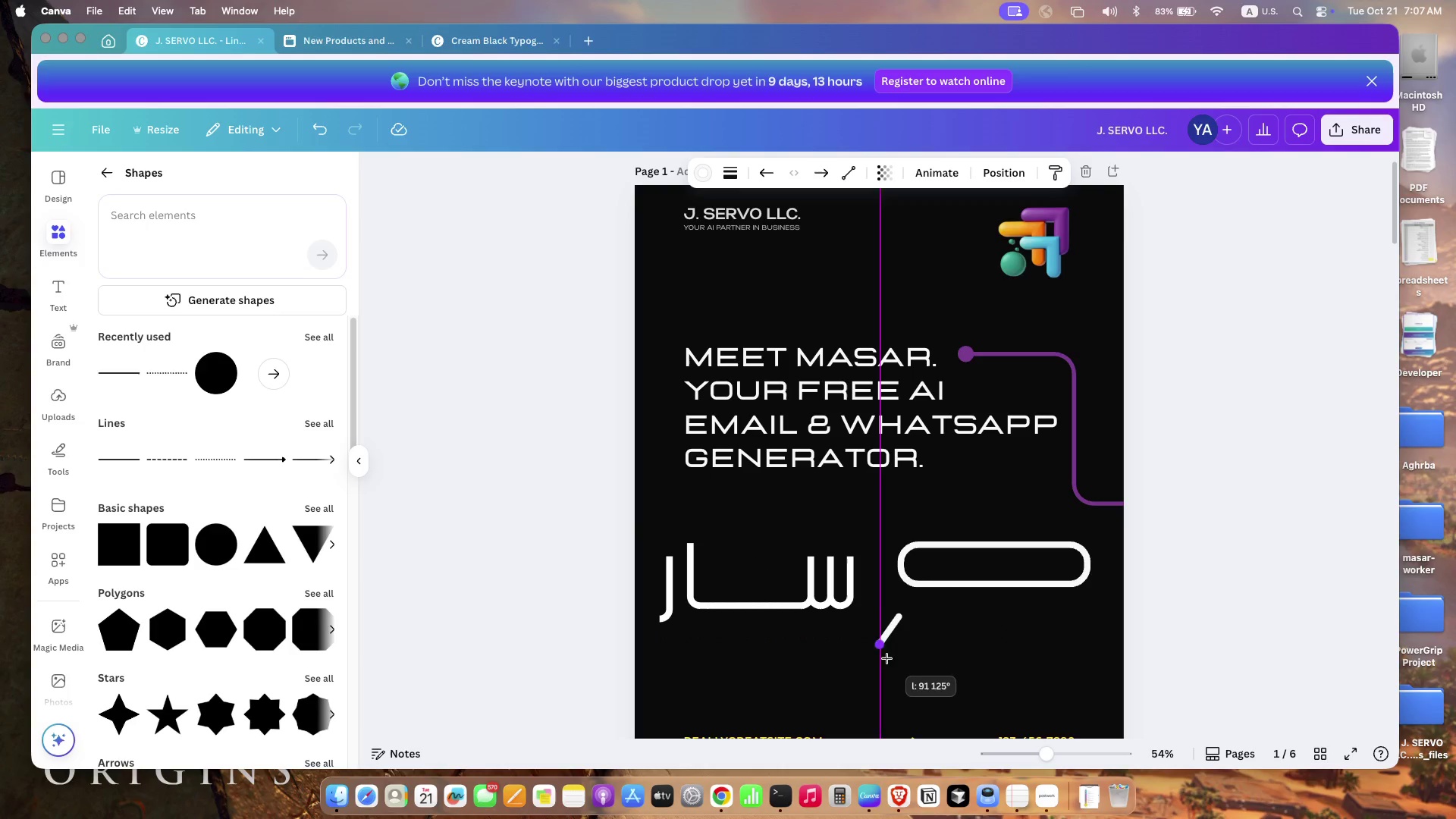 
left_click_drag(start_coordinate=[932, 635], to_coordinate=[895, 661])
 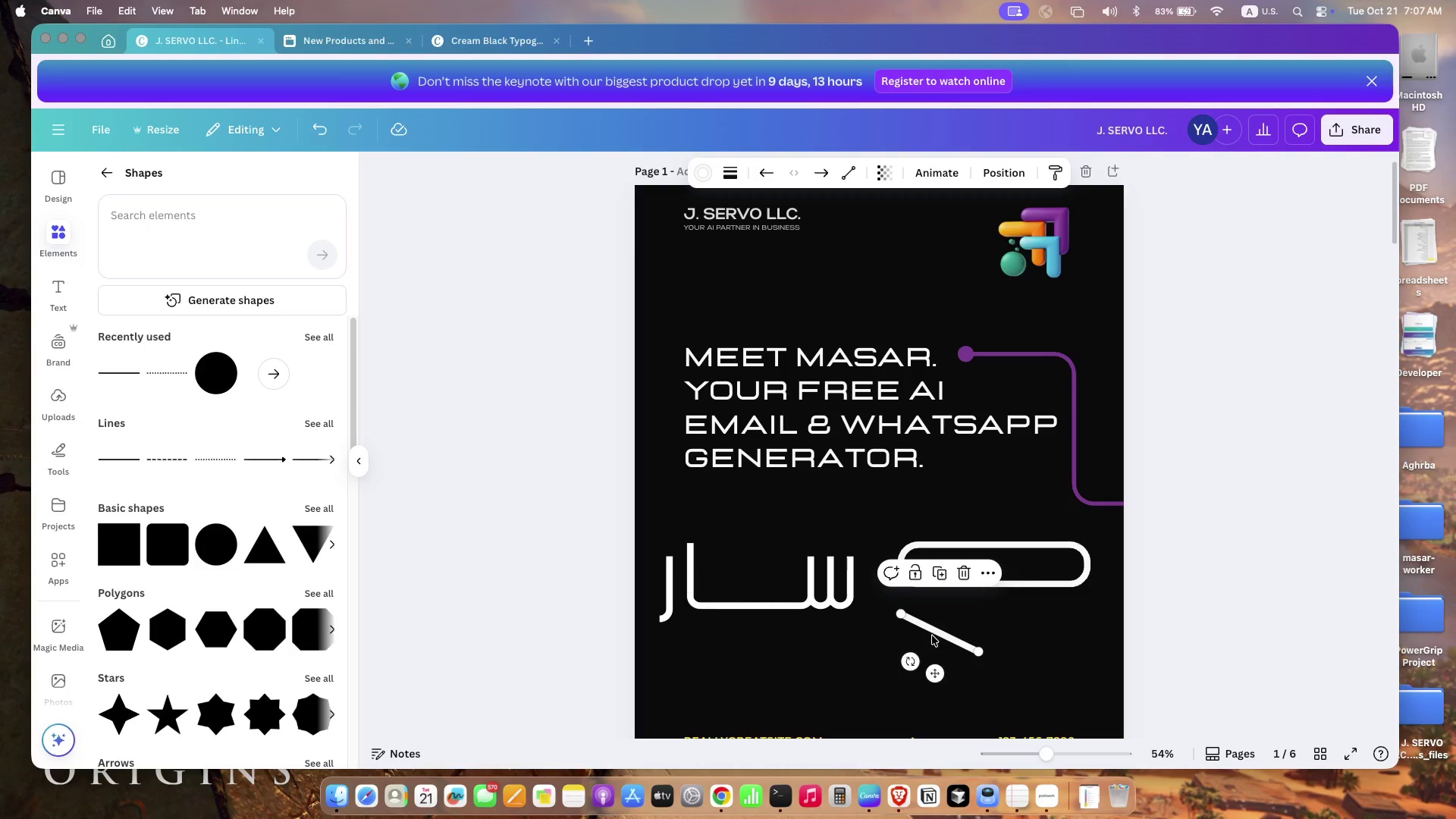 
left_click_drag(start_coordinate=[941, 678], to_coordinate=[909, 642])
 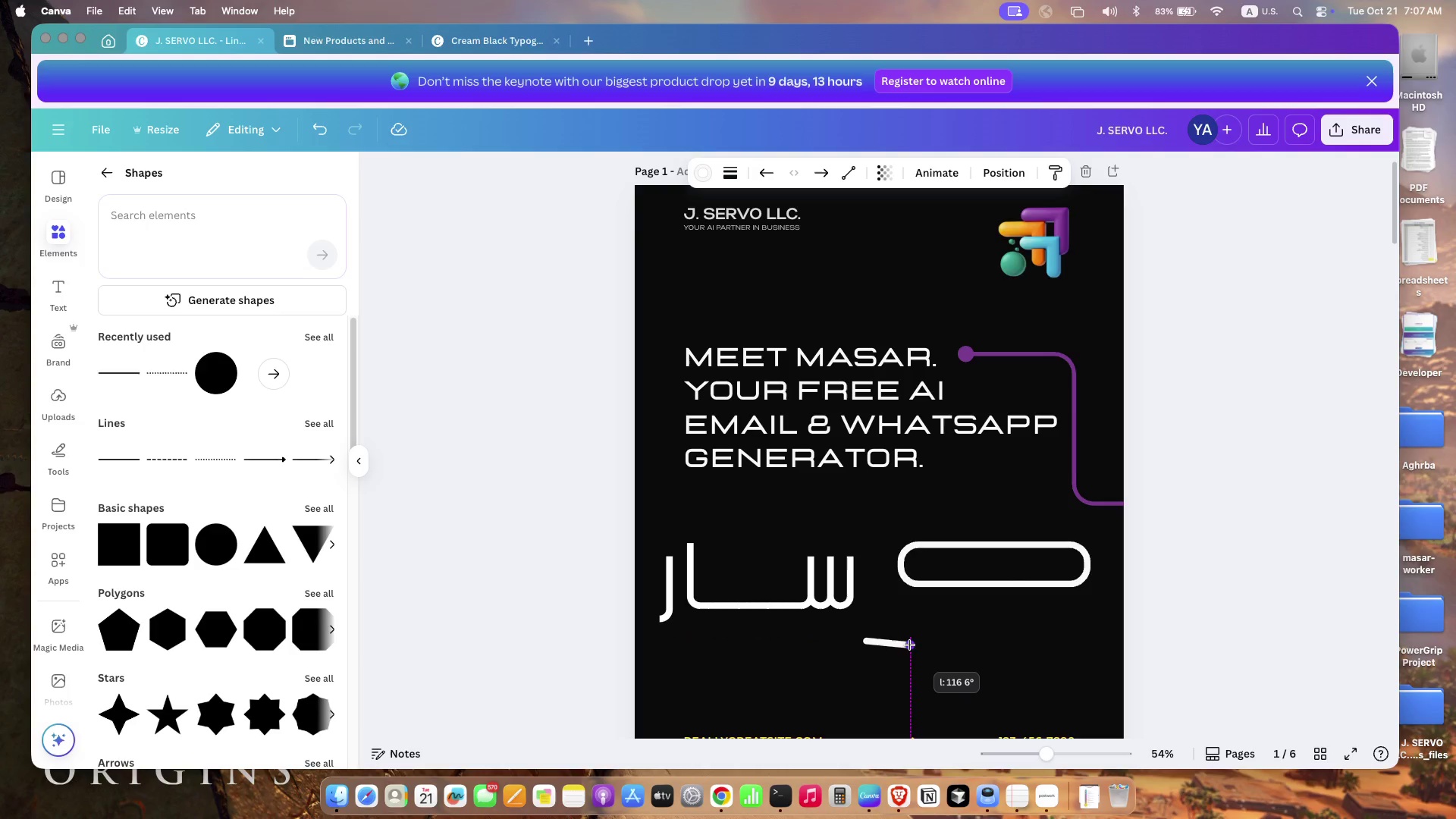 
key(Meta+Equal)
 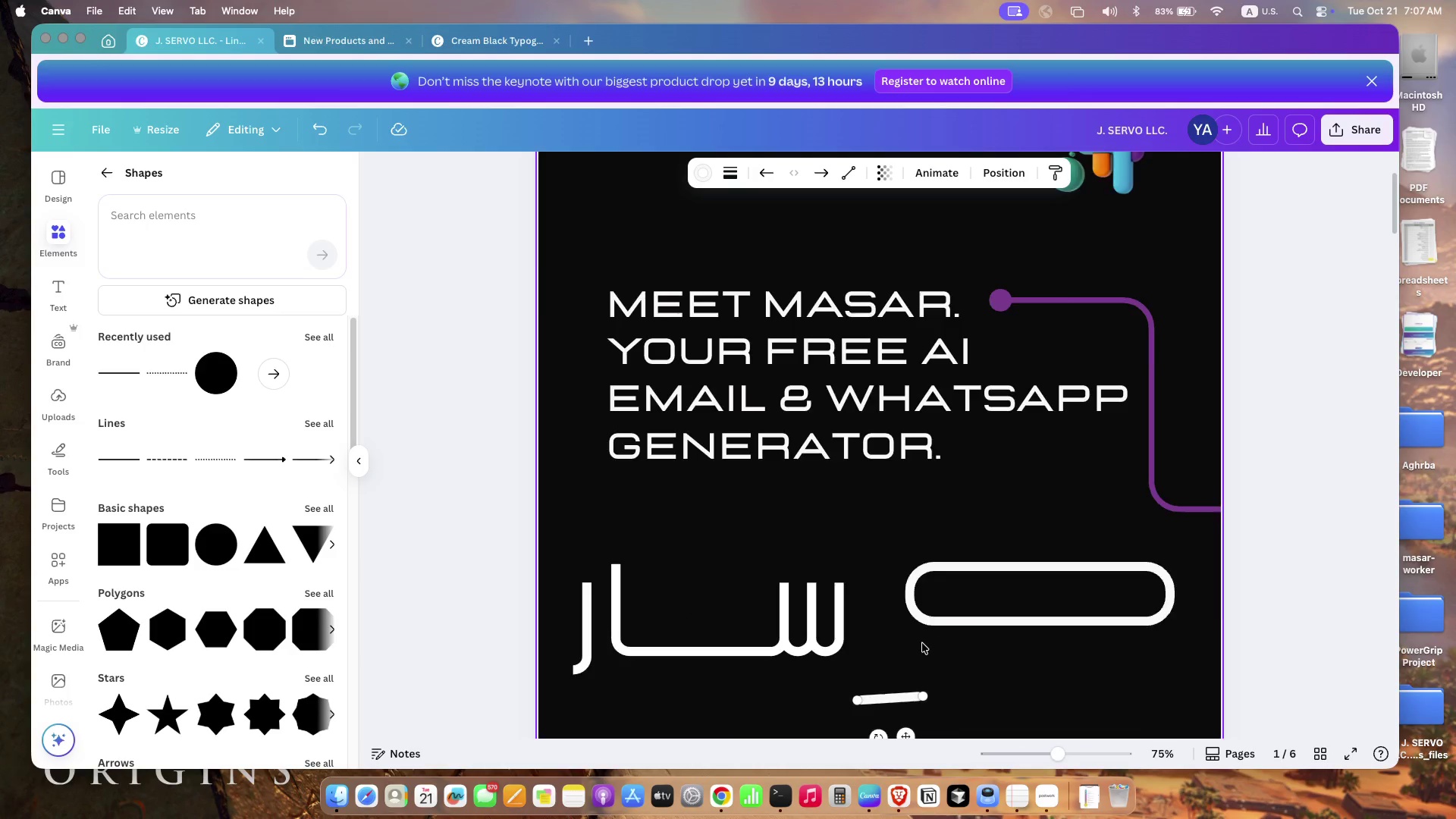 
key(Meta+Equal)
 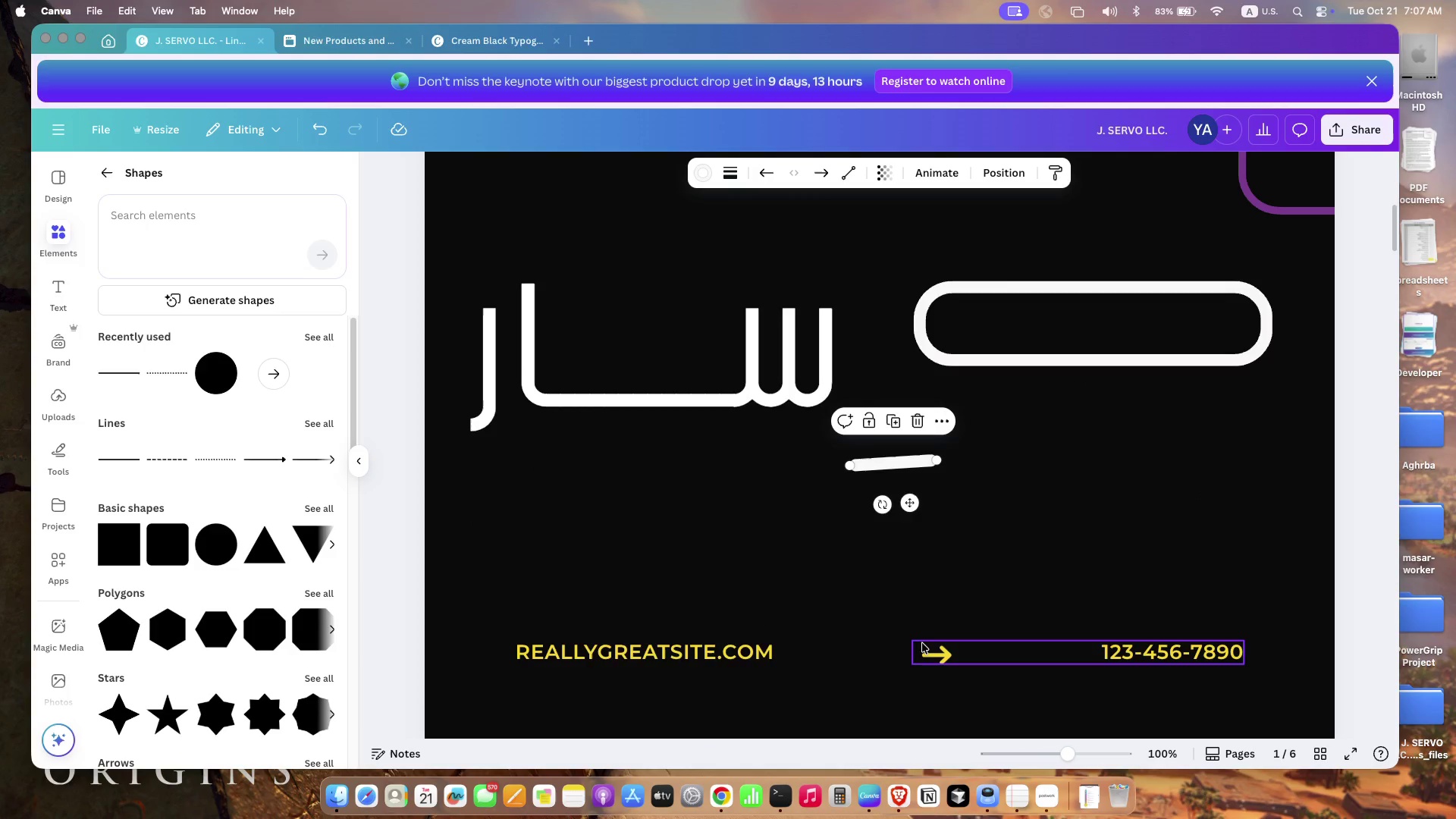 
scroll: coordinate [922, 643], scroll_direction: down, amount: 31.0
 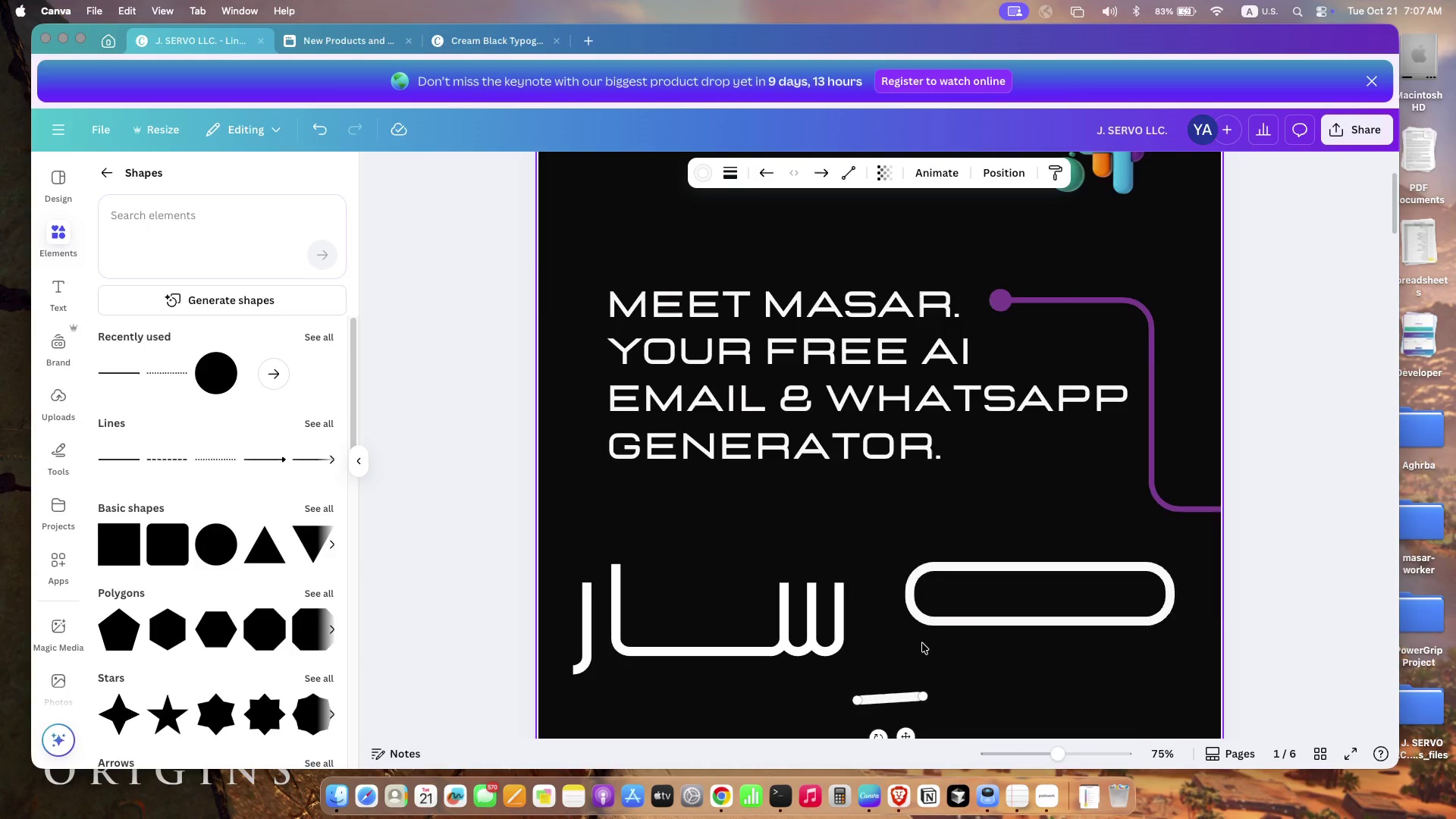 
left_click_drag(start_coordinate=[936, 459], to_coordinate=[914, 468])
 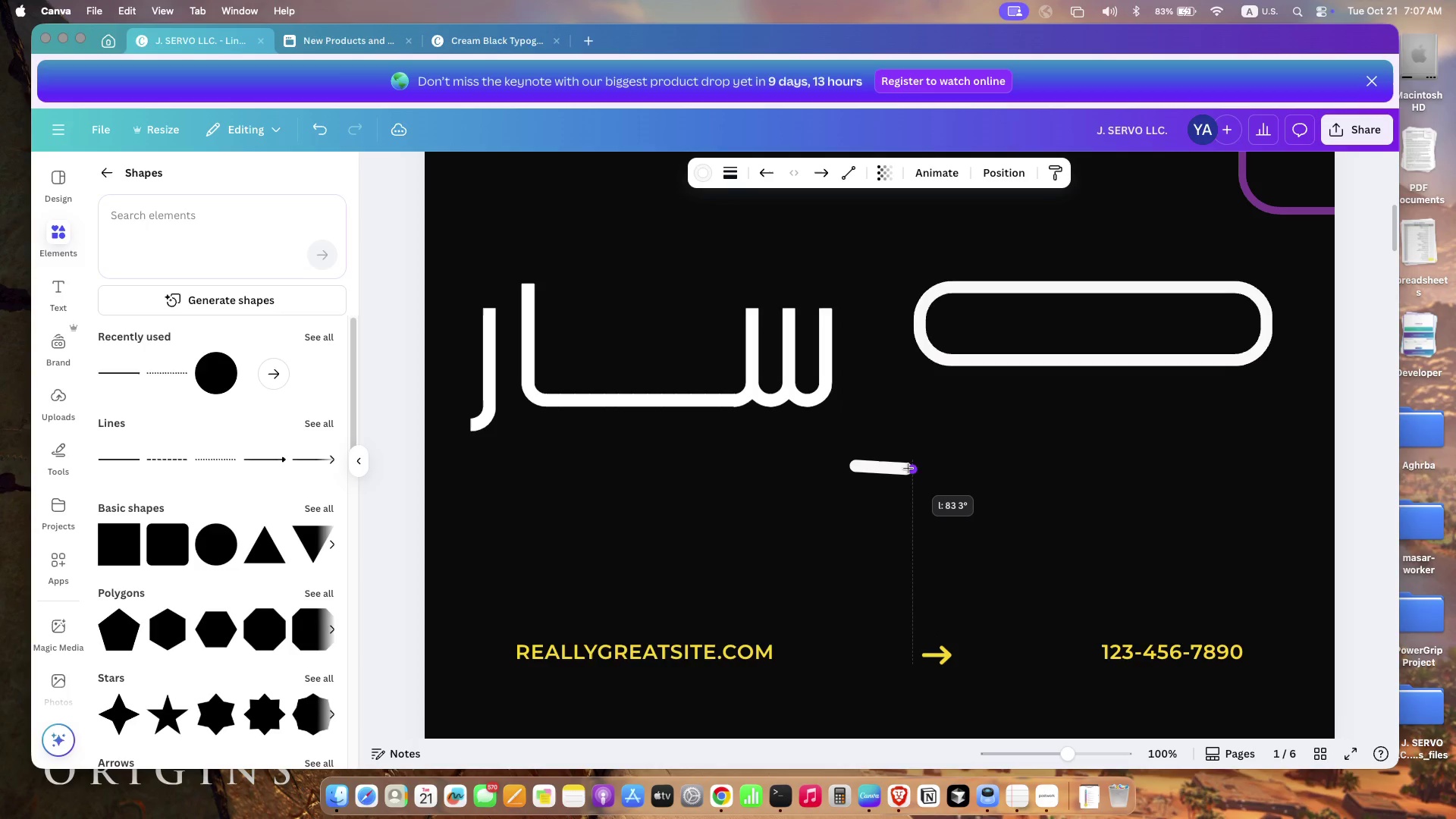 
left_click_drag(start_coordinate=[886, 471], to_coordinate=[930, 474])
 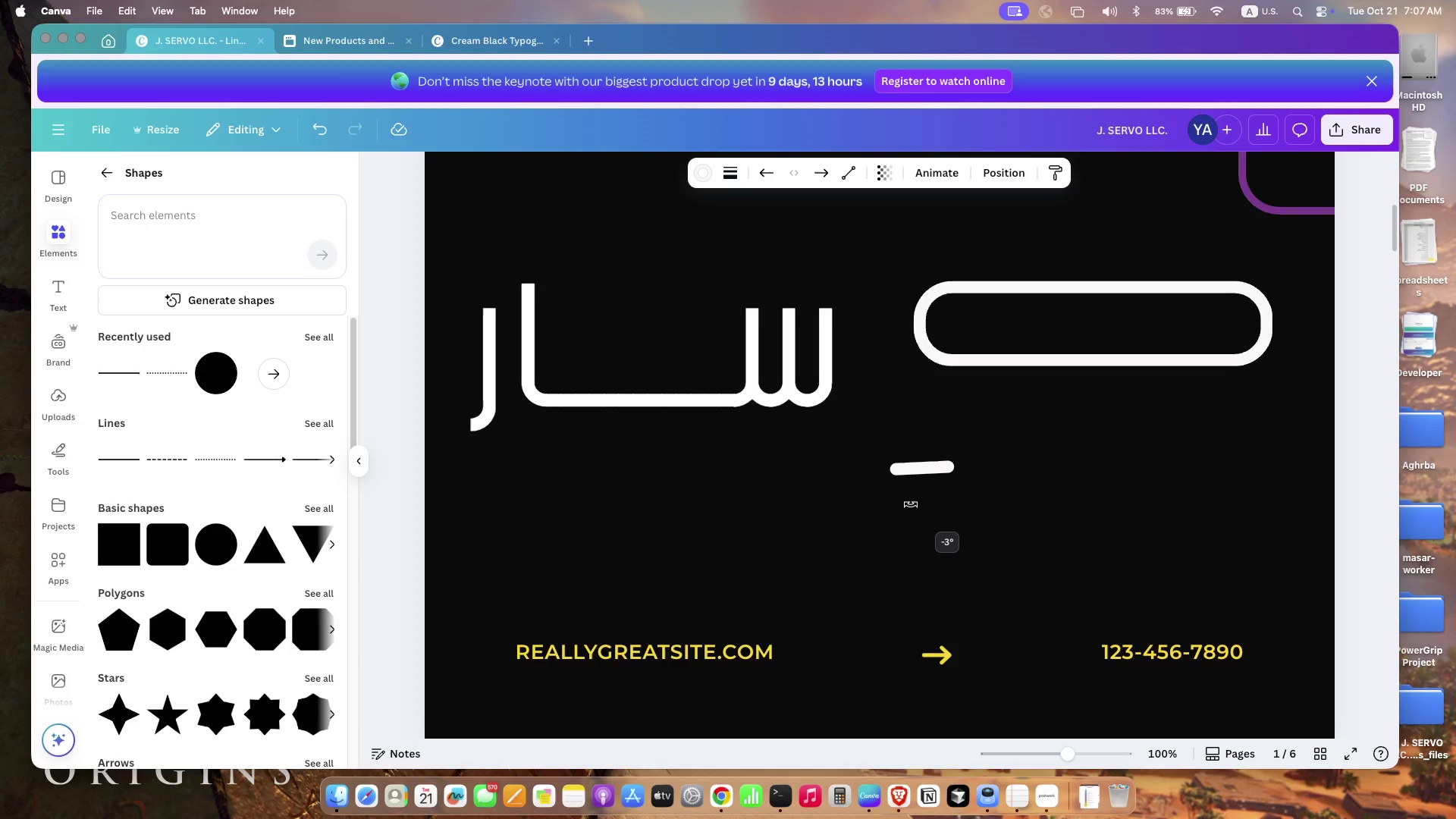 
left_click_drag(start_coordinate=[921, 469], to_coordinate=[847, 400])
 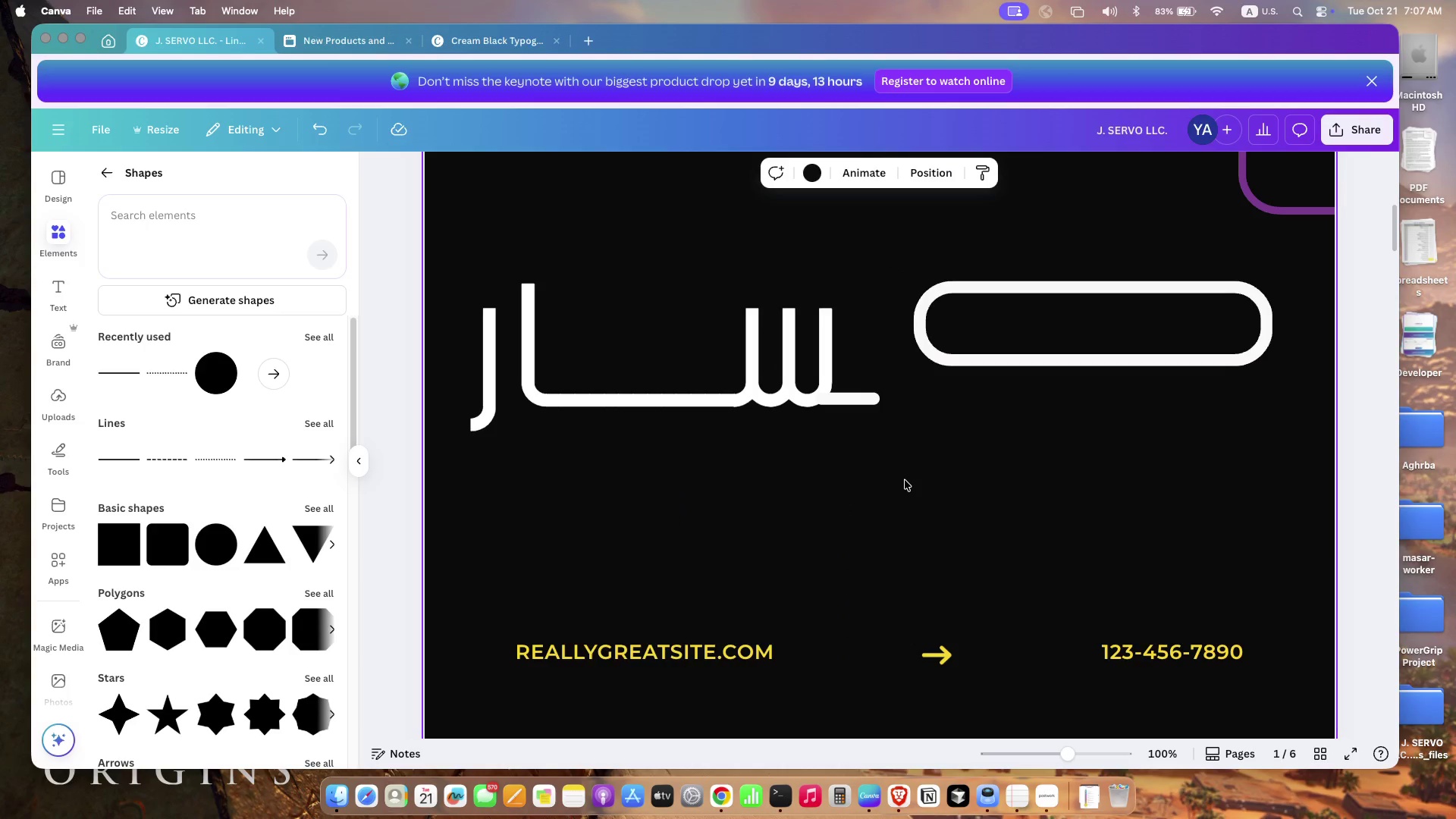 
wait(7.12)
 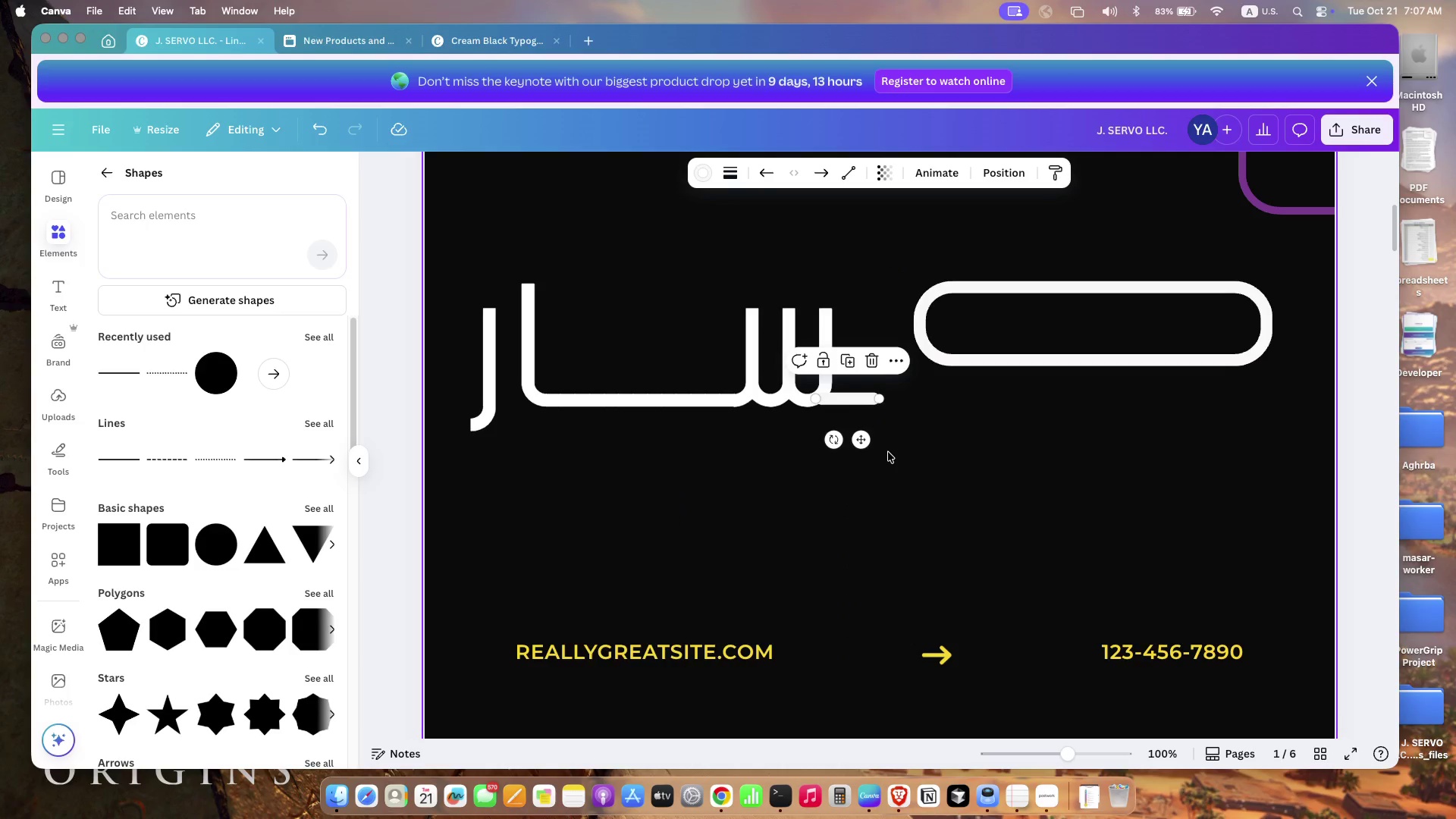 
left_click_drag(start_coordinate=[860, 405], to_coordinate=[865, 407])
 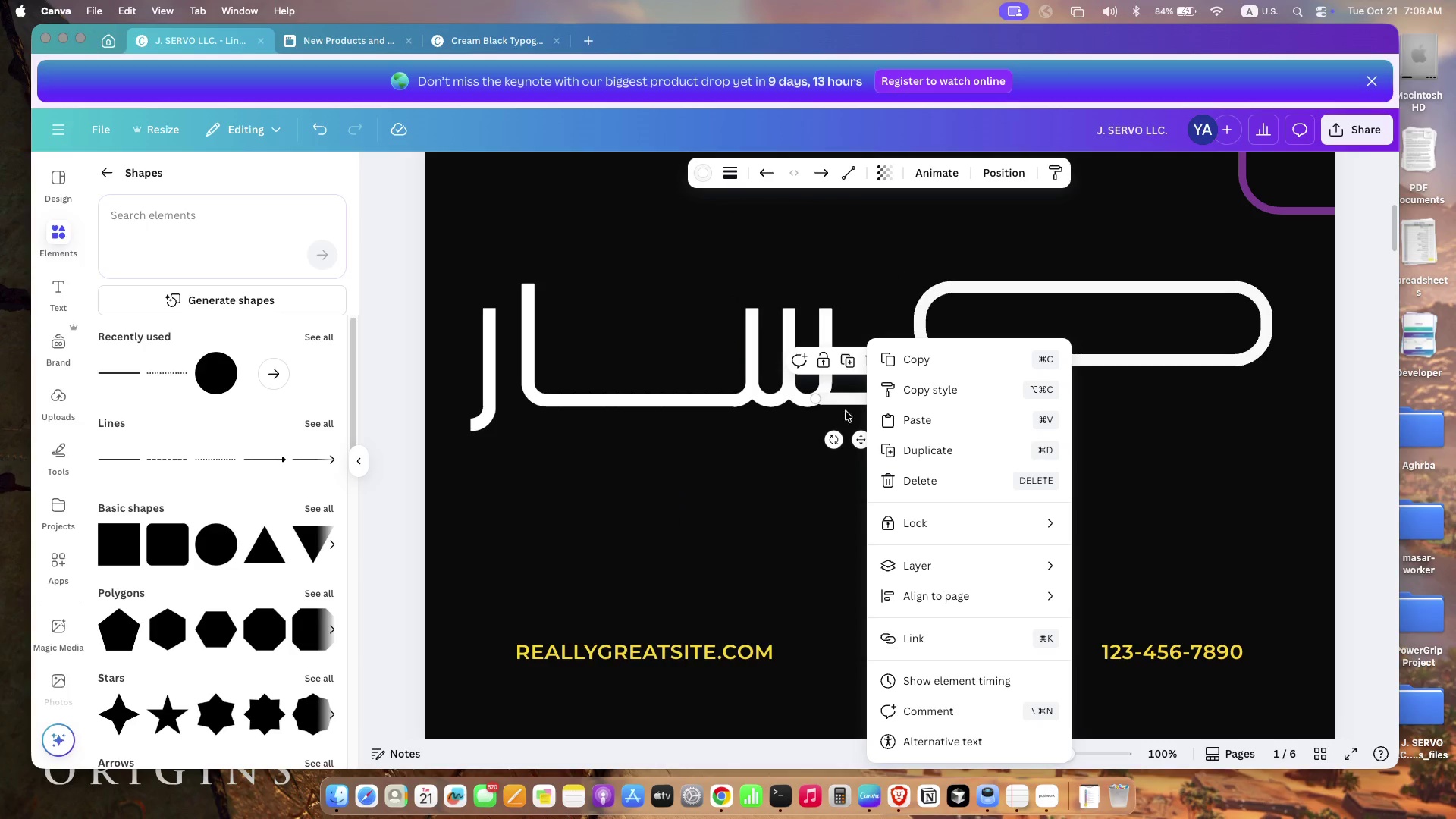 
left_click([738, 480])
 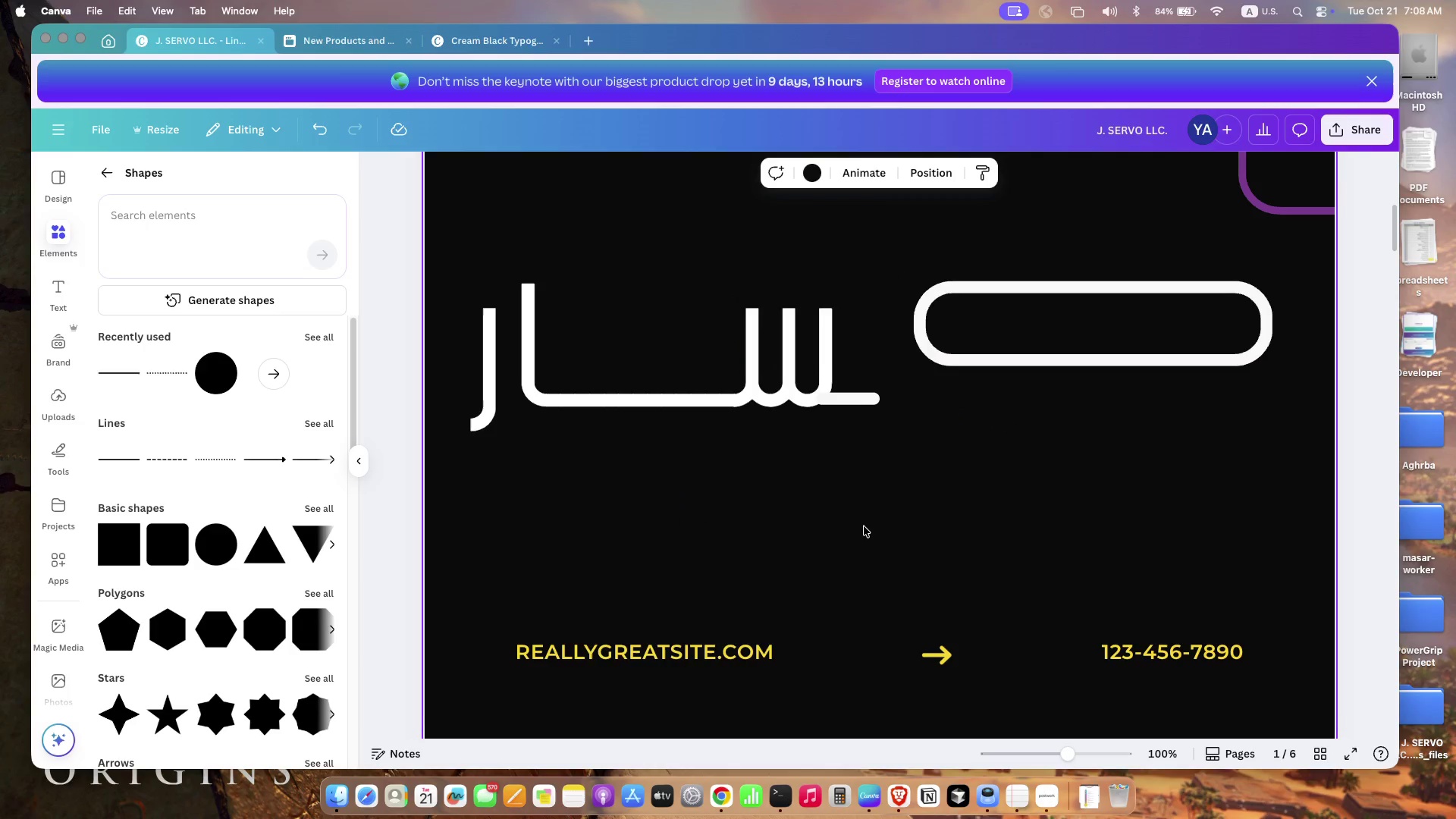 
left_click_drag(start_coordinate=[872, 468], to_coordinate=[654, 243])
 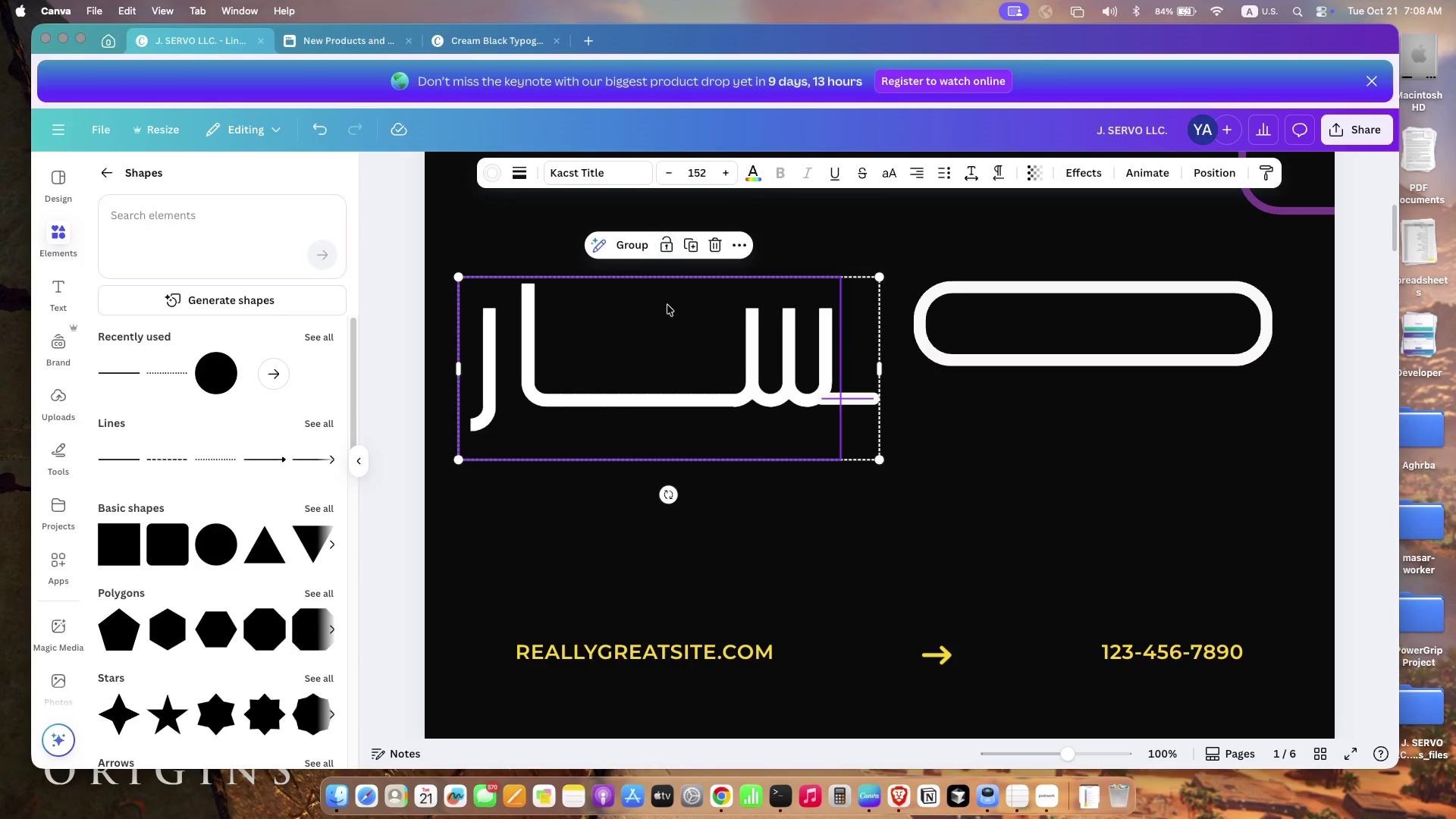 
left_click([638, 253])
 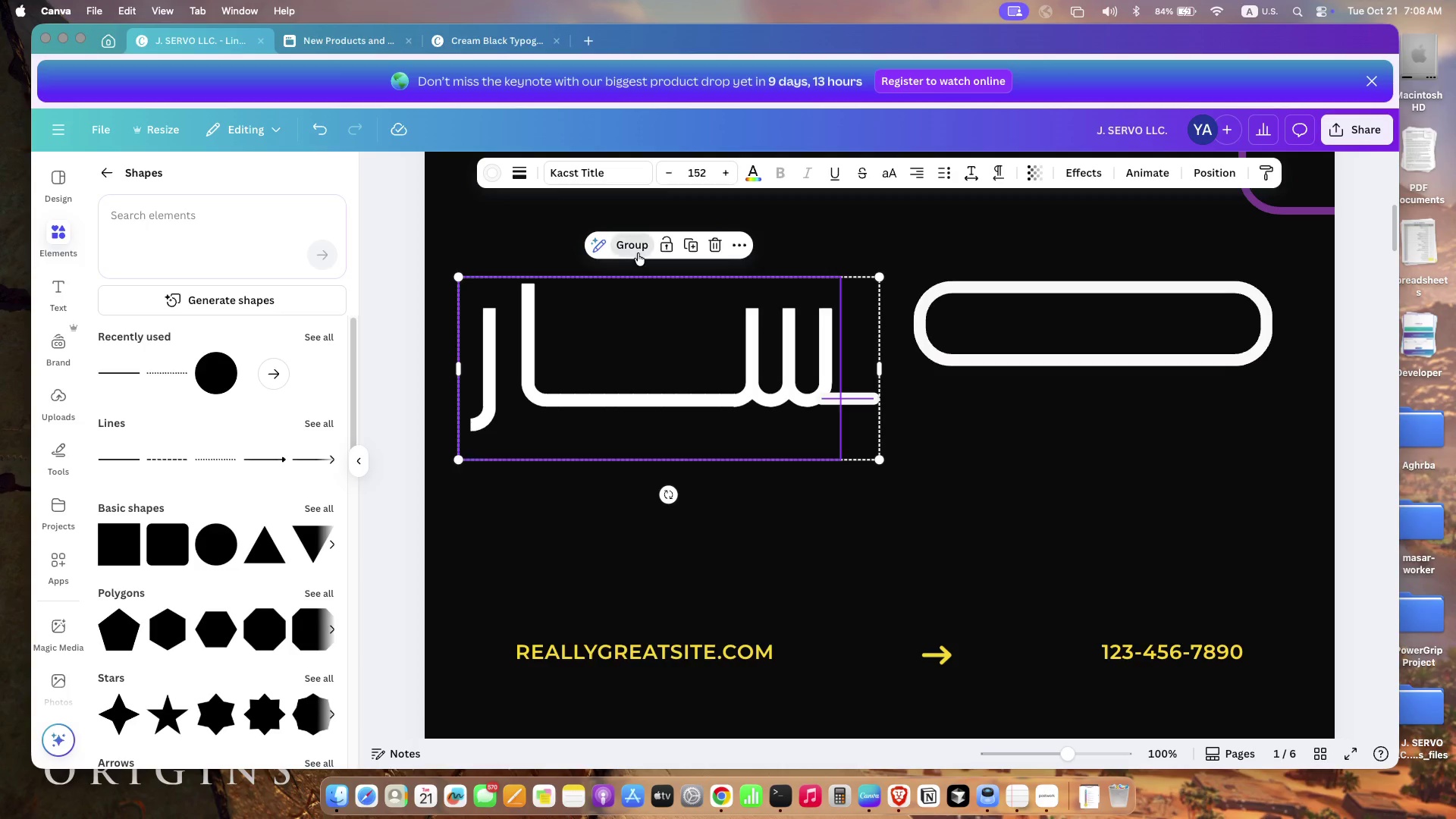 
left_click([962, 477])
 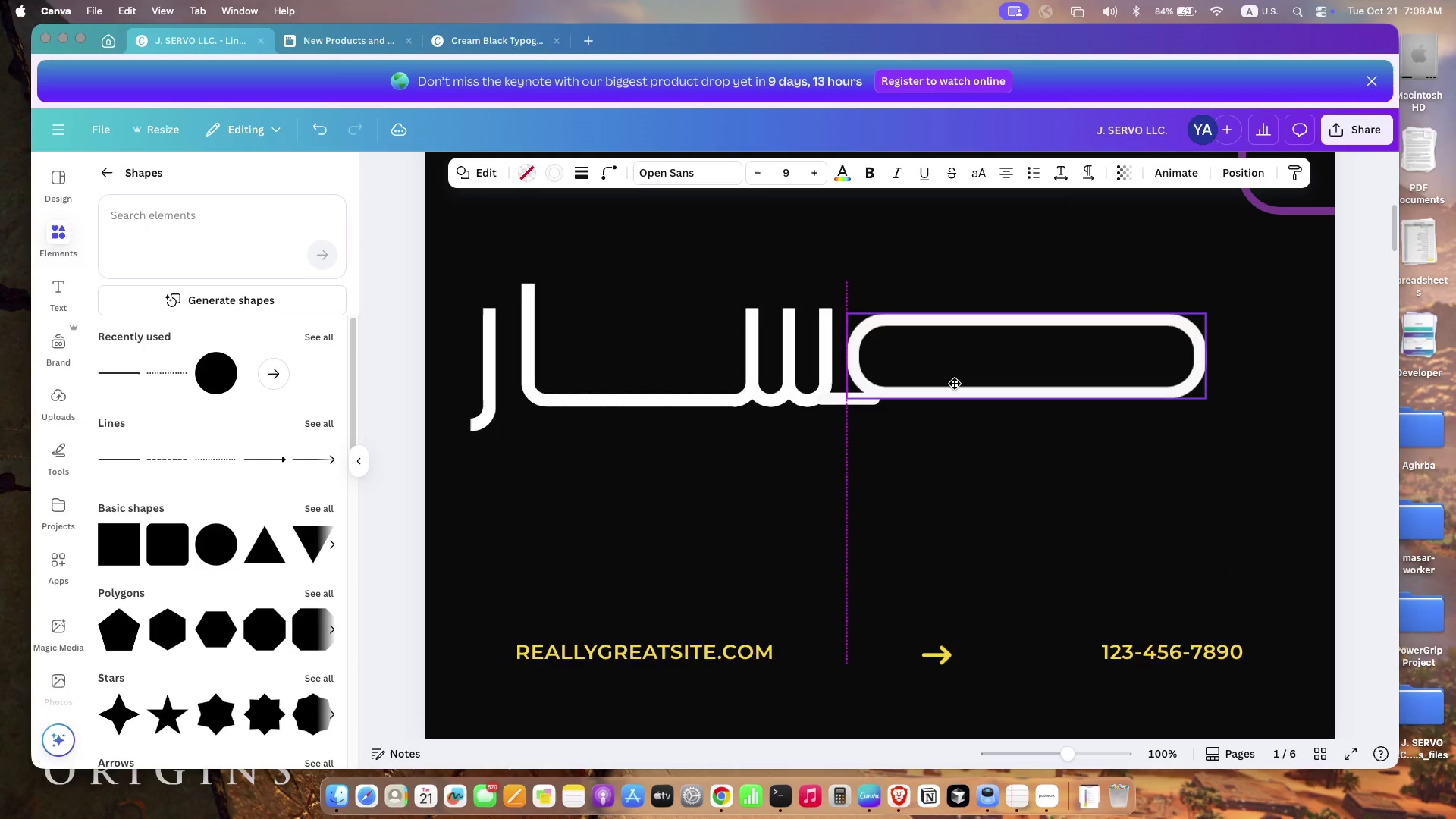 
left_click_drag(start_coordinate=[1019, 351], to_coordinate=[955, 388])
 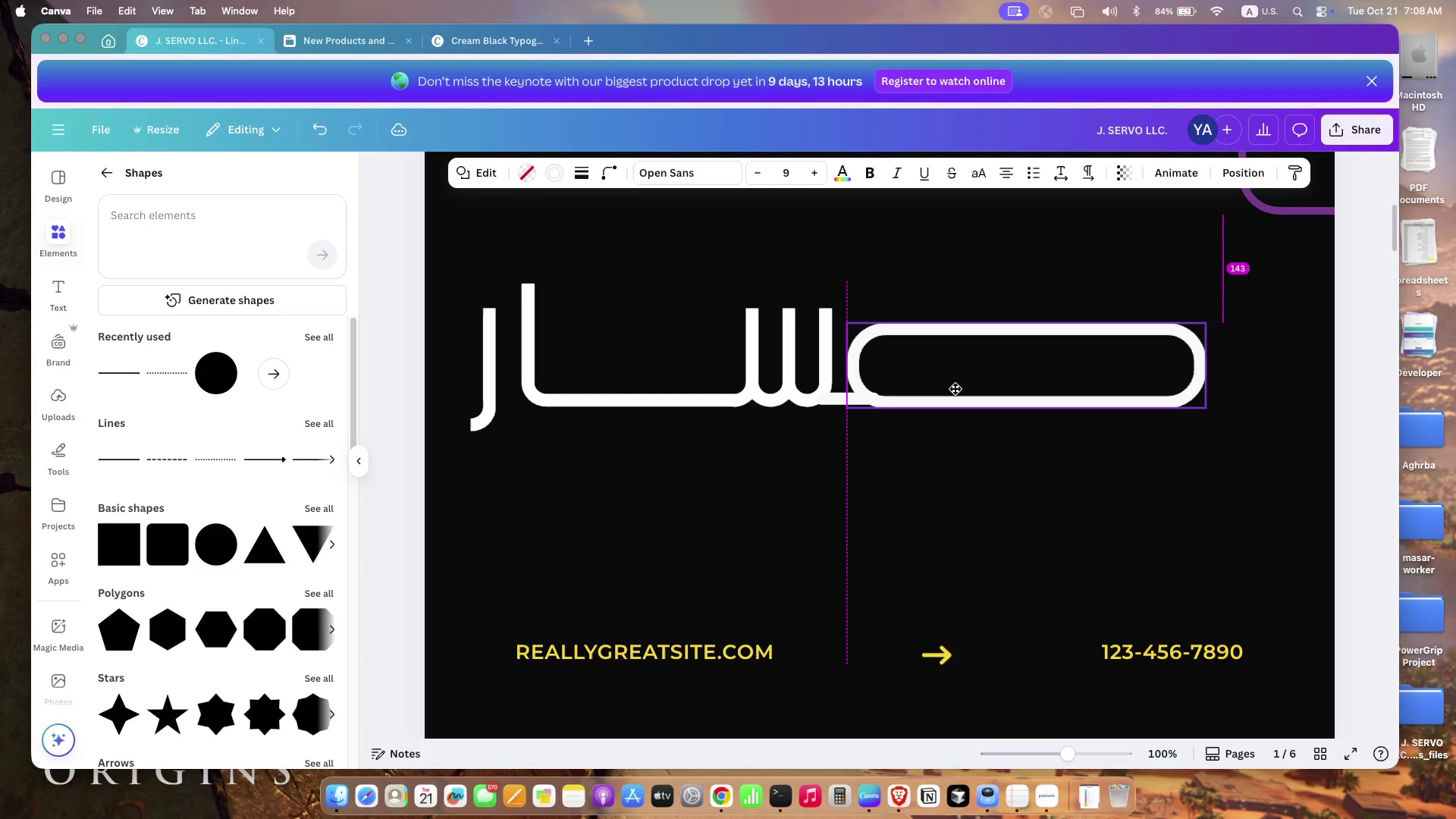 
left_click_drag(start_coordinate=[975, 466], to_coordinate=[967, 466])
 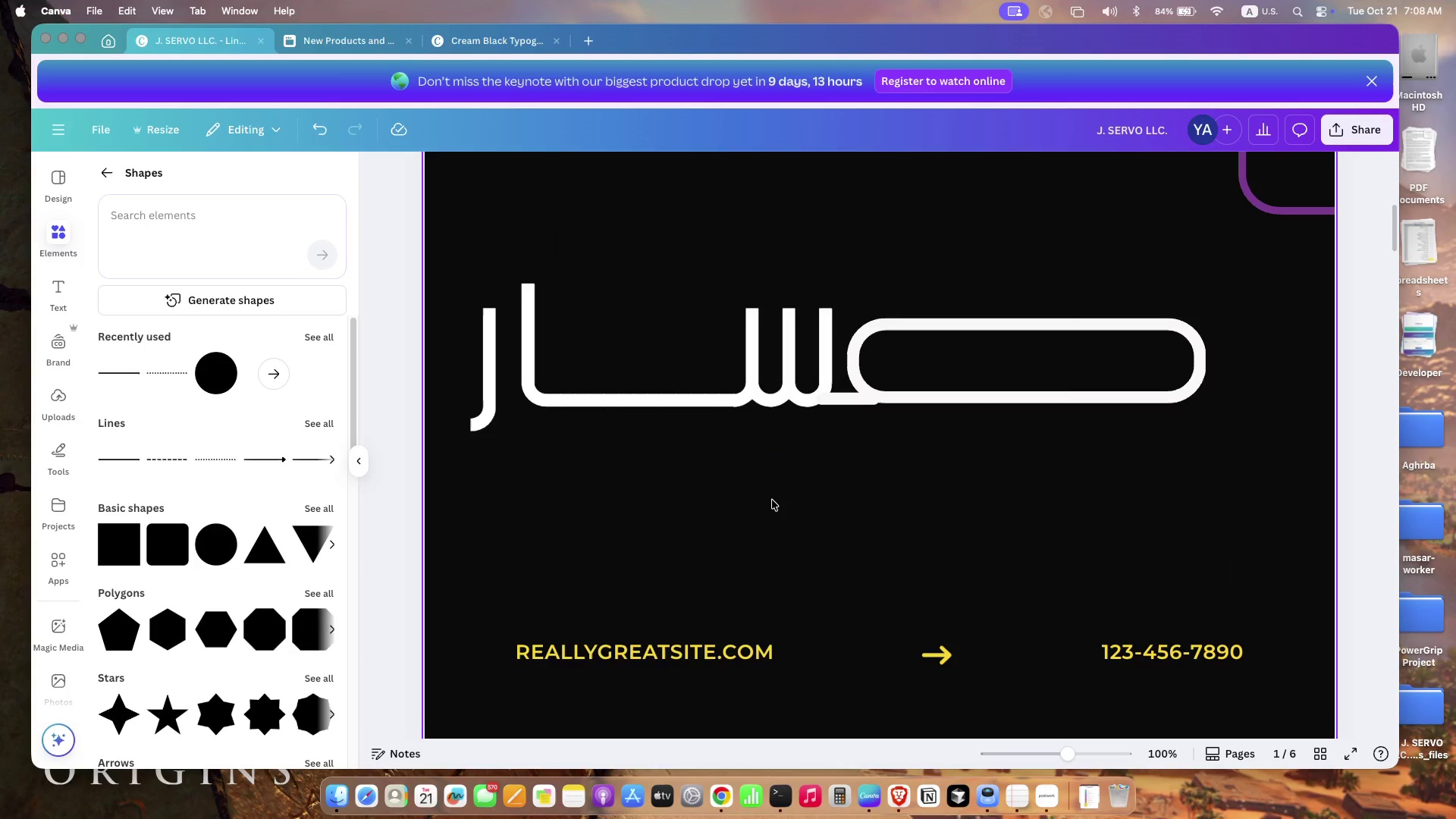 
left_click([1090, 366])
 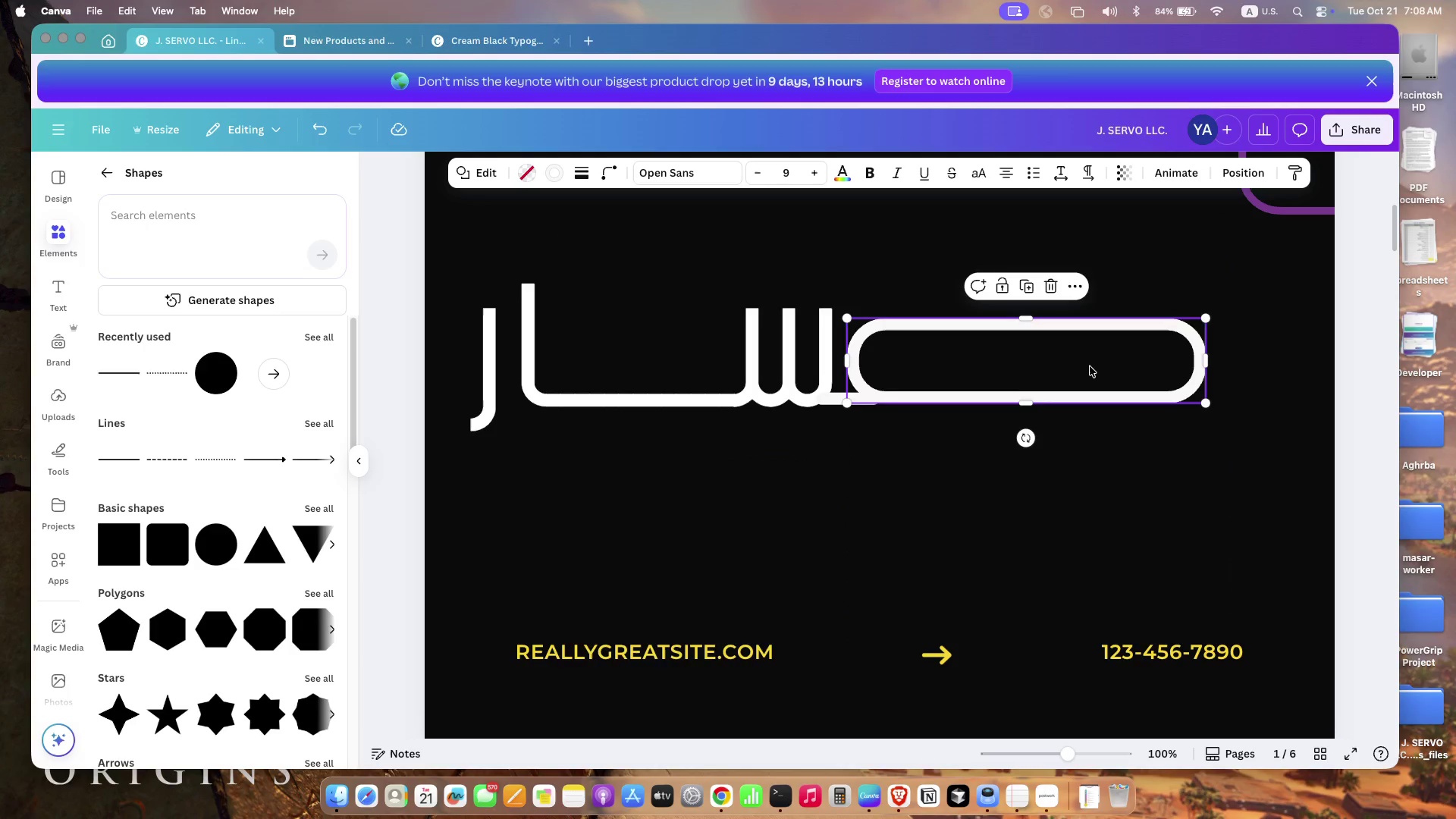 
key(ArrowDown)
 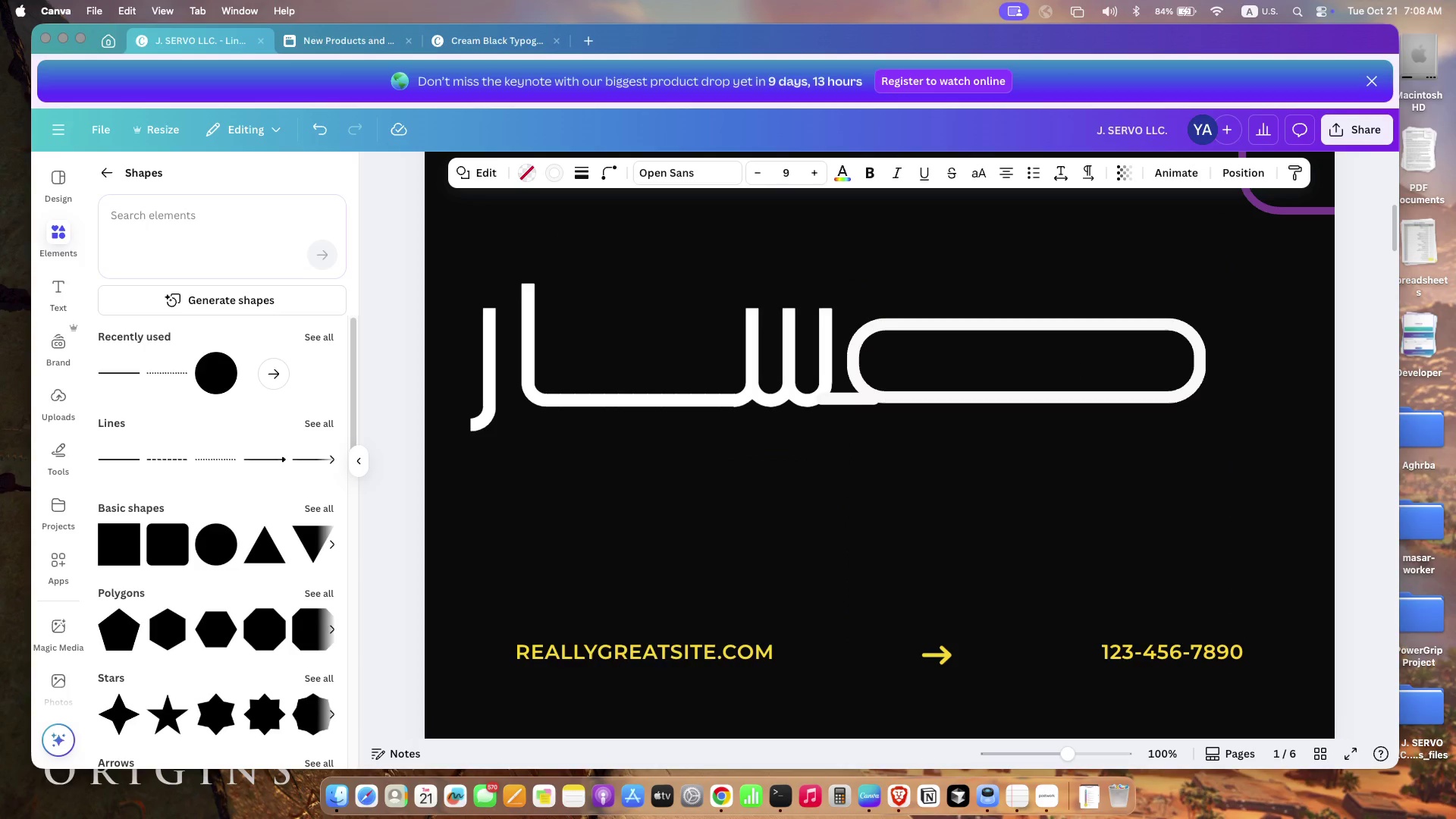 
key(ArrowUp)
 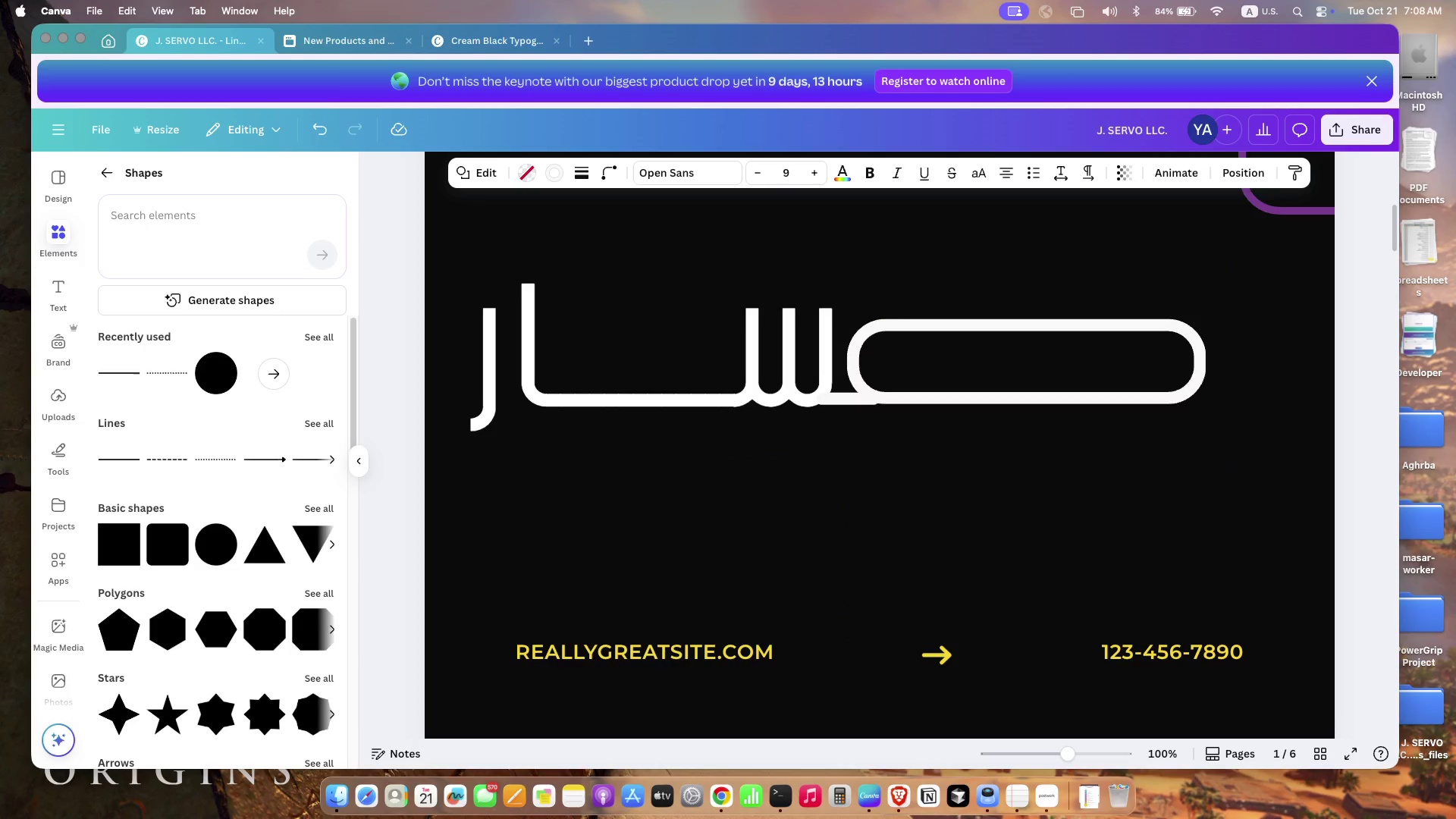 
key(ArrowDown)
 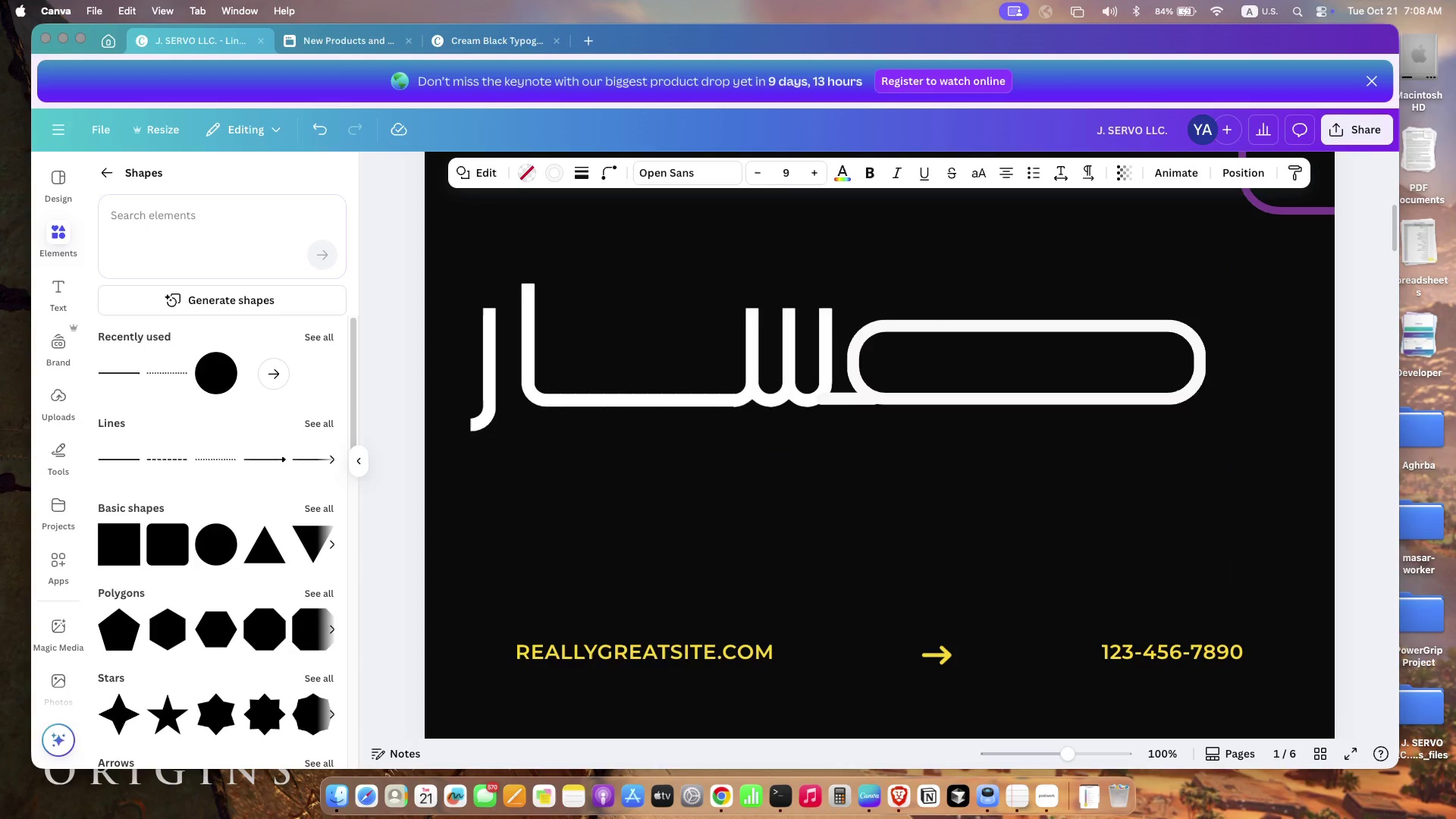 
key(ArrowDown)
 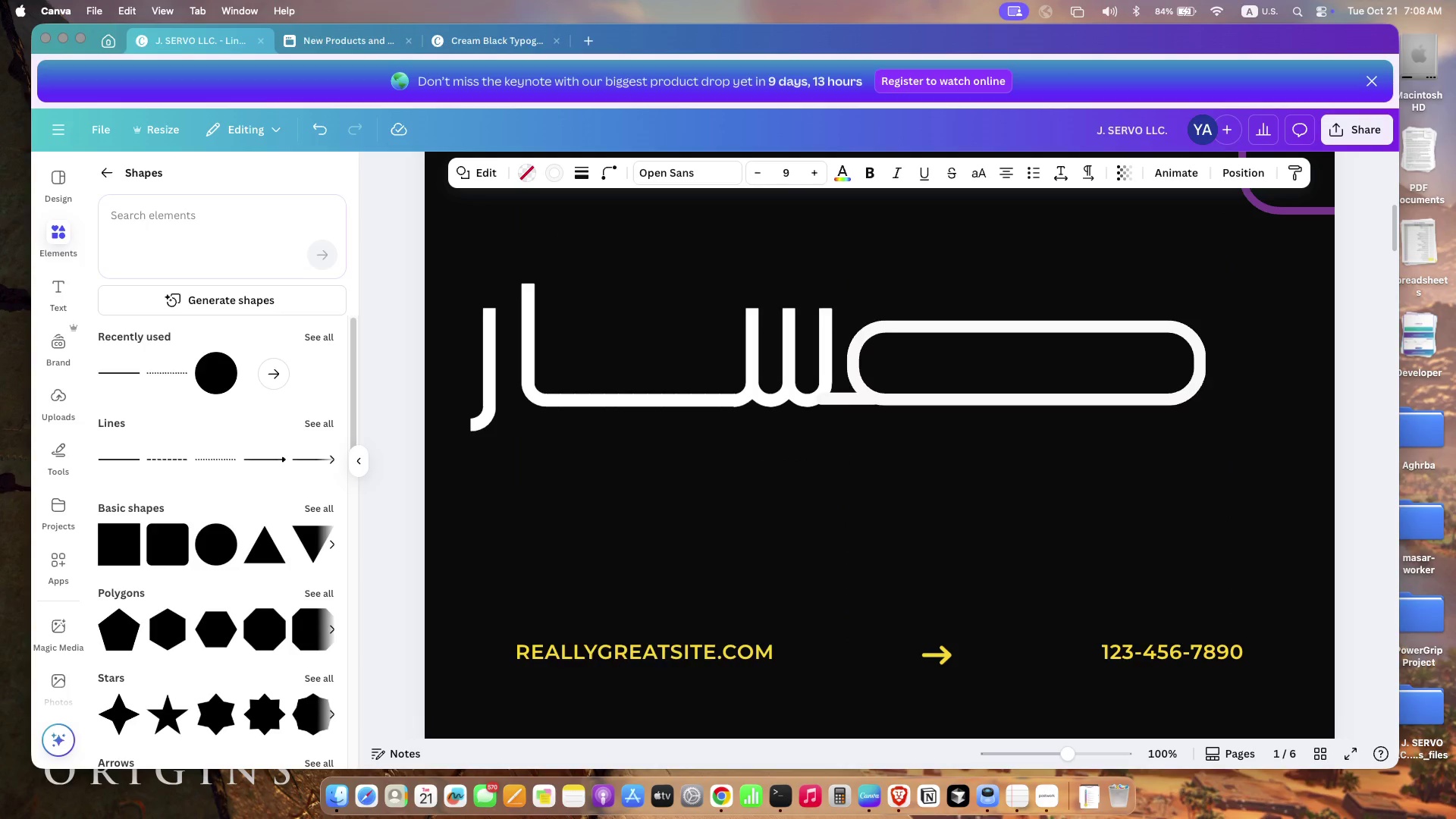 
key(ArrowDown)
 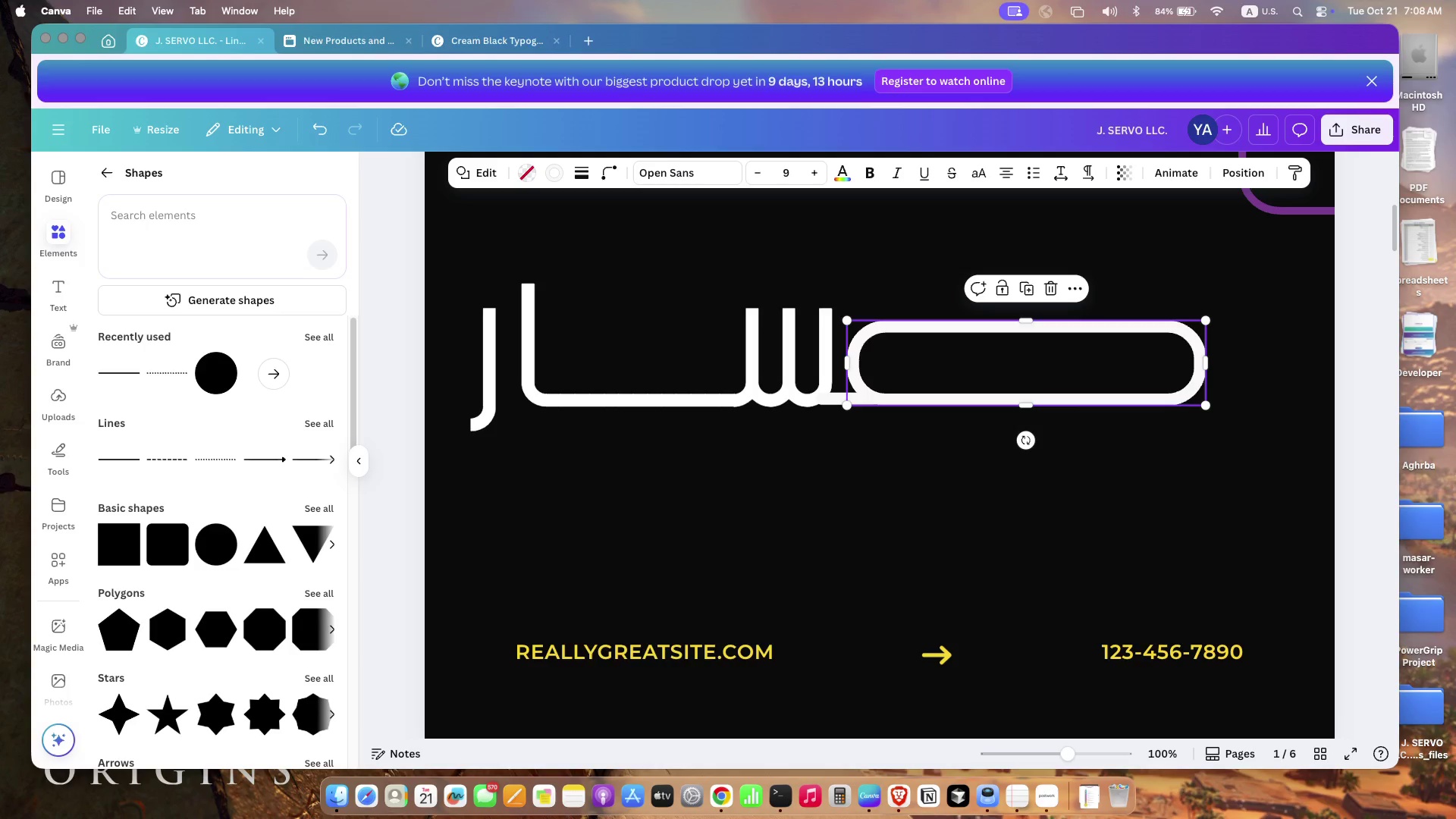 
key(ArrowRight)
 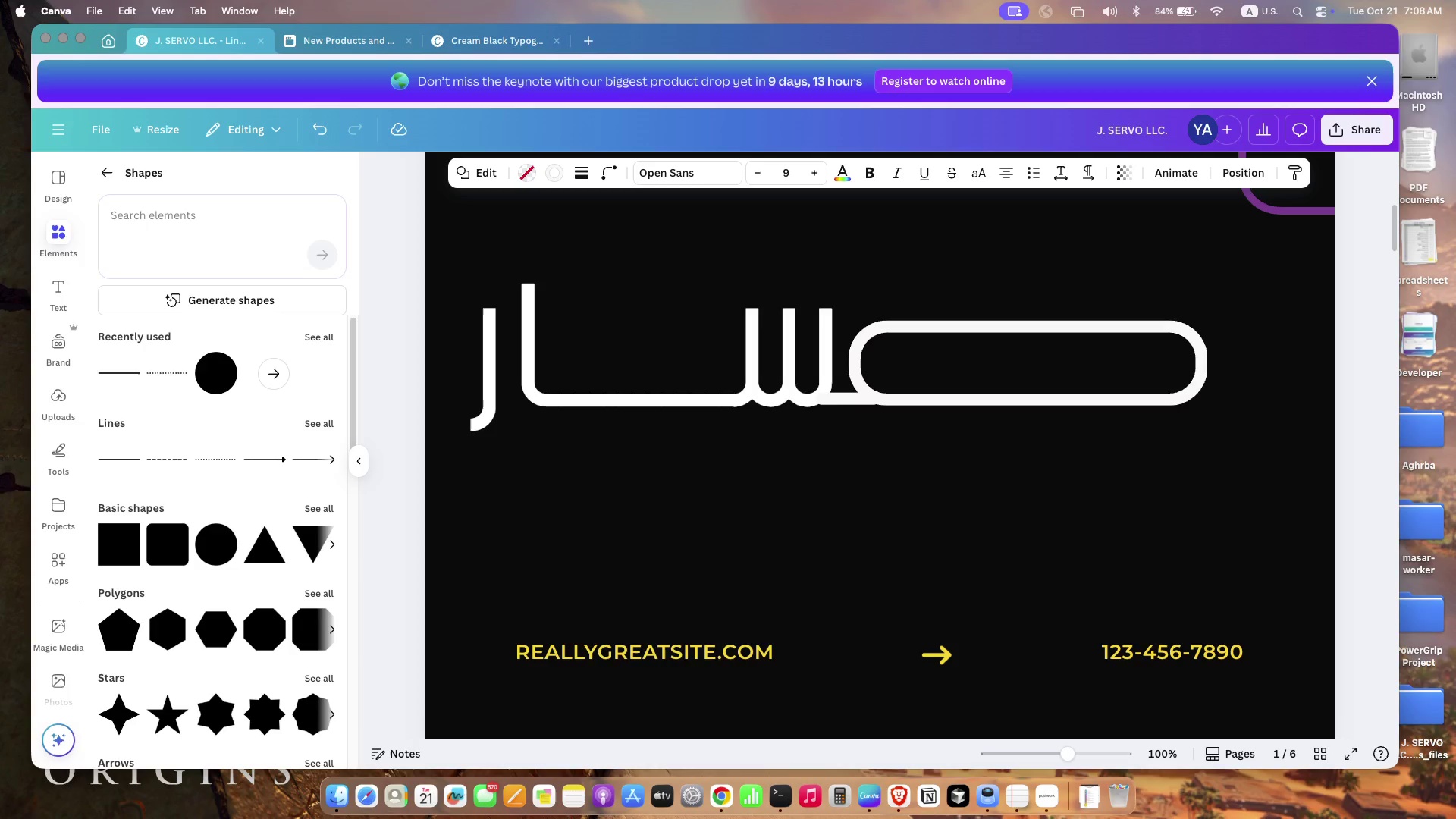 
key(ArrowRight)
 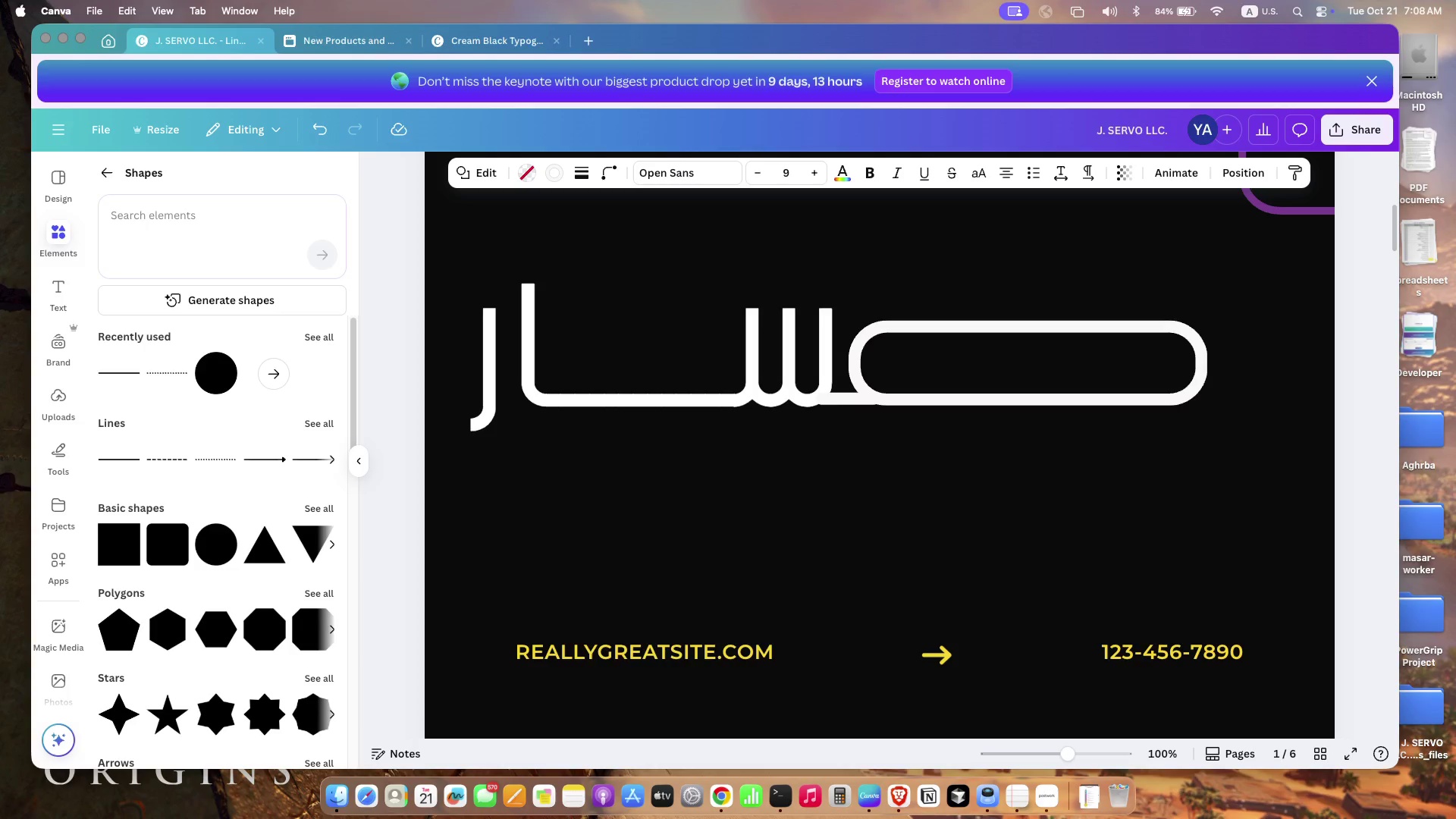 
key(ArrowDown)
 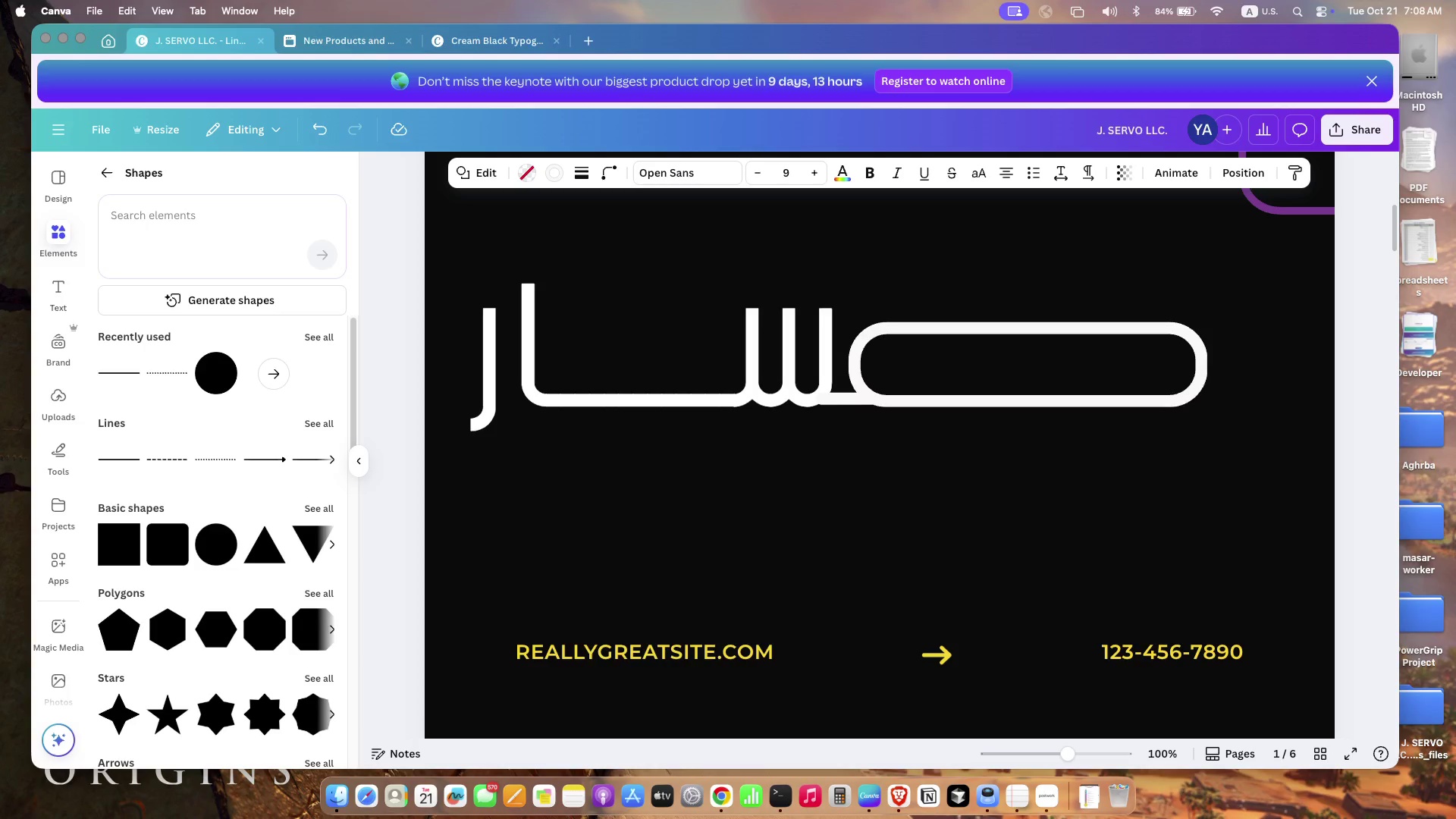 
key(ArrowDown)
 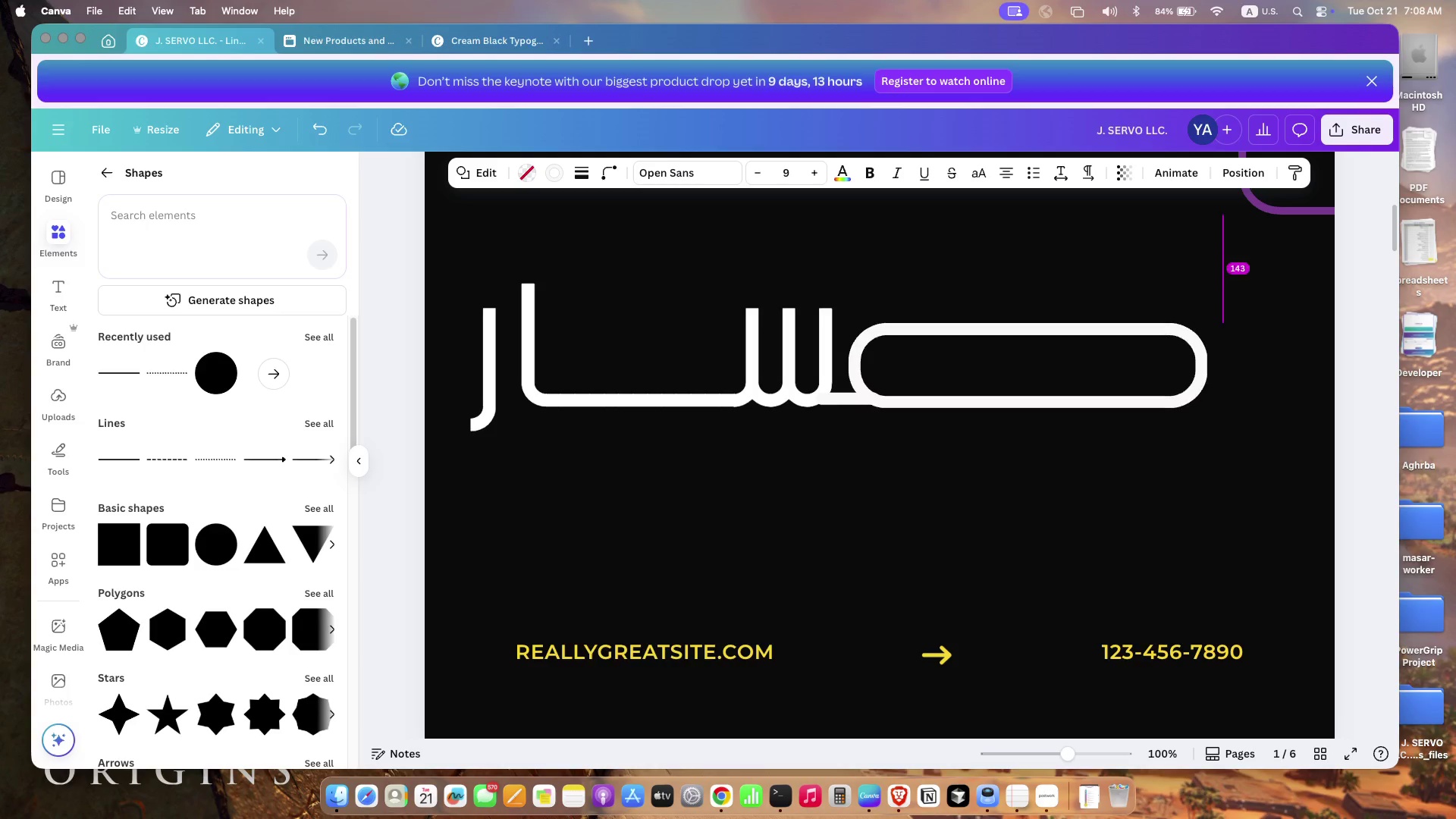 
key(ArrowDown)
 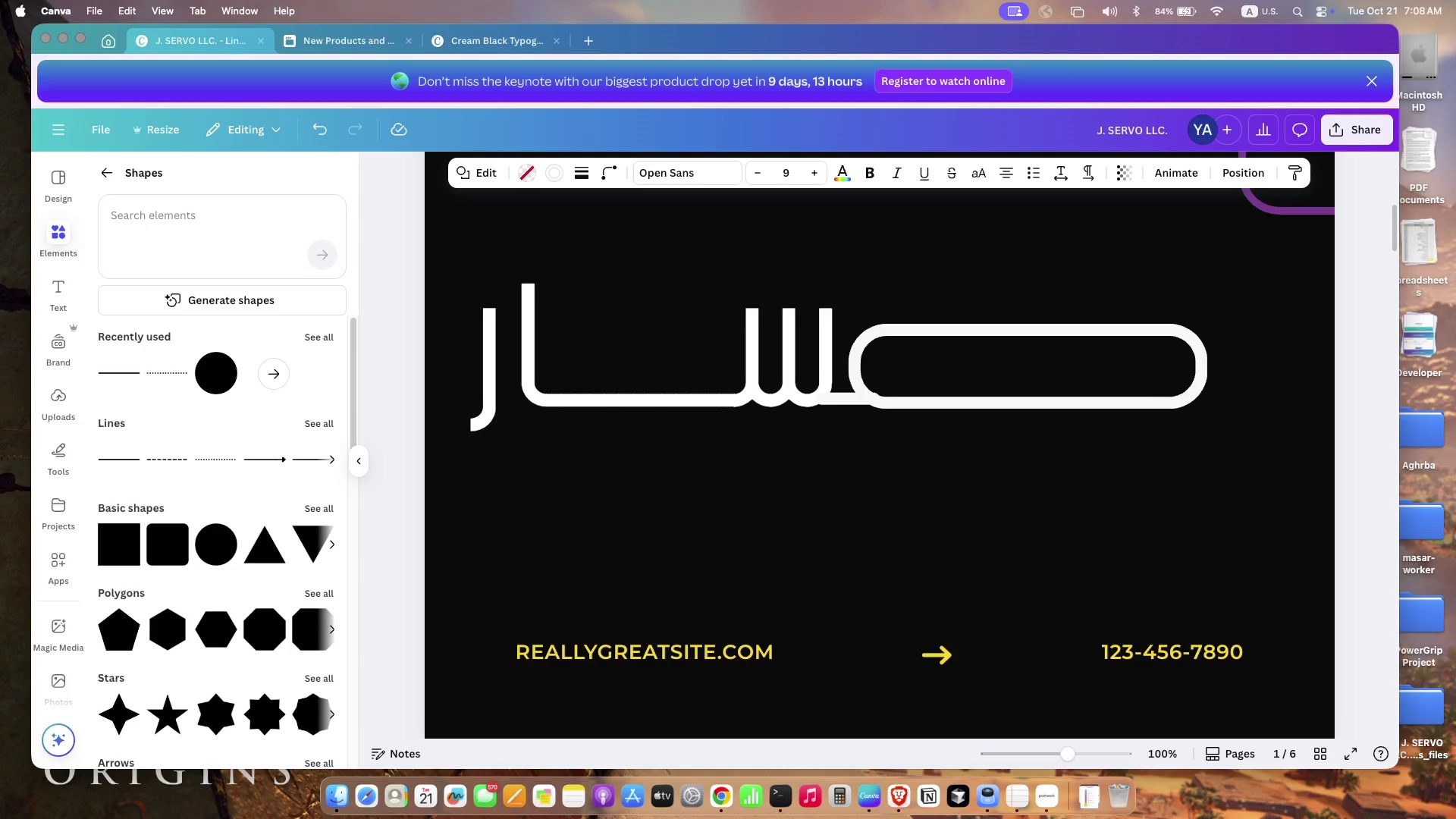 
key(ArrowDown)
 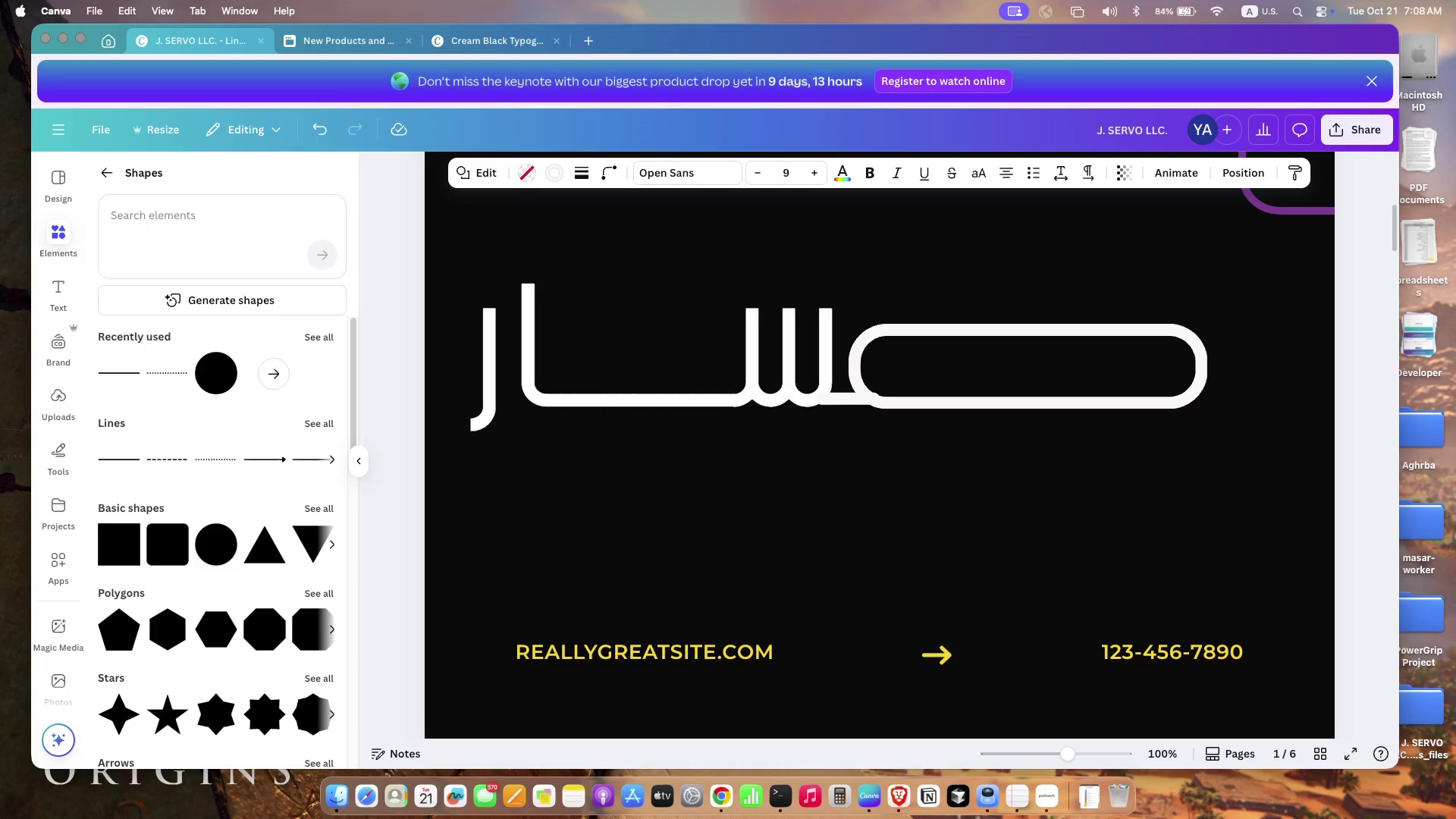 
key(ArrowRight)
 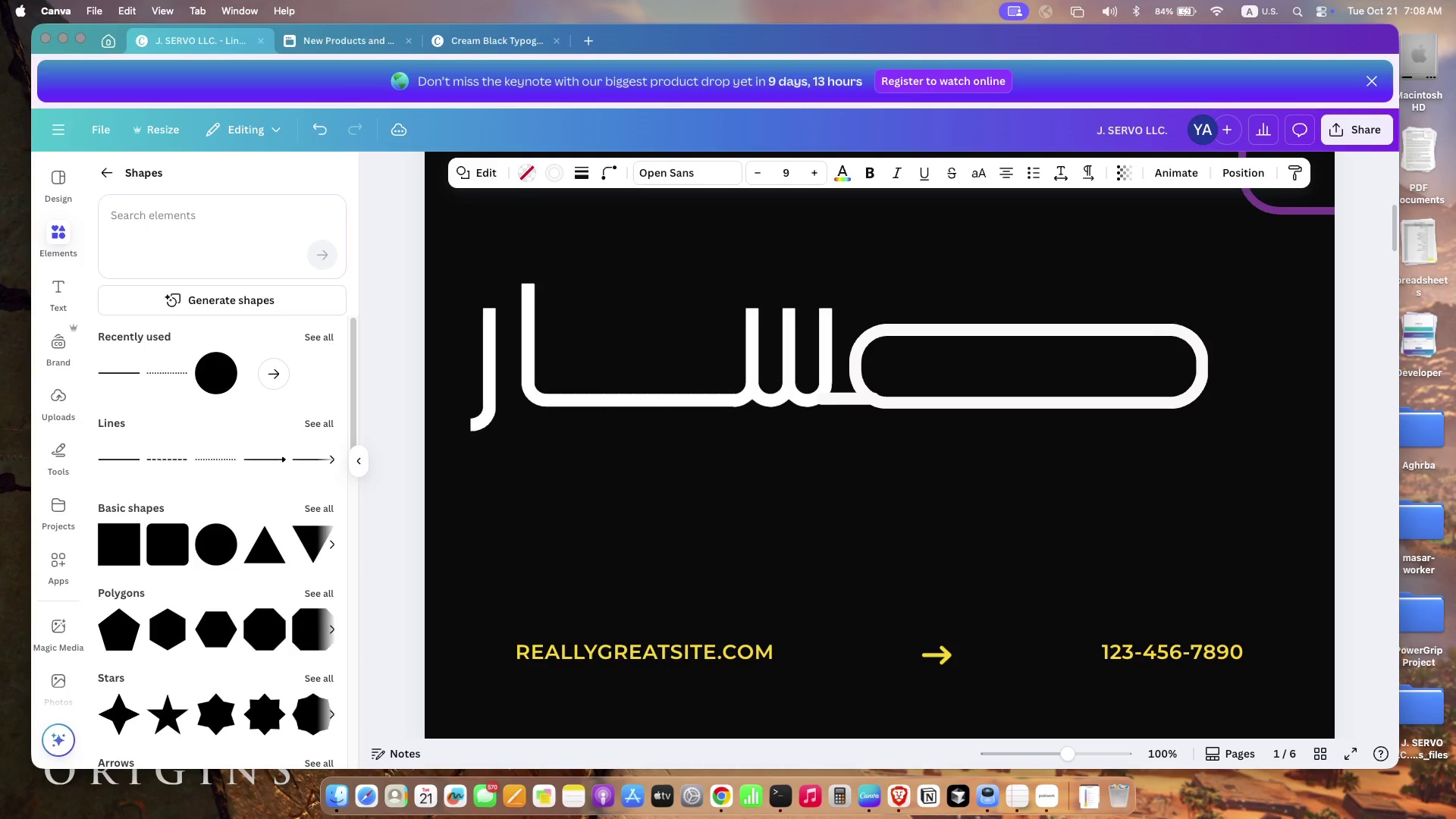 
key(ArrowRight)
 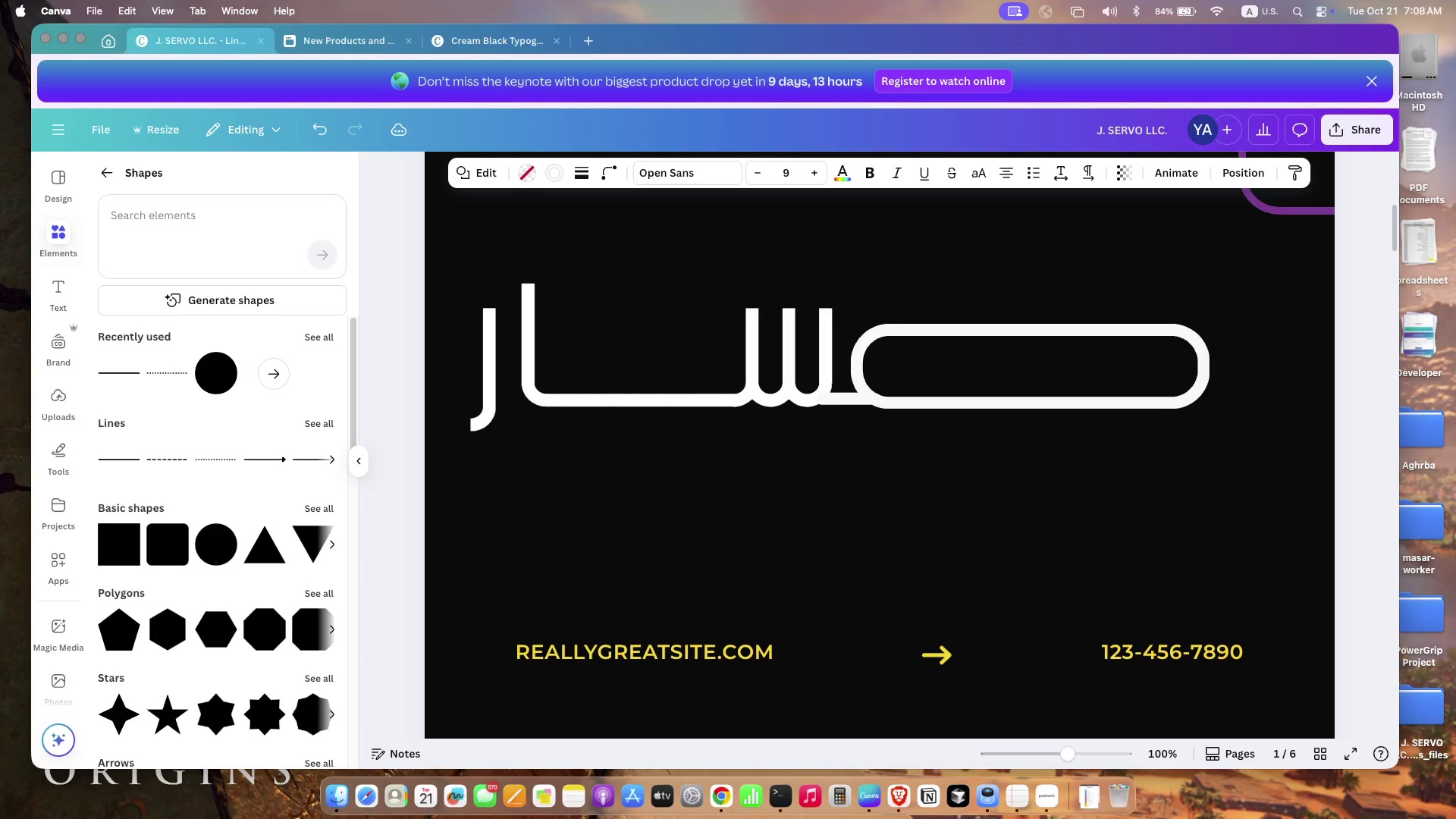 
key(ArrowRight)
 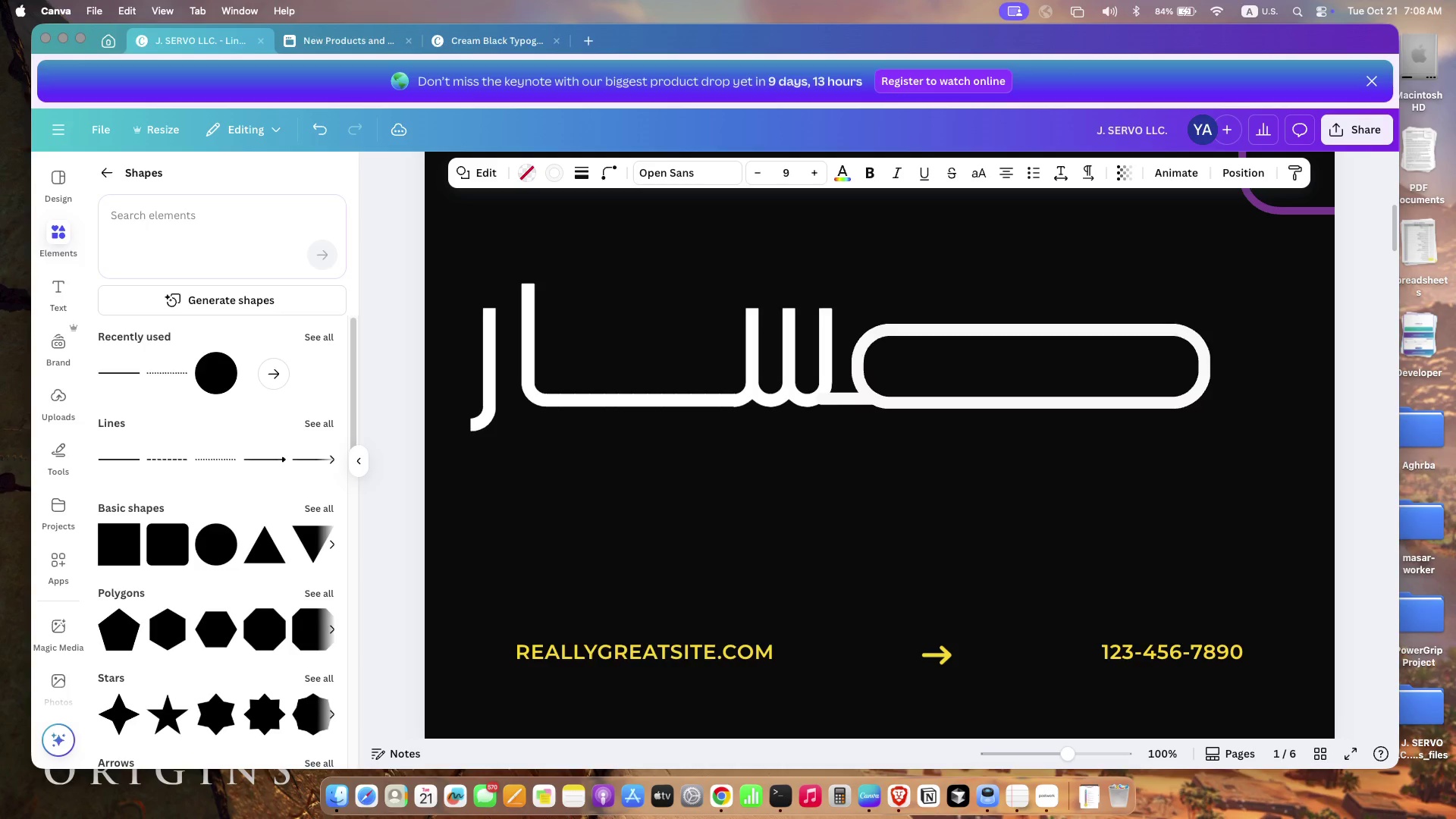 
key(ArrowRight)
 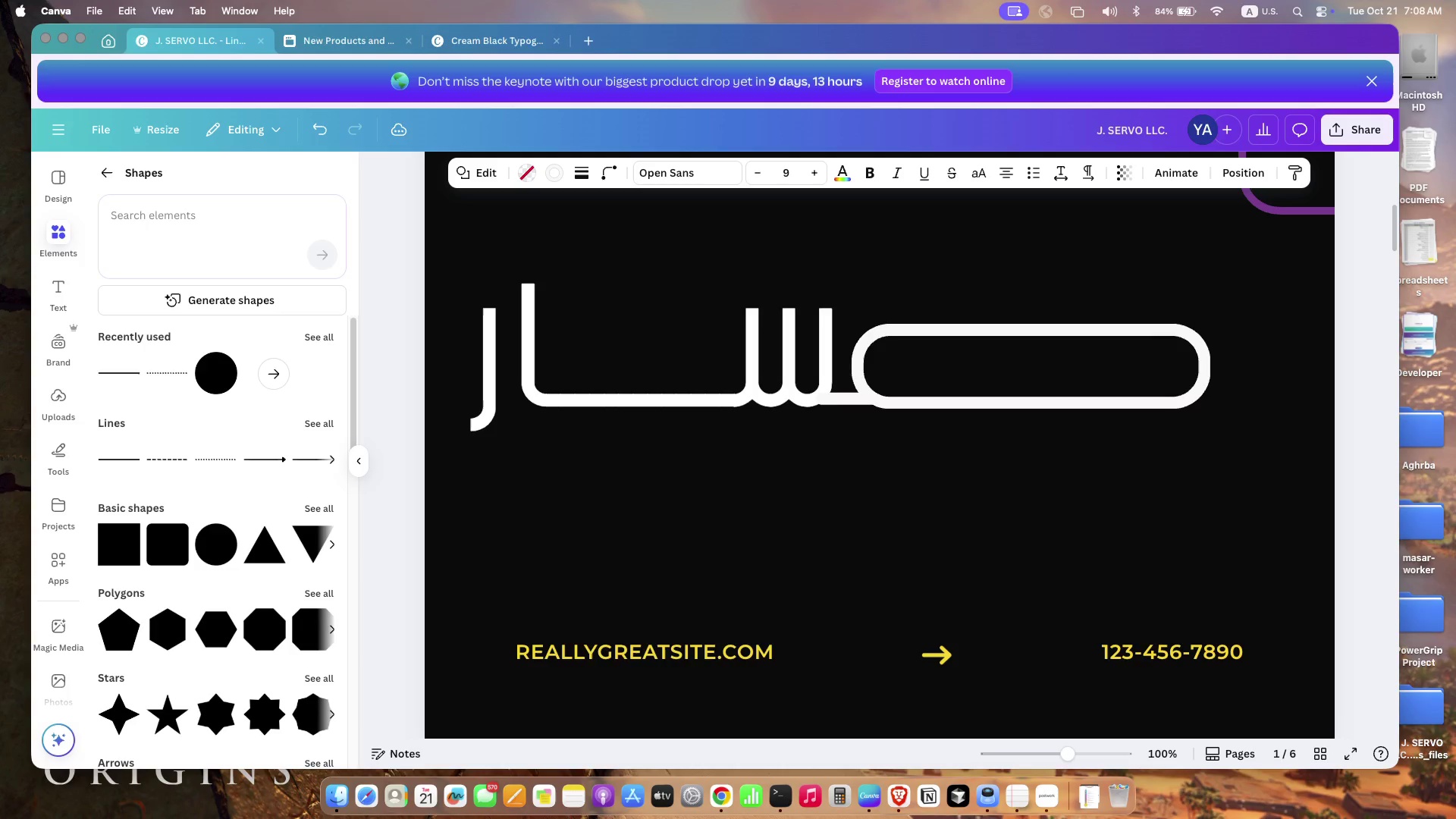 
key(ArrowRight)
 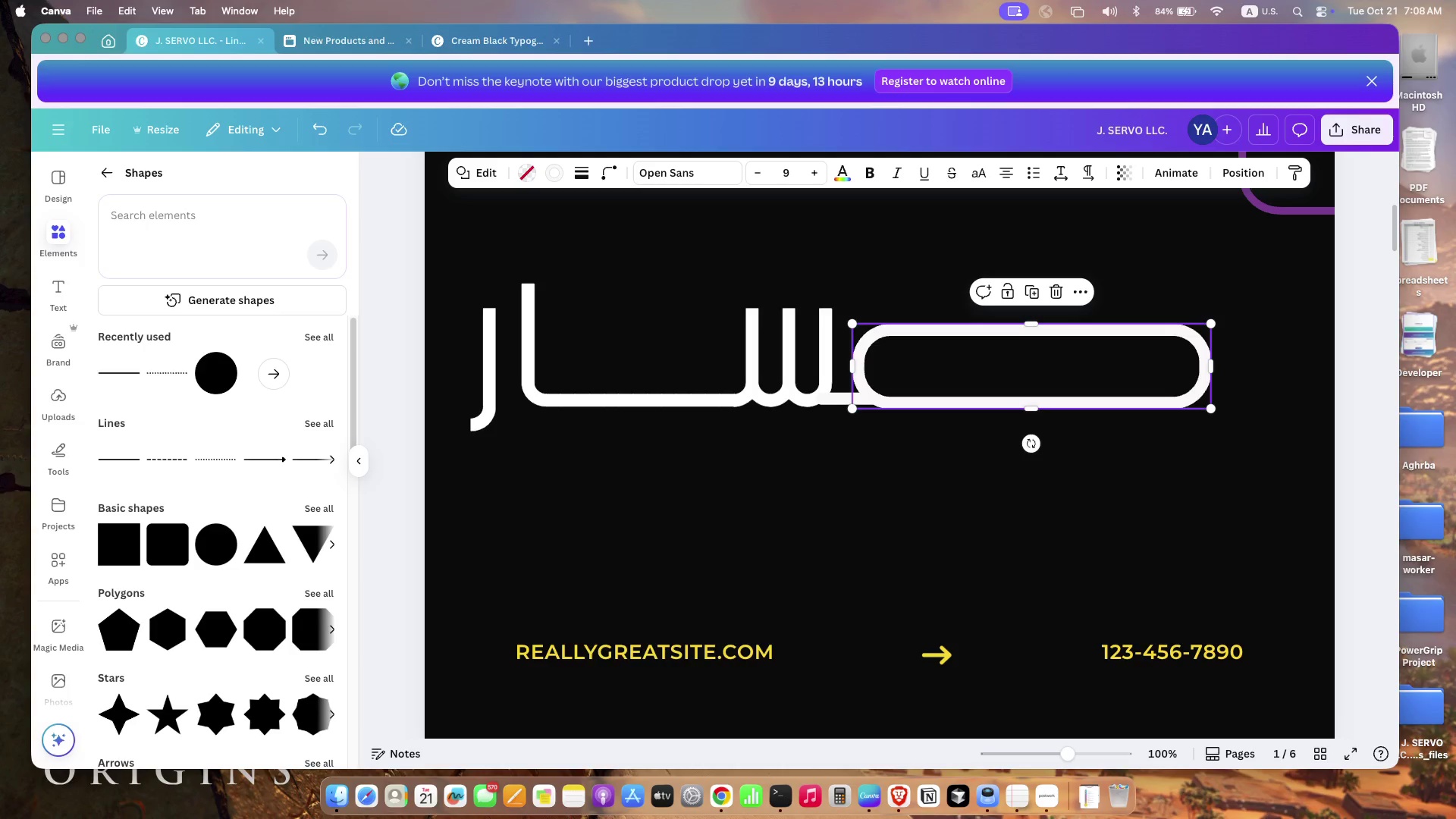 
key(ArrowDown)
 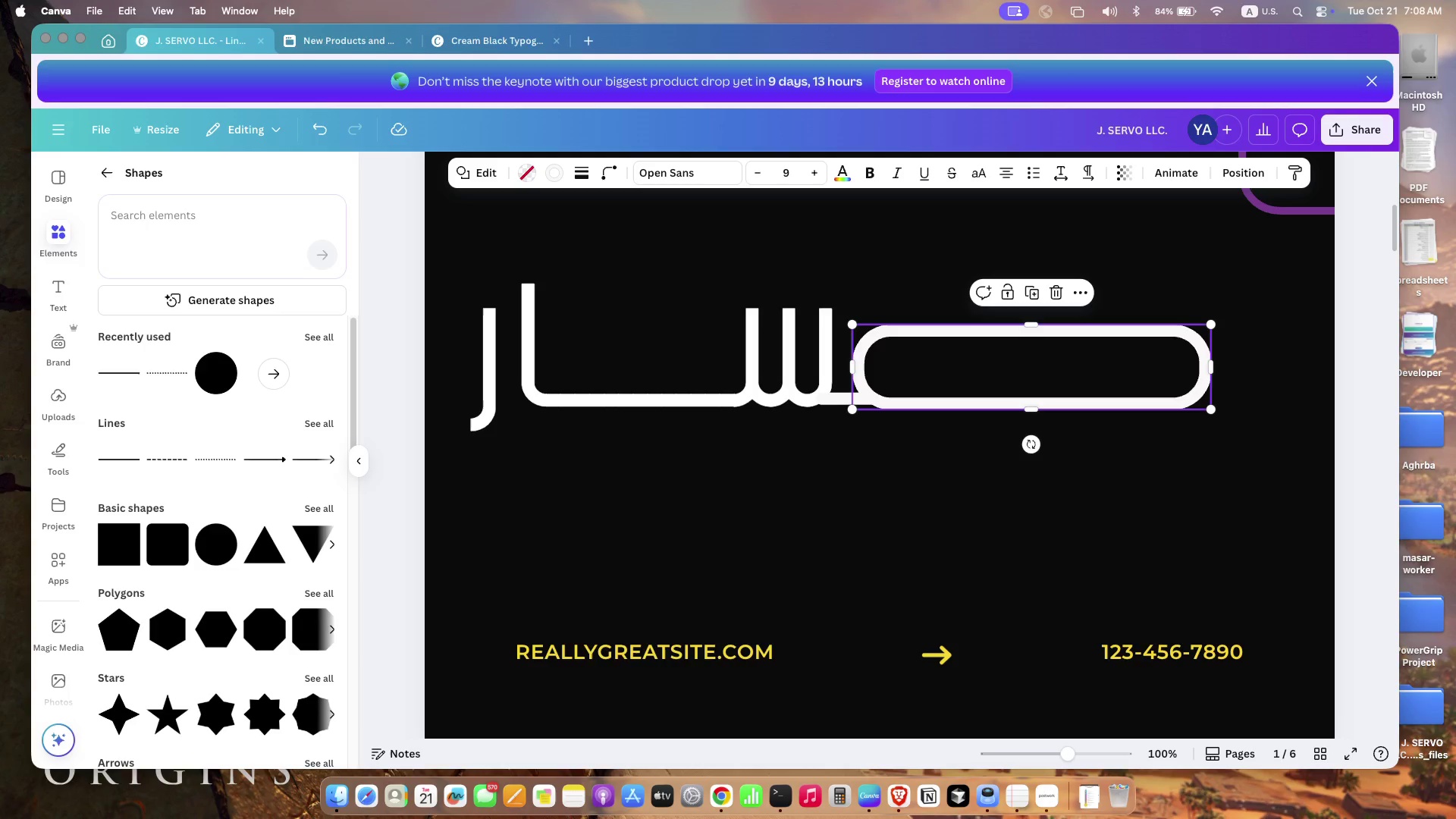 
hold_key(key=ArrowLeft, duration=1.5)
 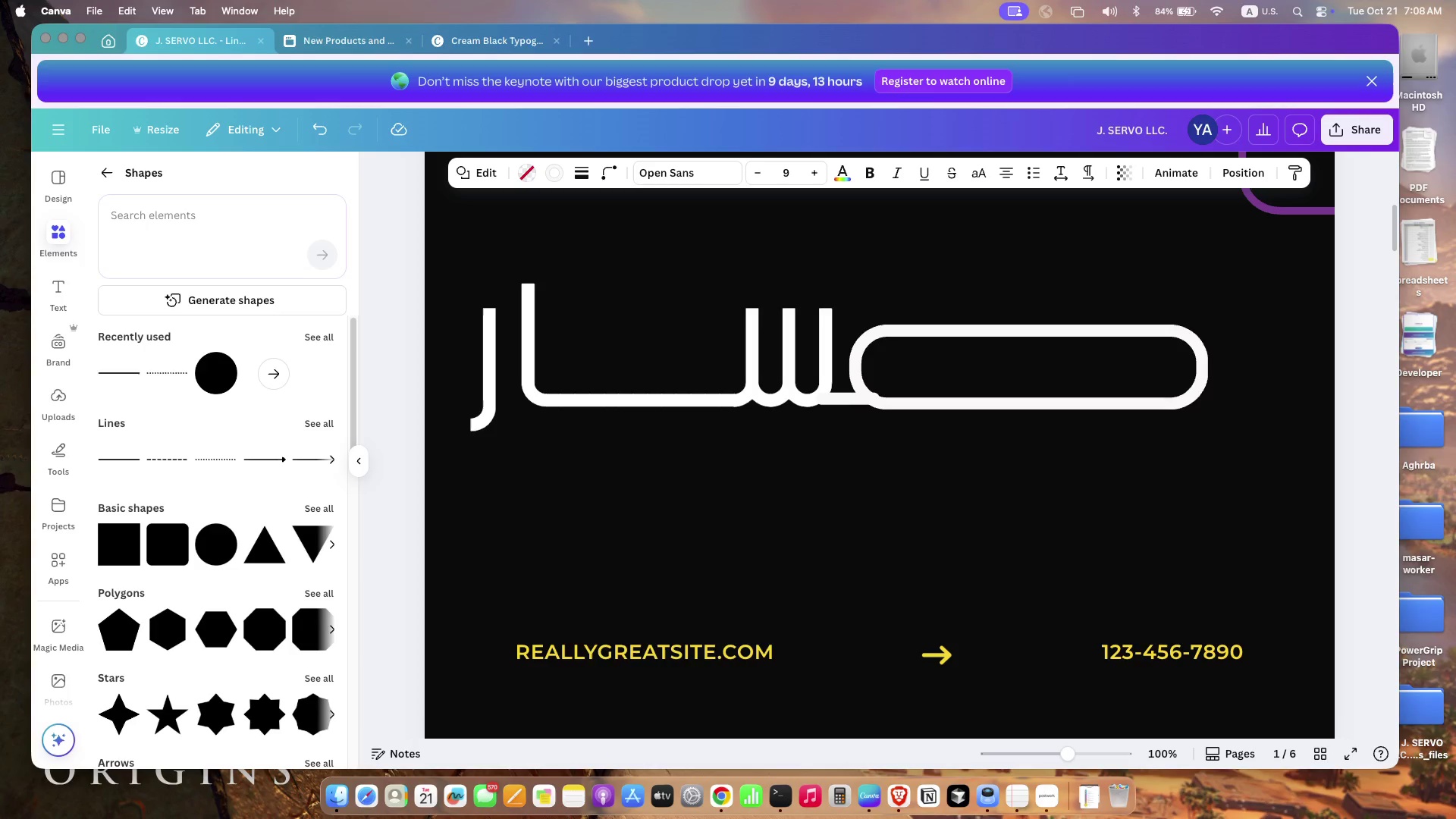 
hold_key(key=ArrowLeft, duration=1.5)
 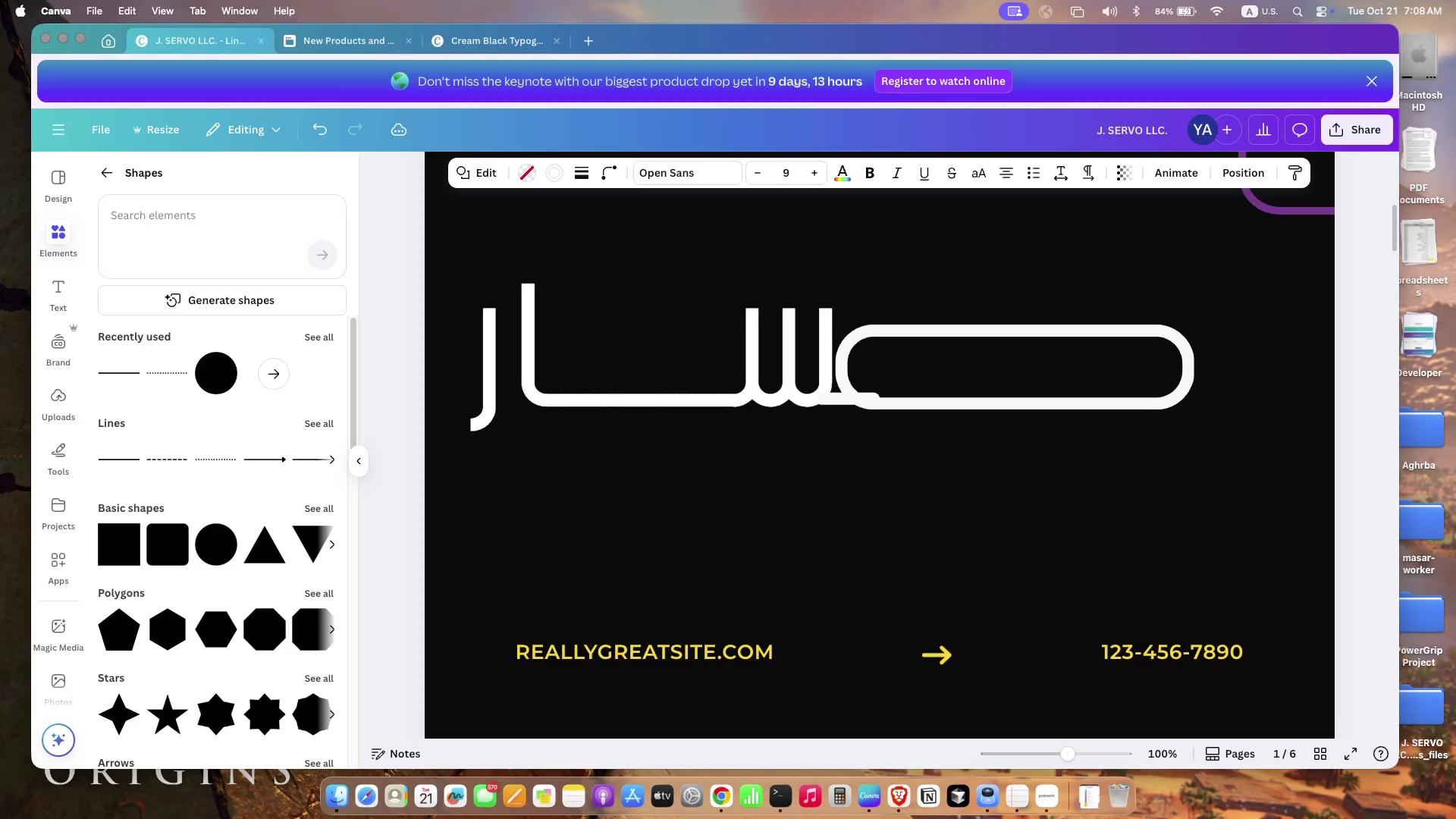 
hold_key(key=ArrowLeft, duration=1.59)
 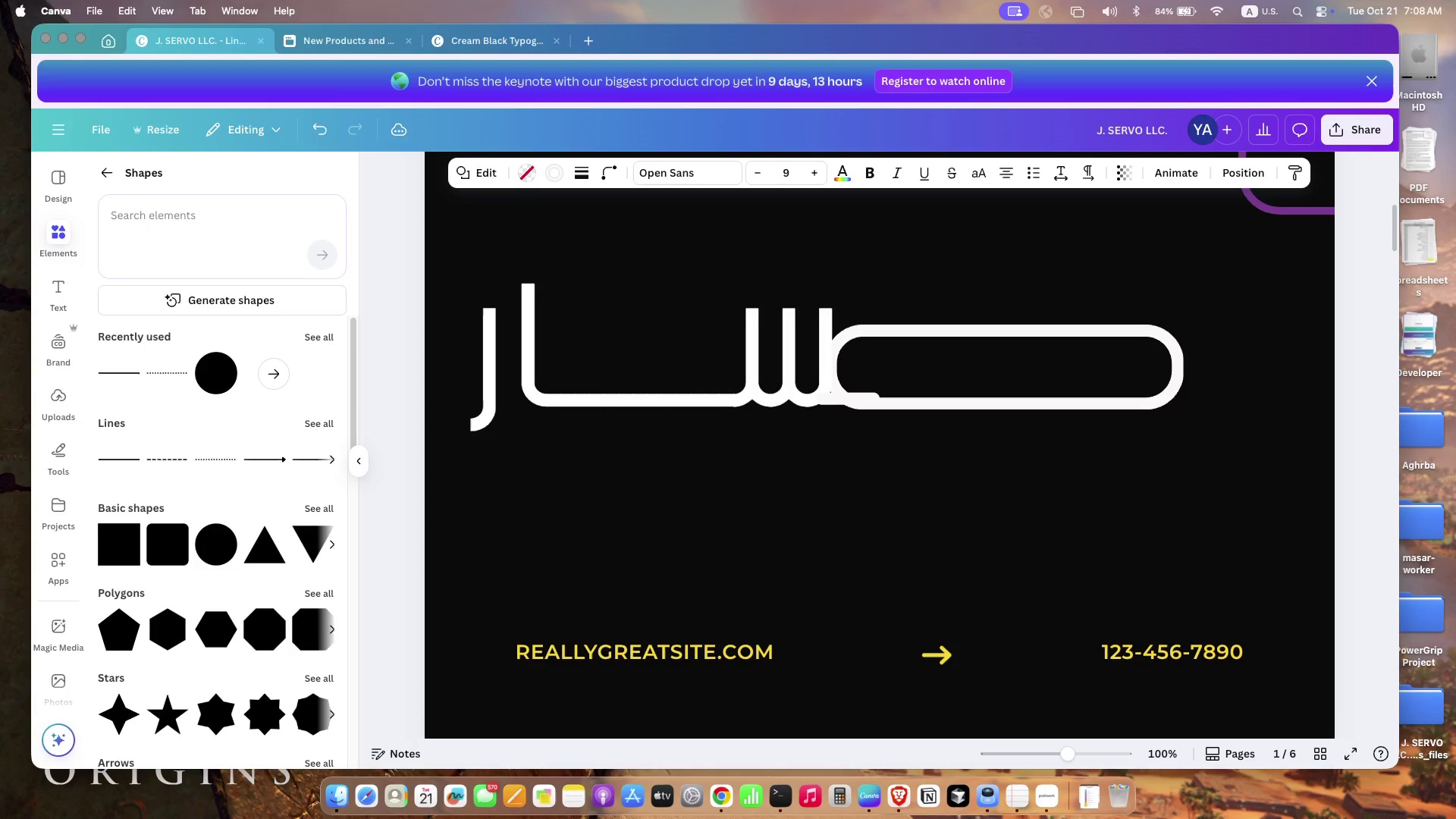 
hold_key(key=ArrowLeft, duration=1.58)
 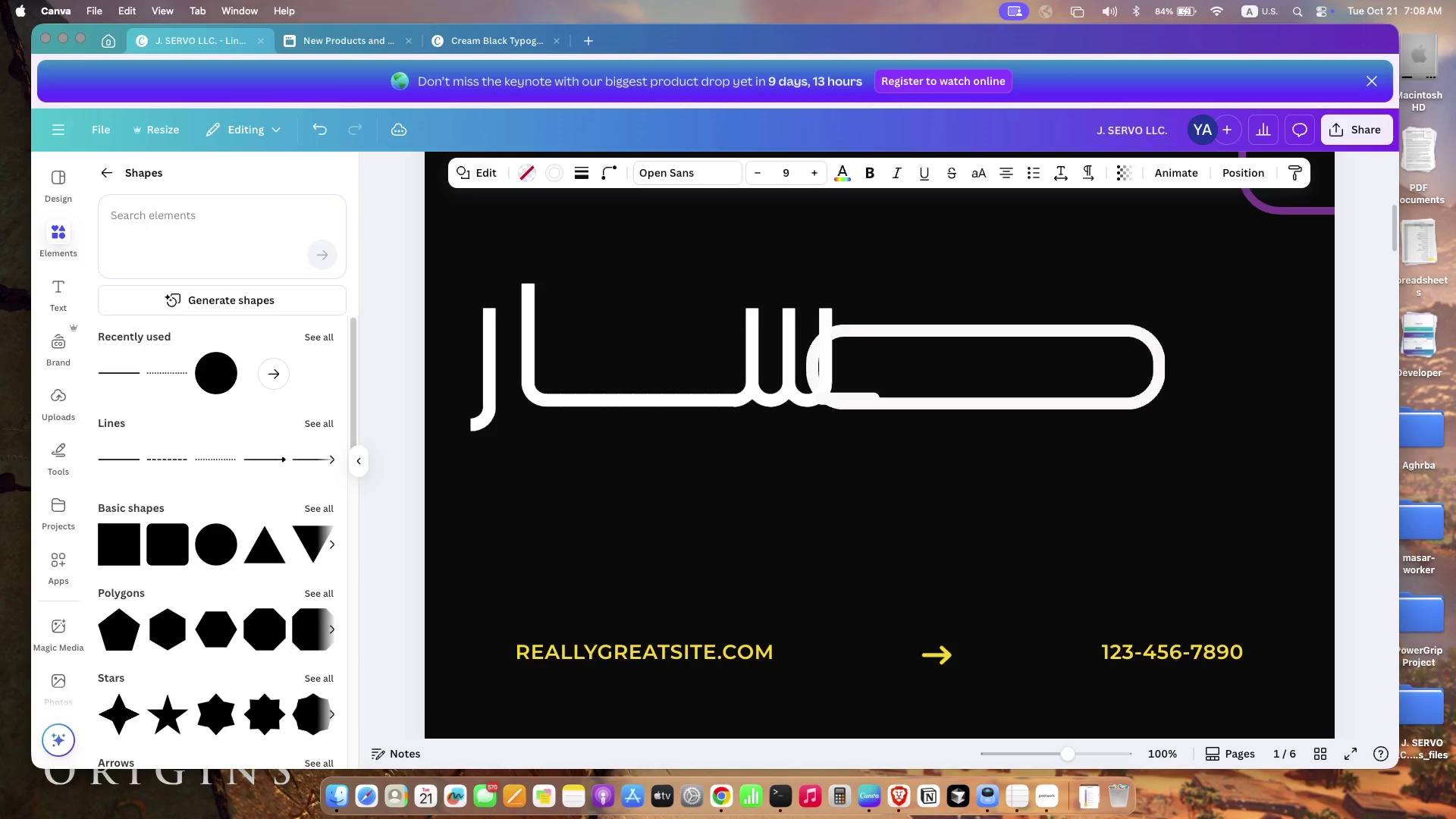 
hold_key(key=ArrowLeft, duration=1.5)
 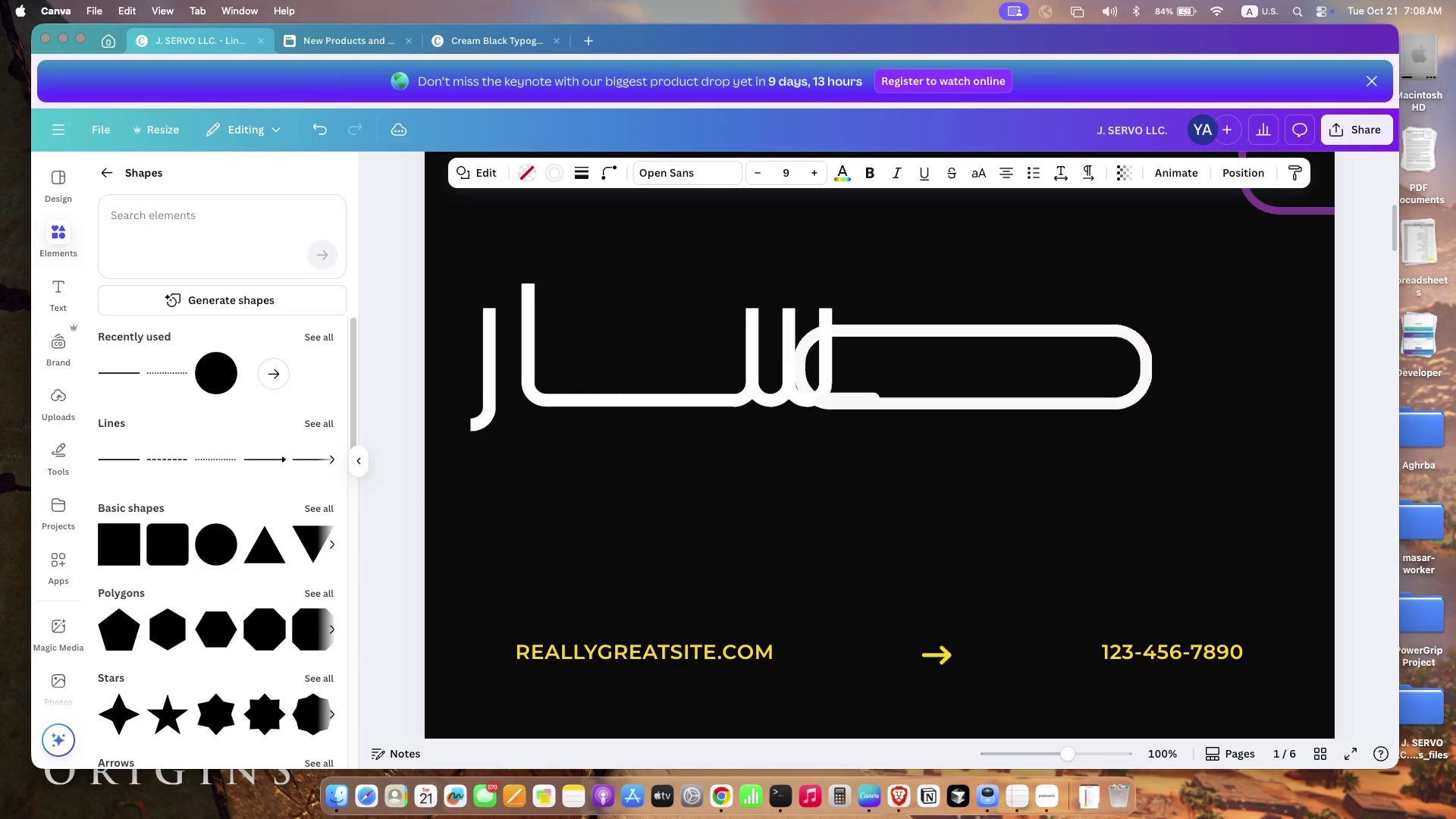 
hold_key(key=ArrowLeft, duration=0.89)
 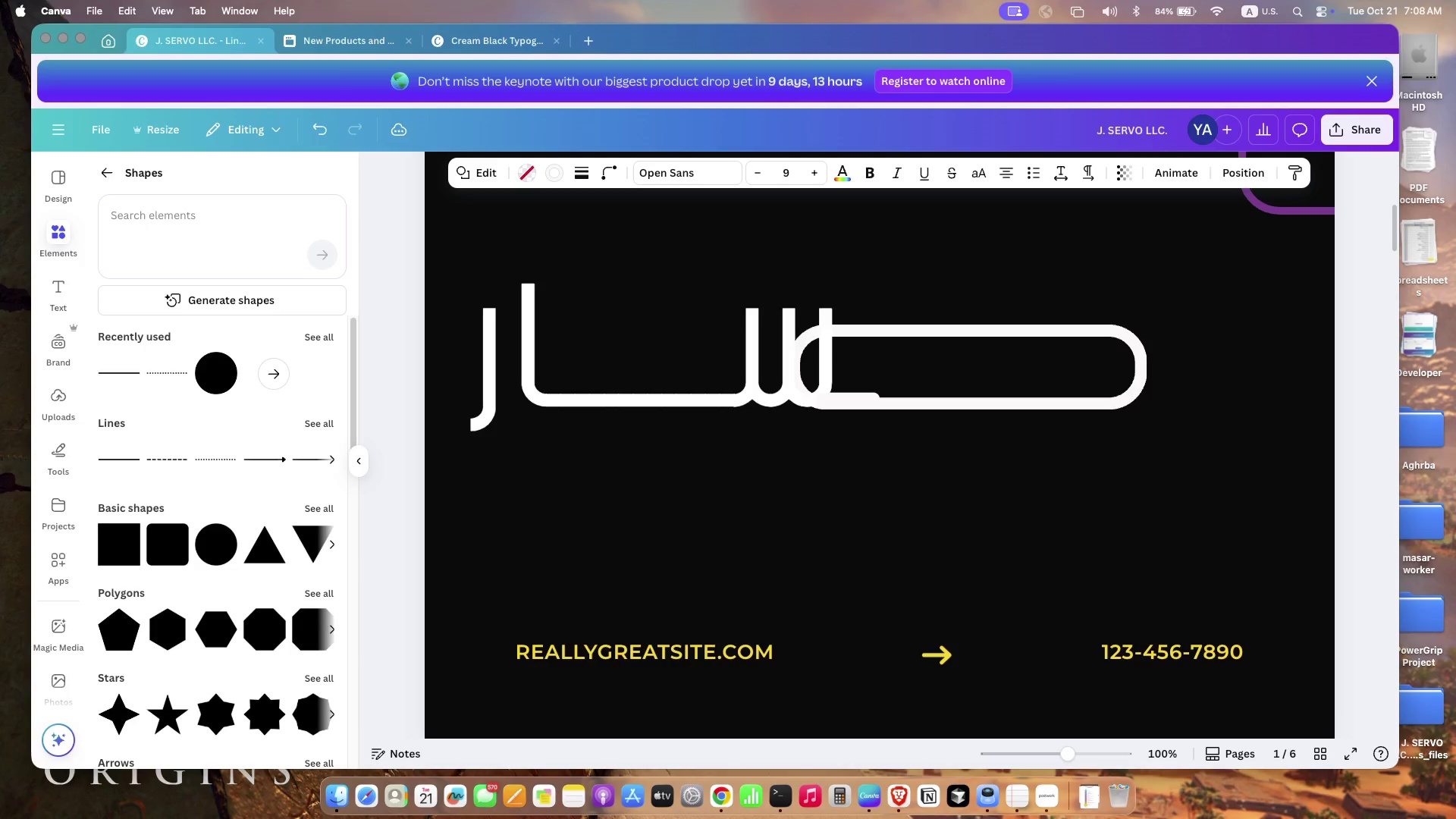 
hold_key(key=ArrowRight, duration=1.5)
 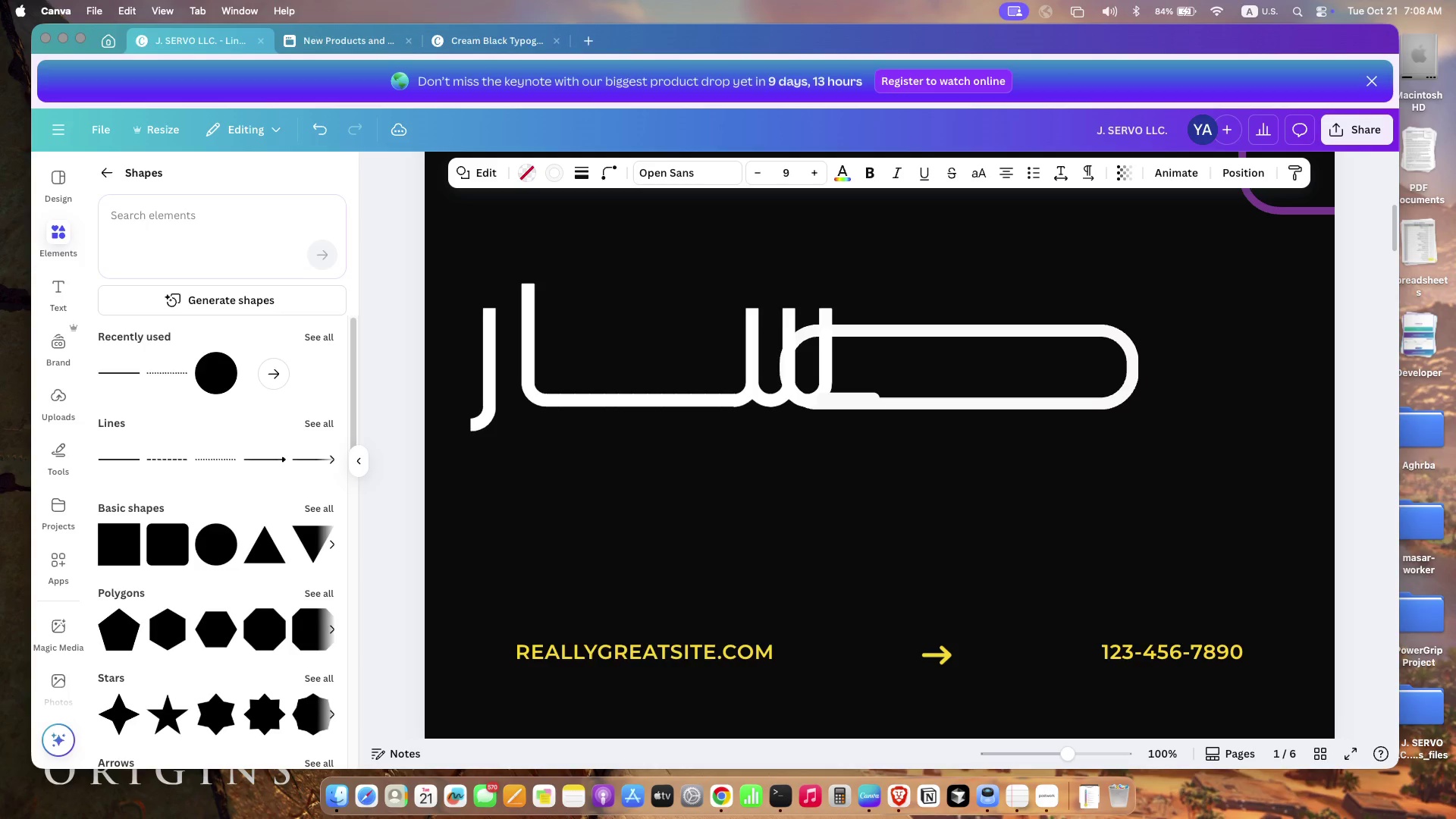 
hold_key(key=ArrowRight, duration=1.5)
 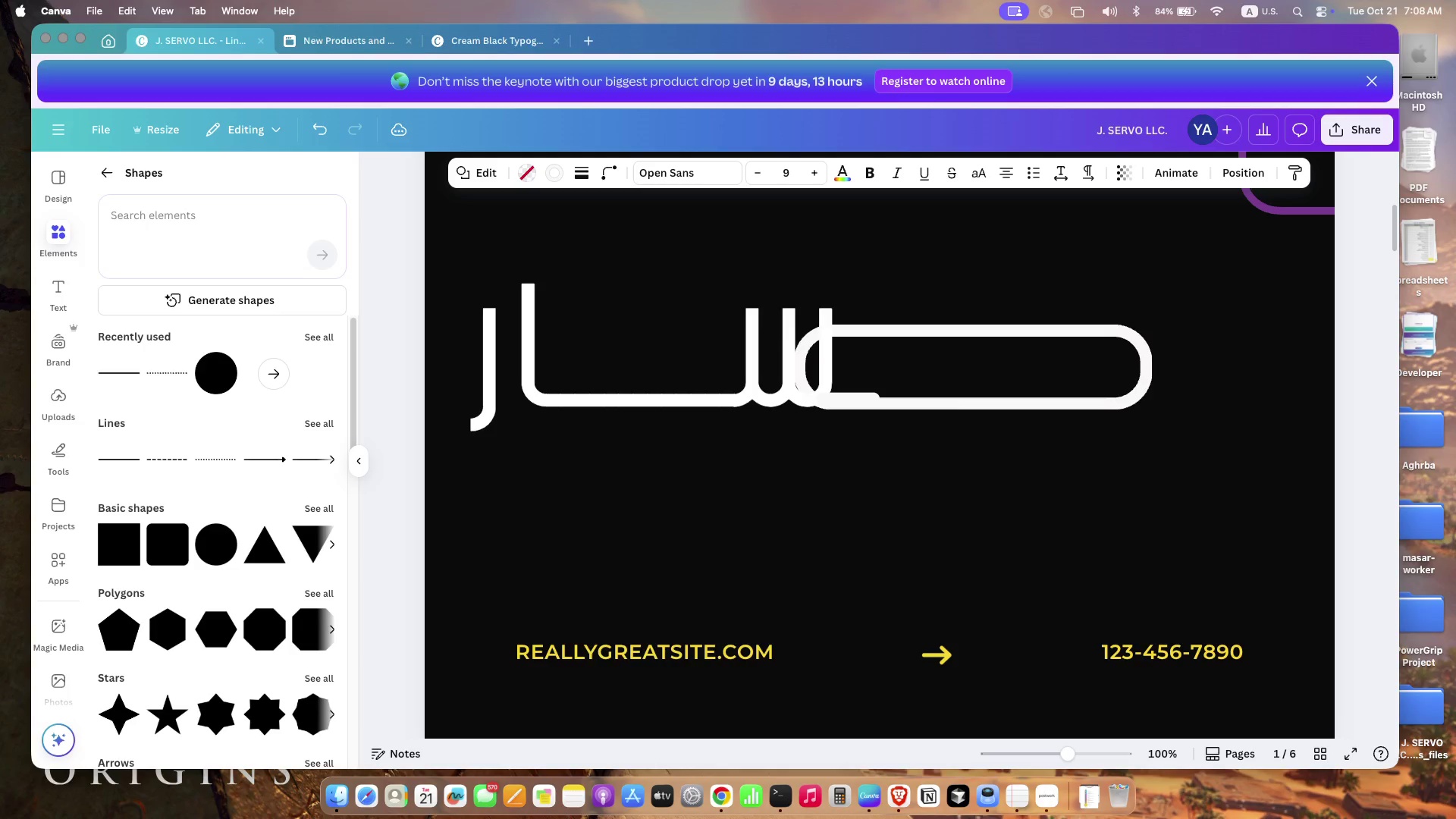 
hold_key(key=ArrowRight, duration=1.5)
 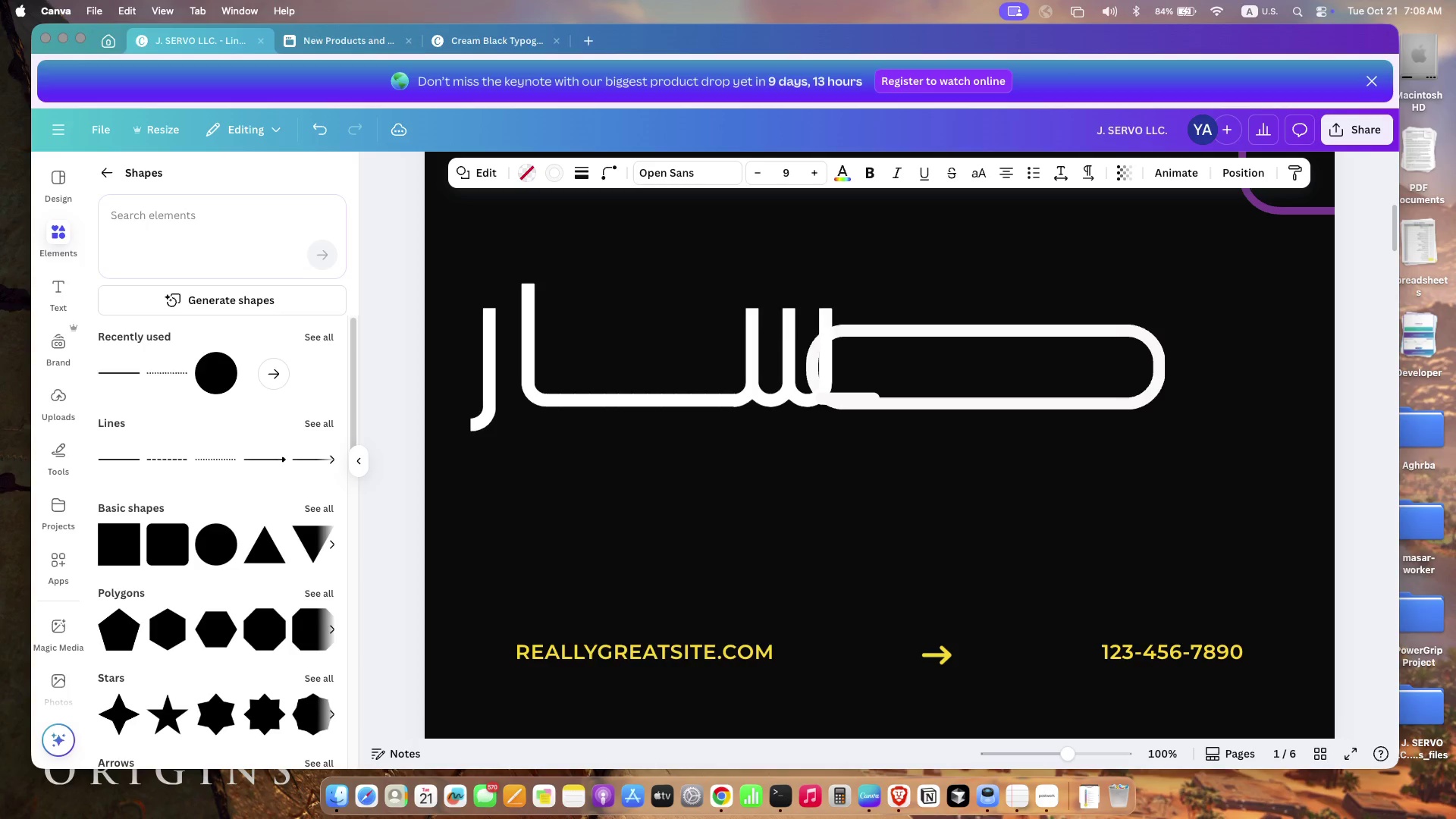 
hold_key(key=ArrowRight, duration=1.5)
 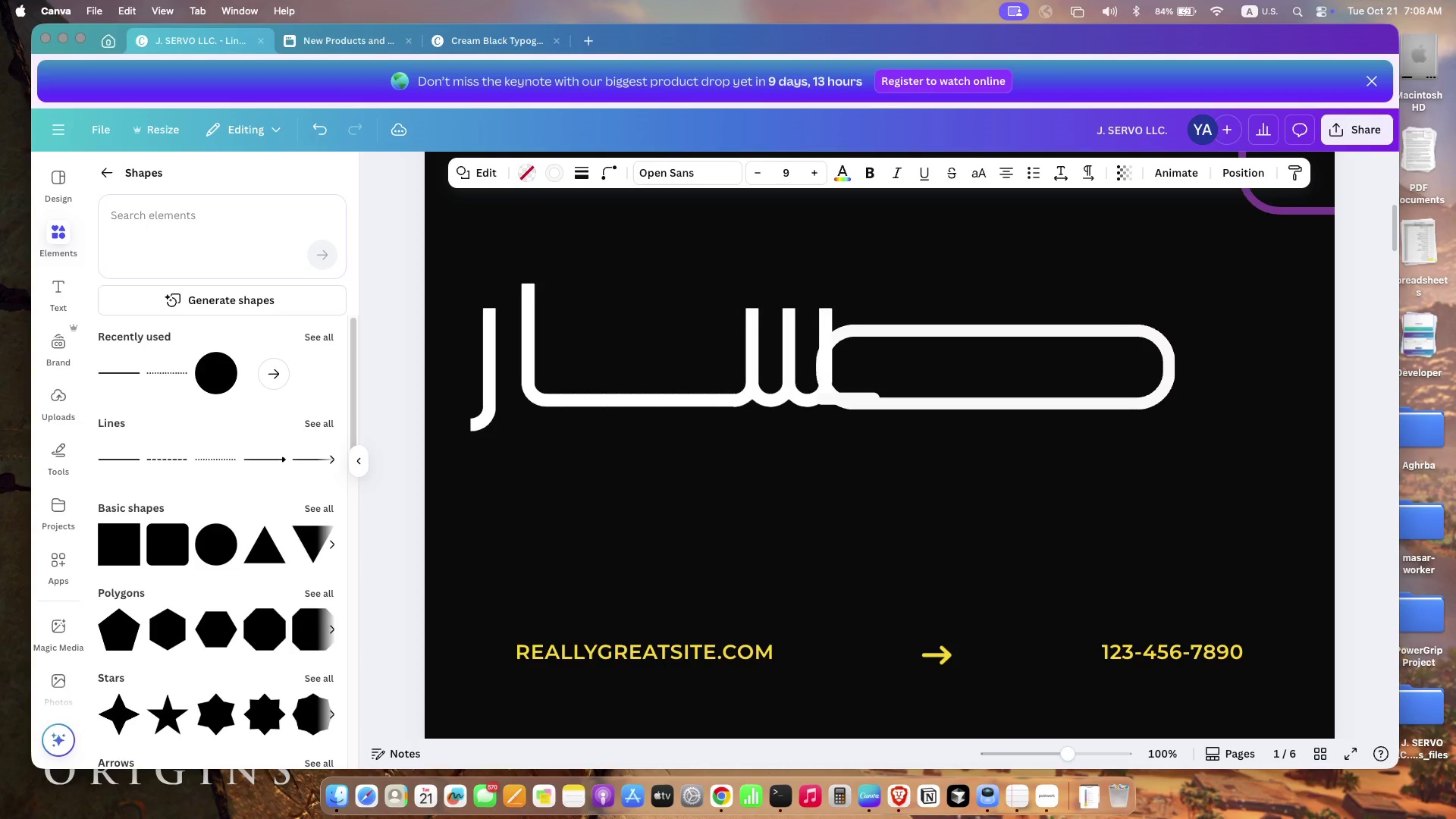 
hold_key(key=ArrowRight, duration=1.5)
 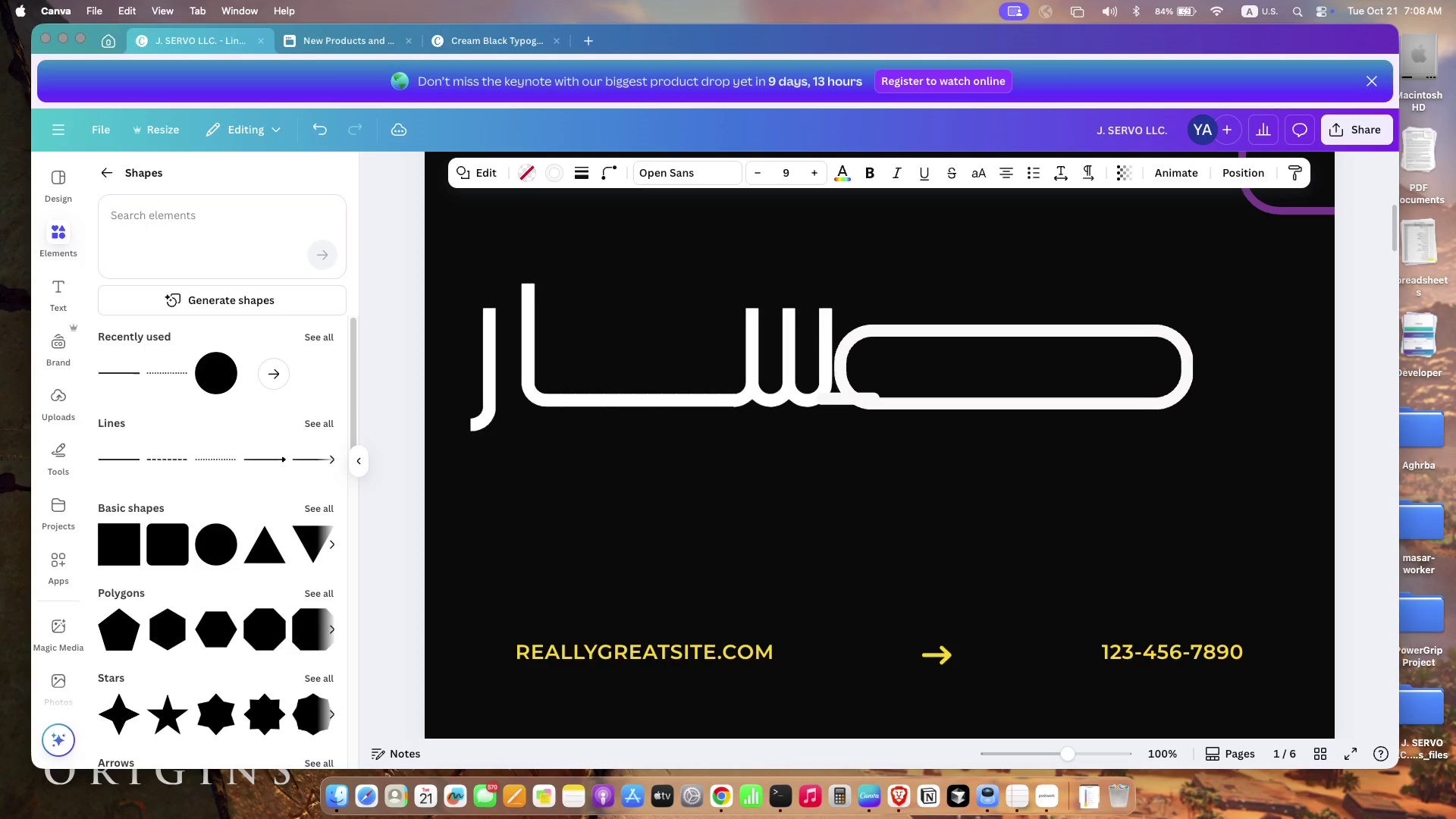 
hold_key(key=ArrowRight, duration=1.23)
 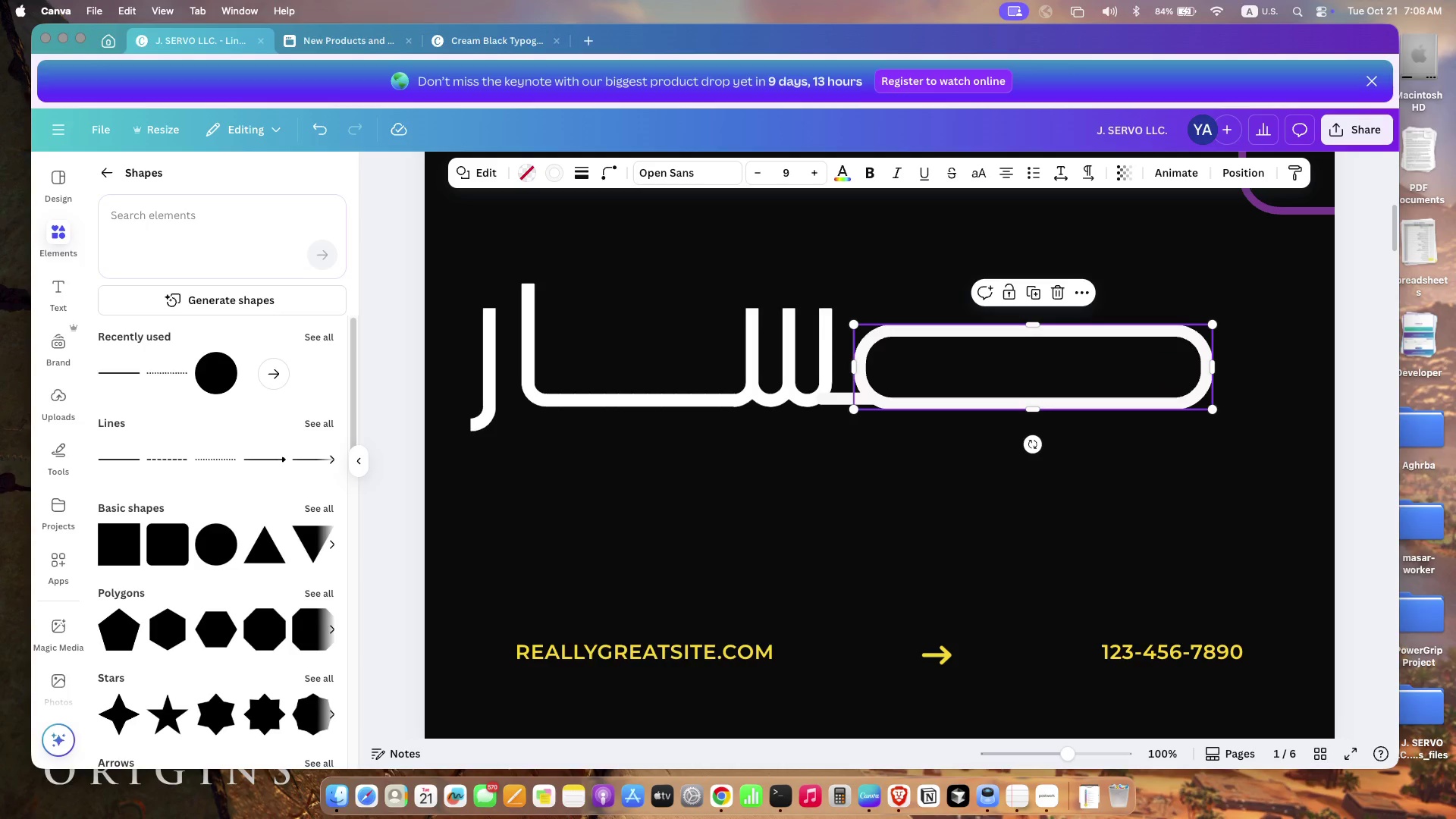 
left_click_drag(start_coordinate=[1143, 537], to_coordinate=[449, 246])
 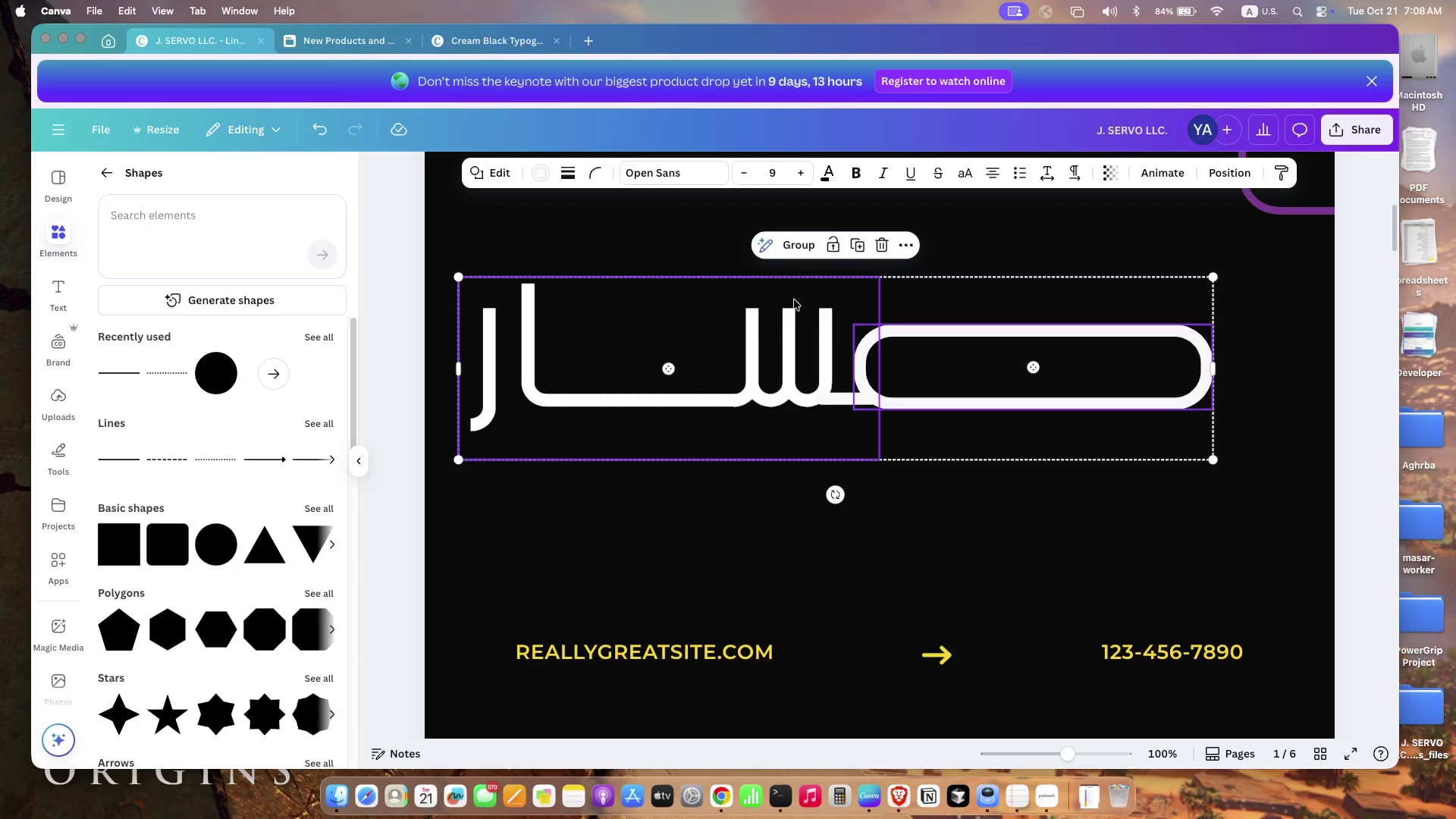 
left_click([795, 249])
 